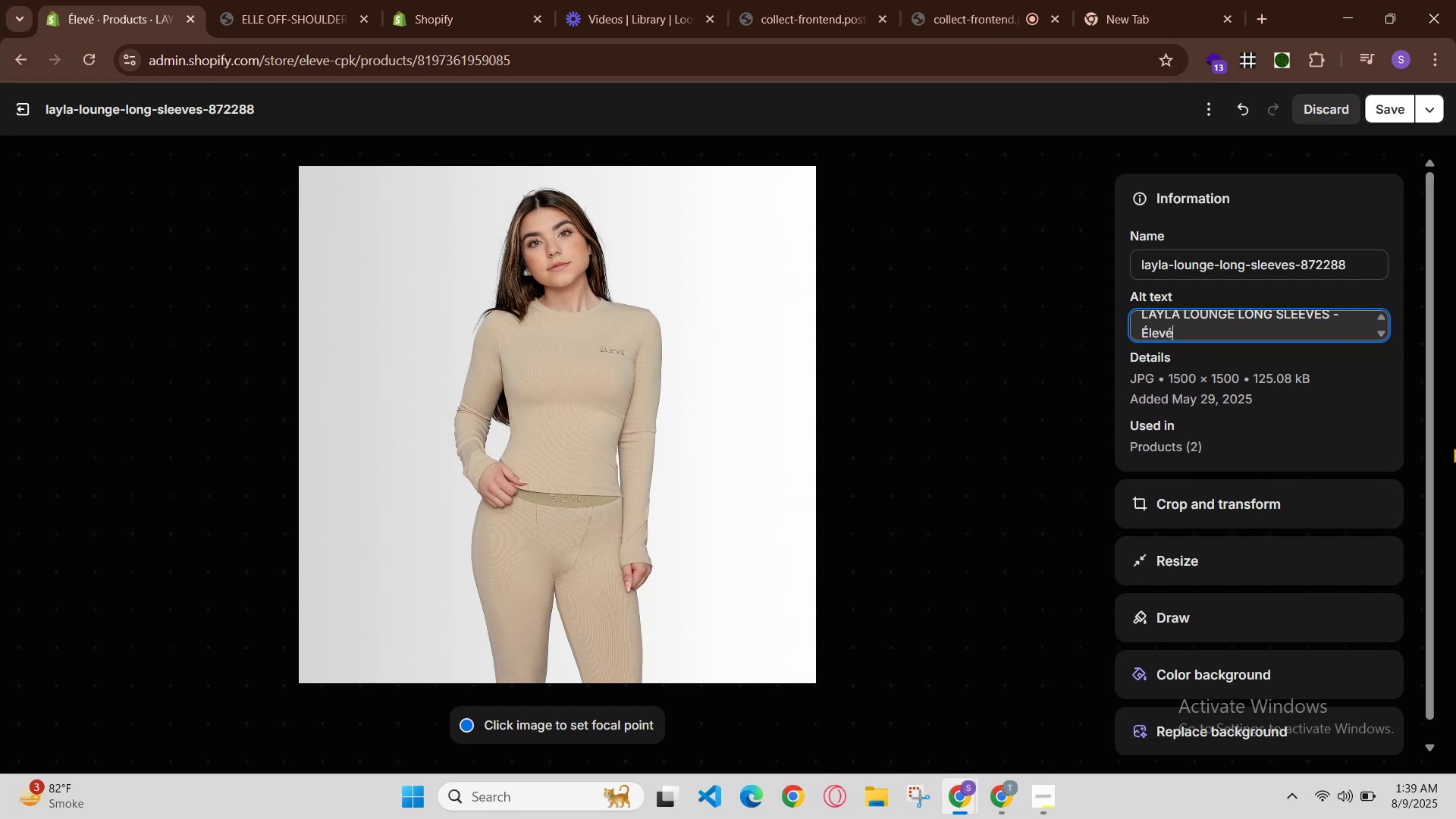 
key(ArrowLeft)
 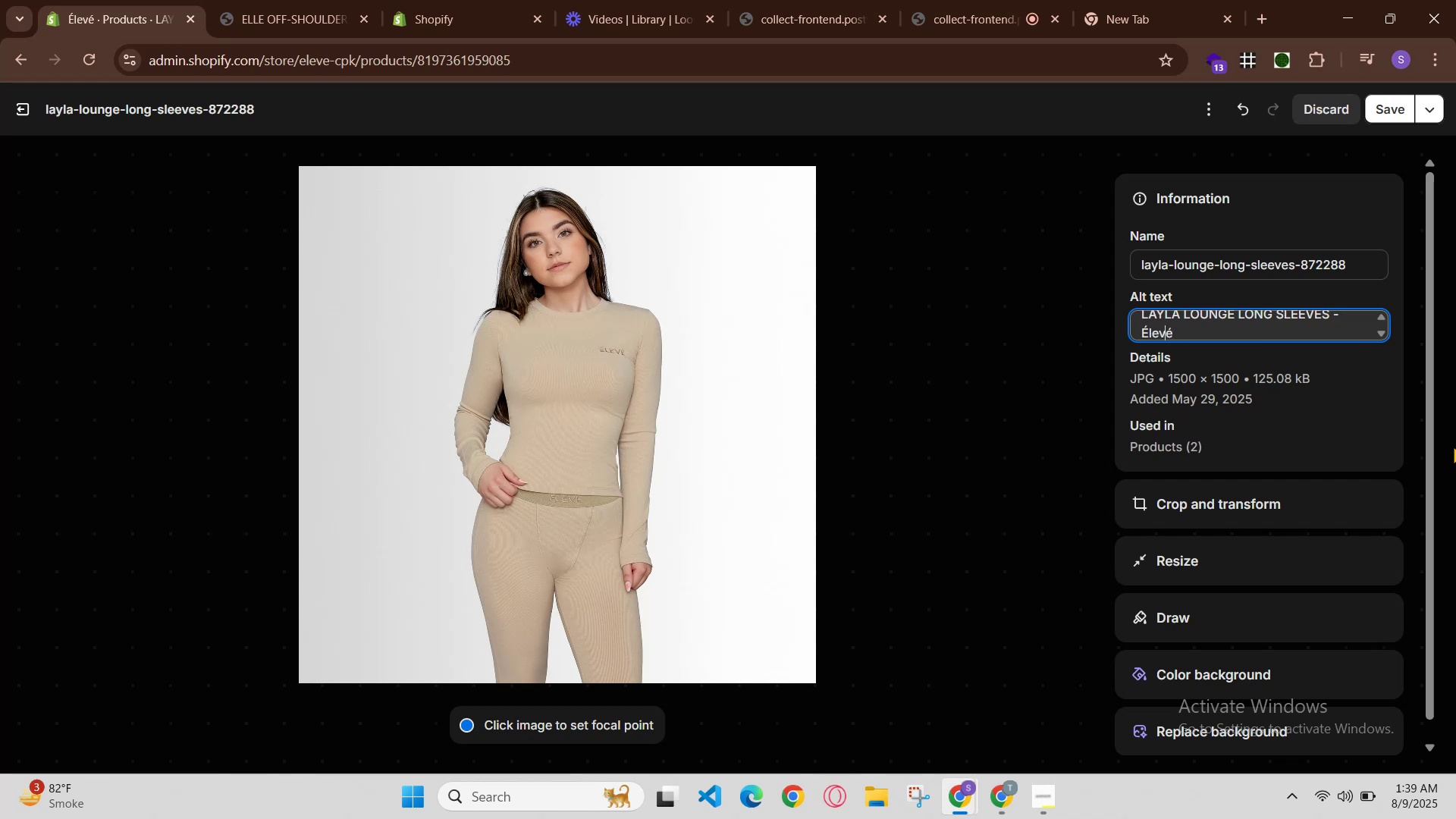 
key(ArrowLeft)
 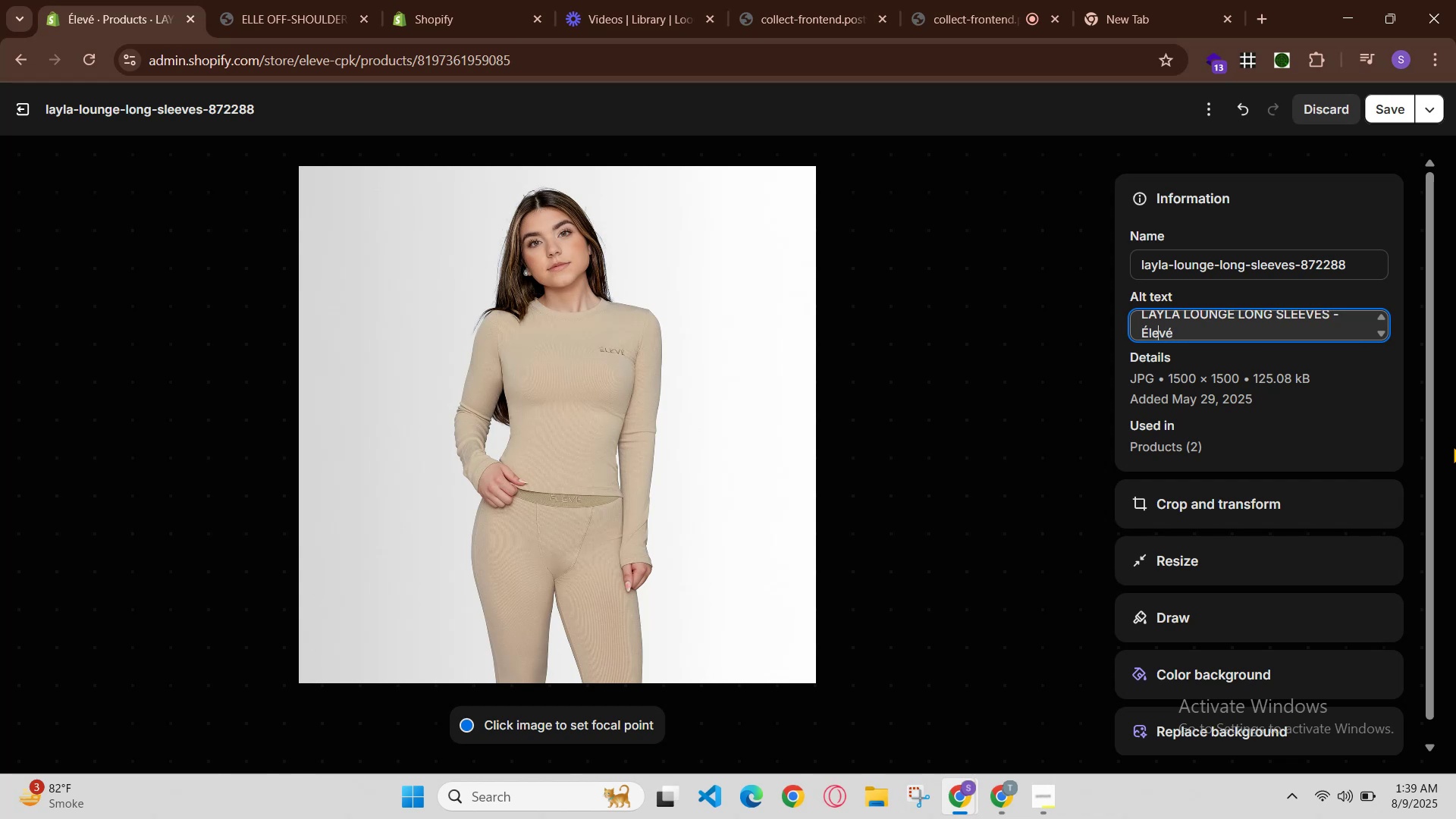 
key(ArrowLeft)
 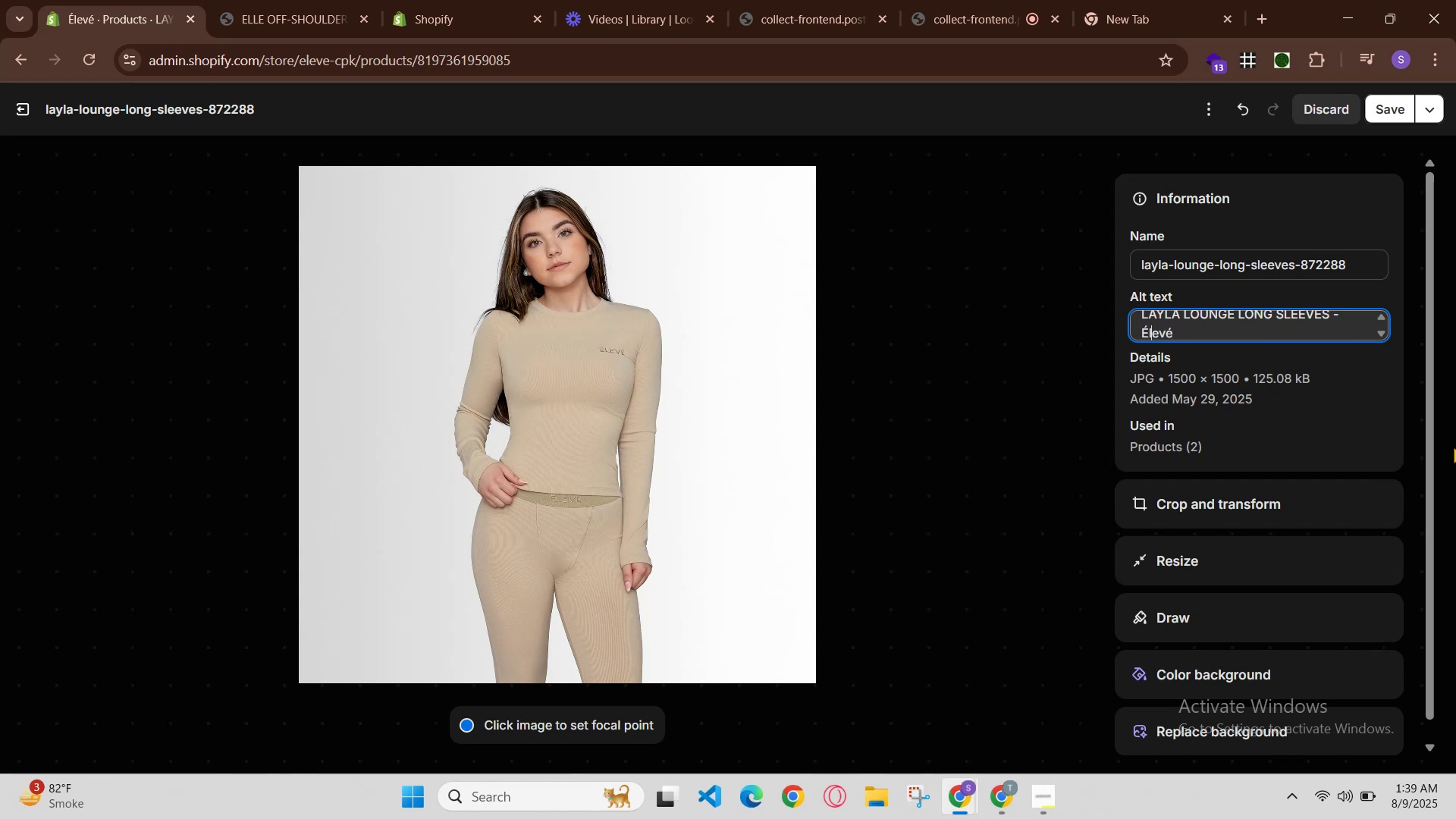 
key(ArrowLeft)
 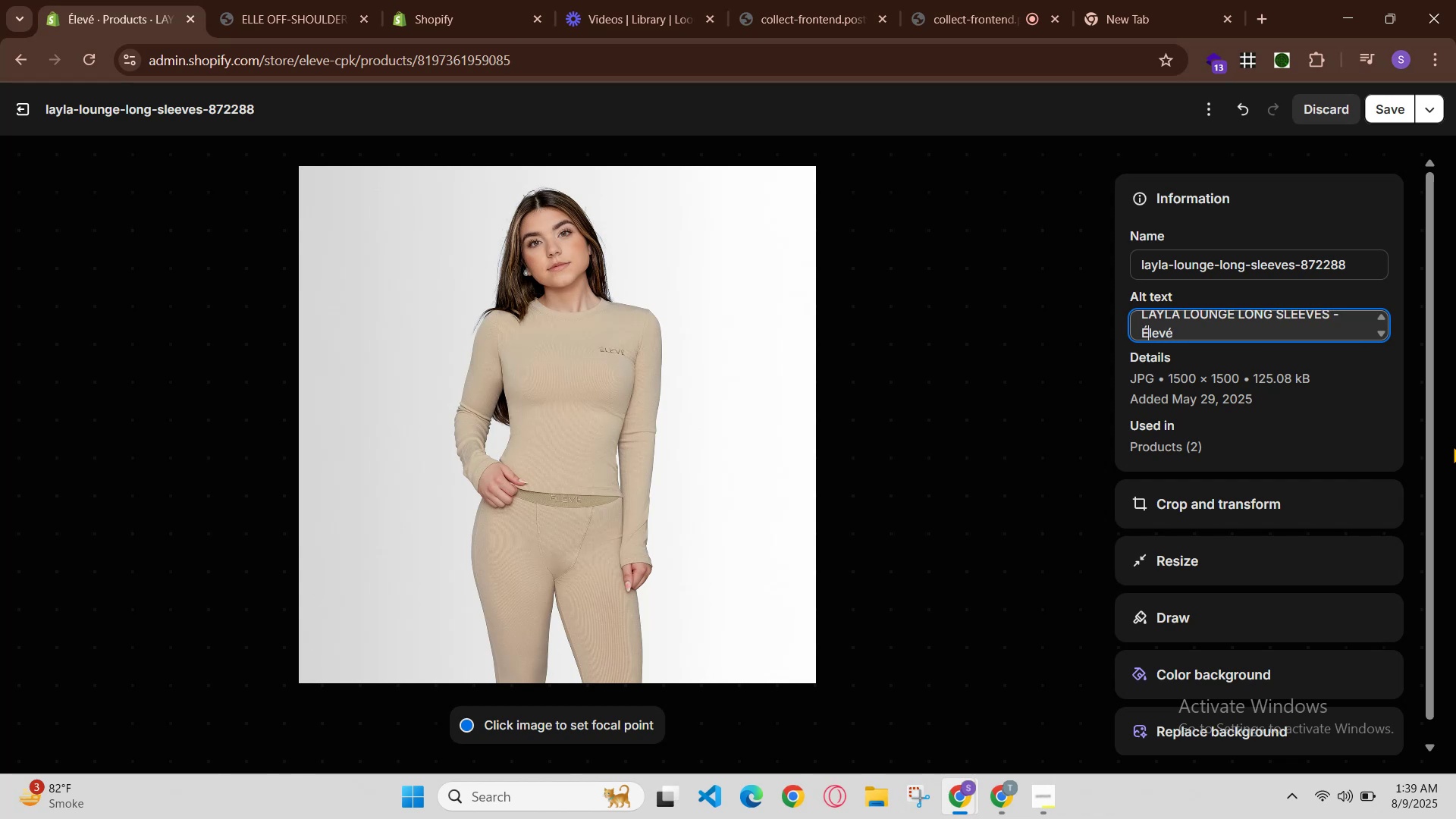 
key(ArrowLeft)
 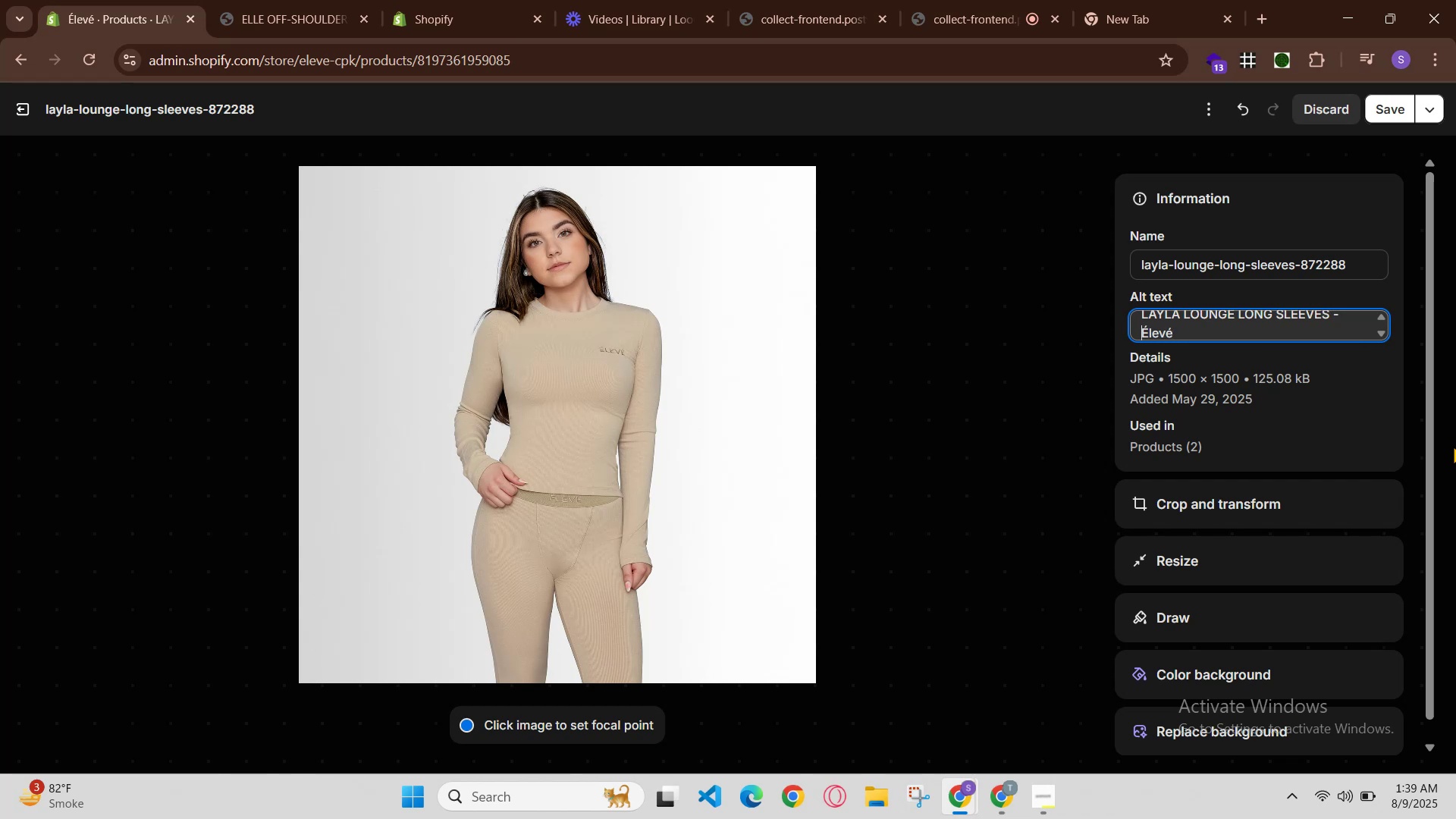 
key(Backspace)
 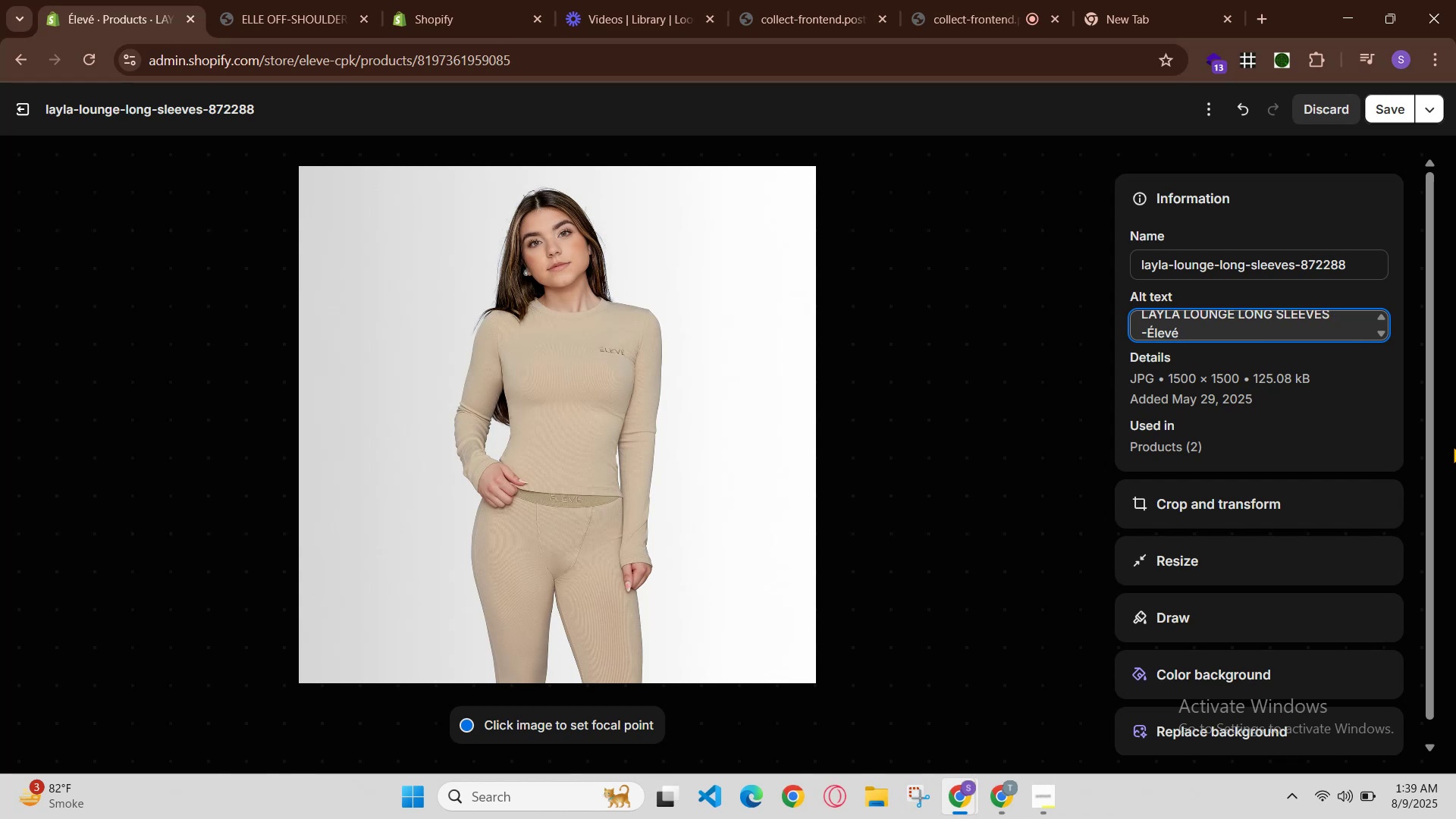 
key(Backspace)
 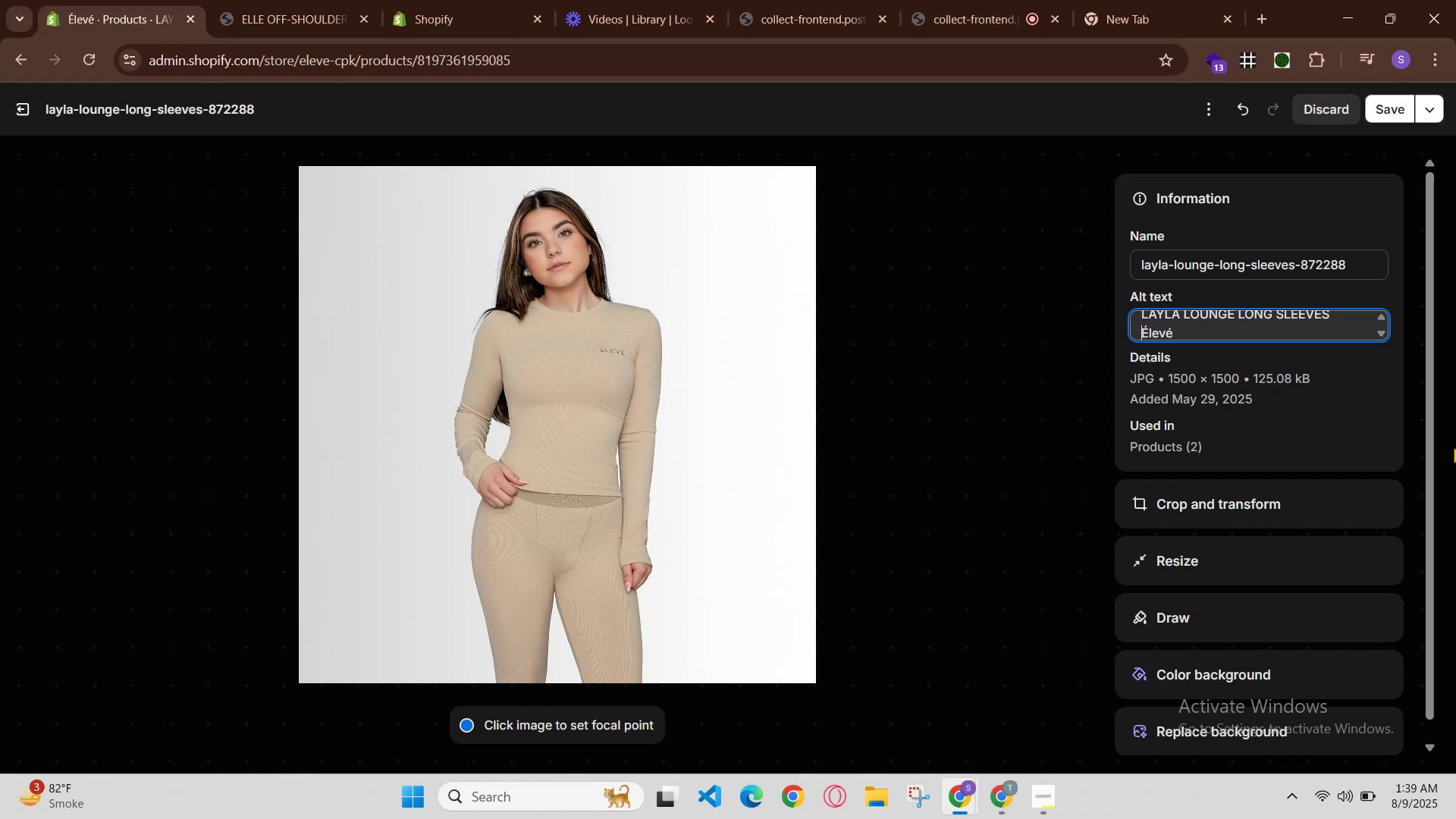 
key(Backspace)
 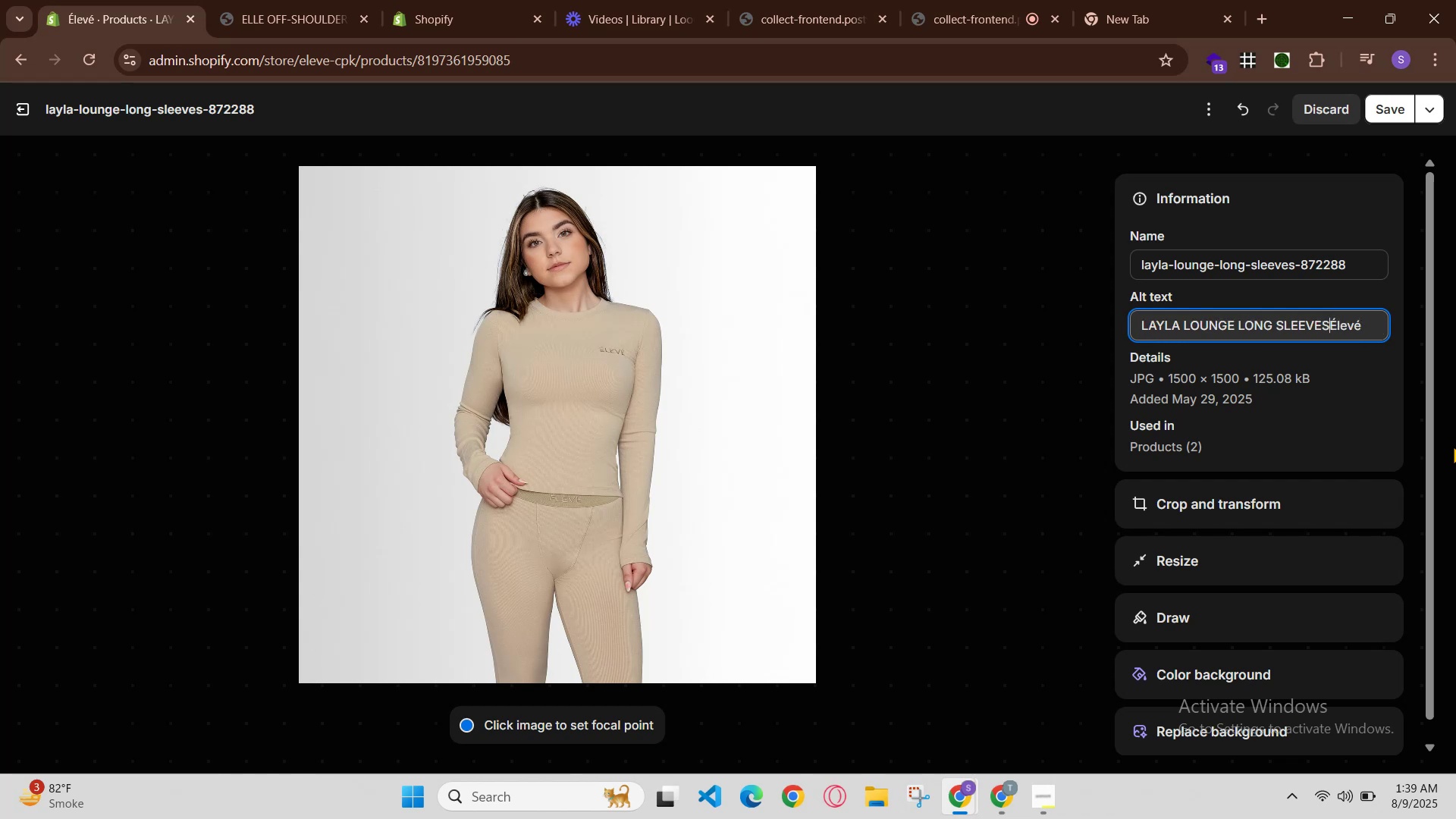 
key(Minus)
 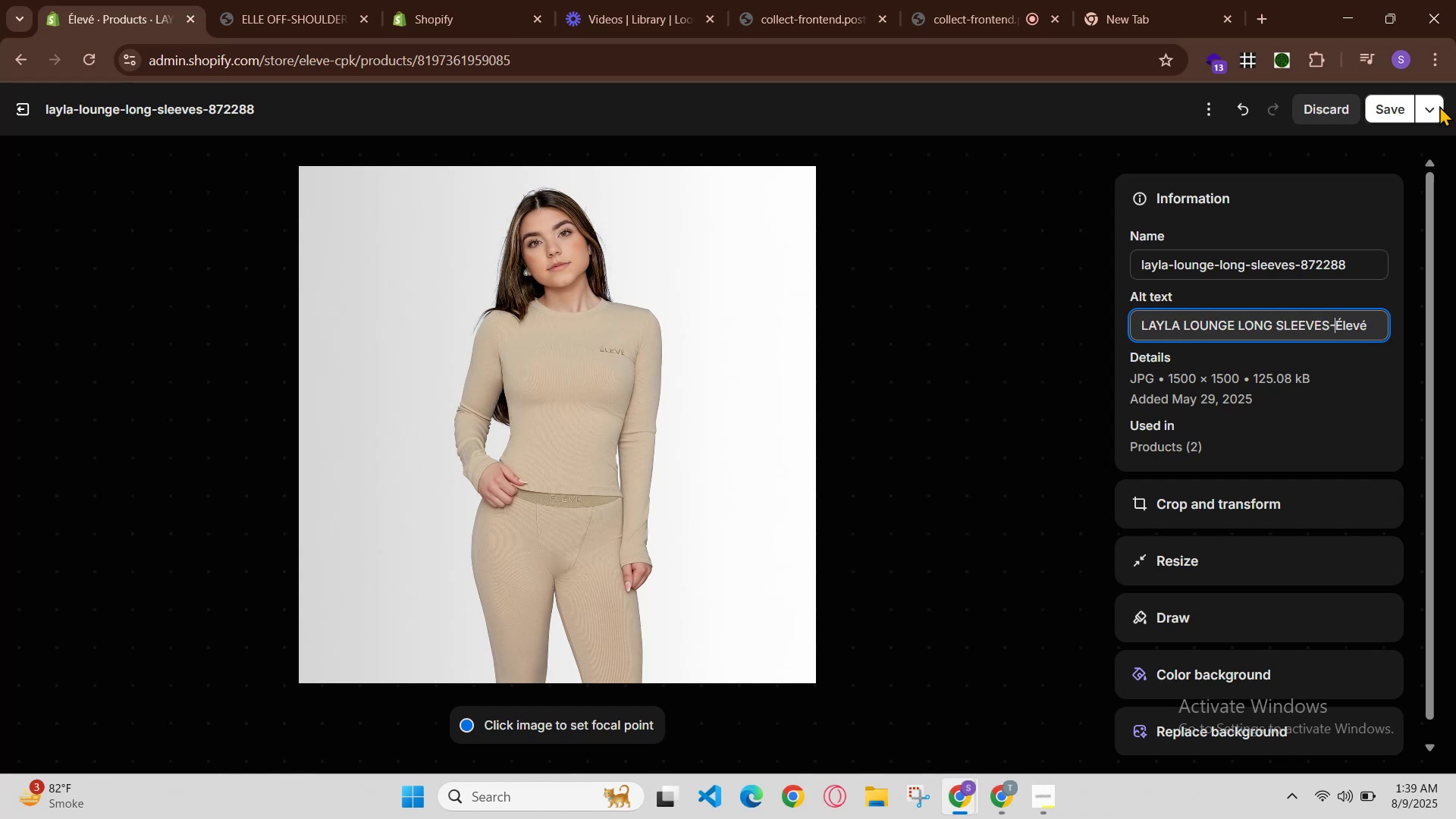 
left_click([1396, 99])
 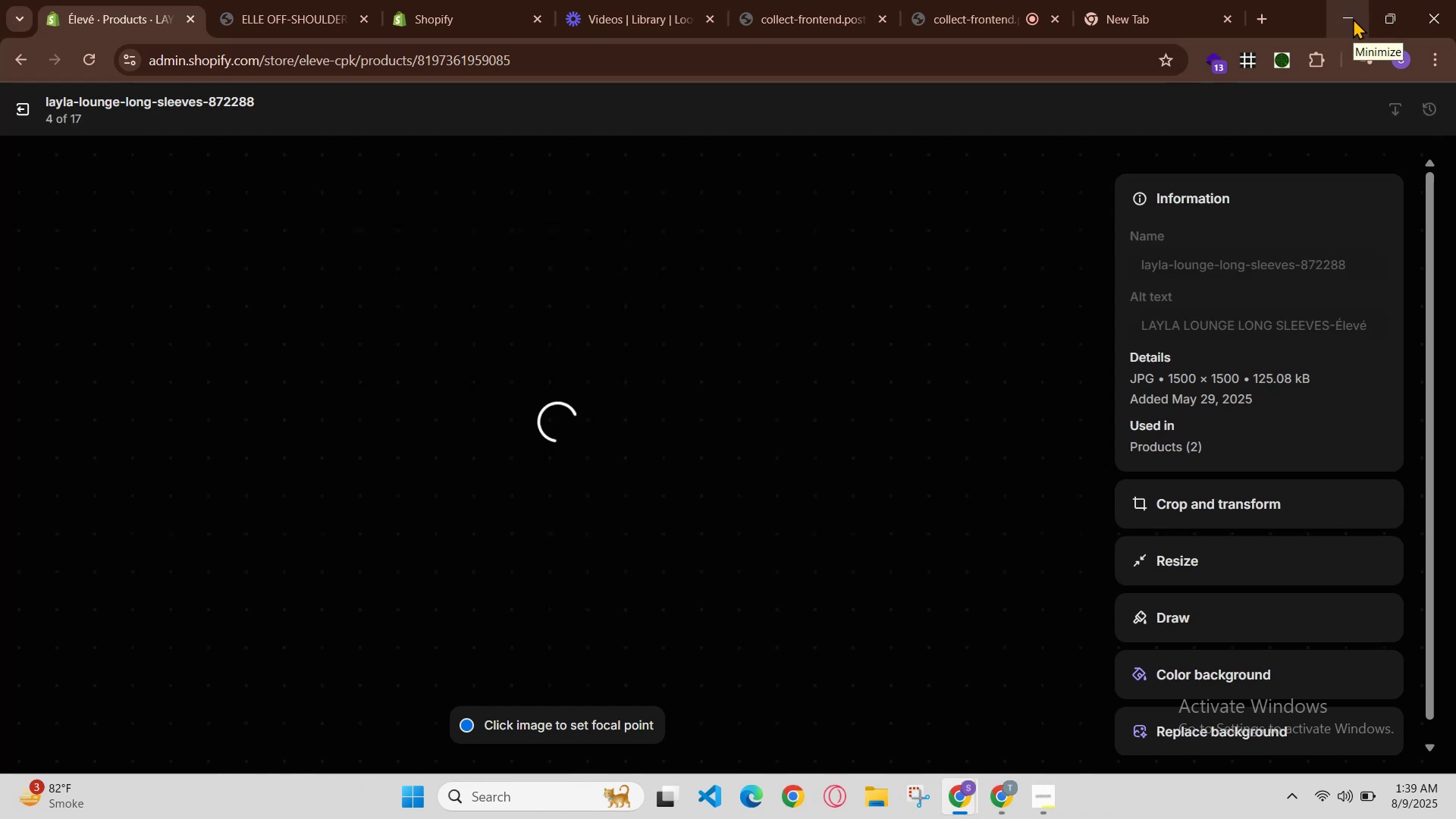 
left_click([1354, 19])
 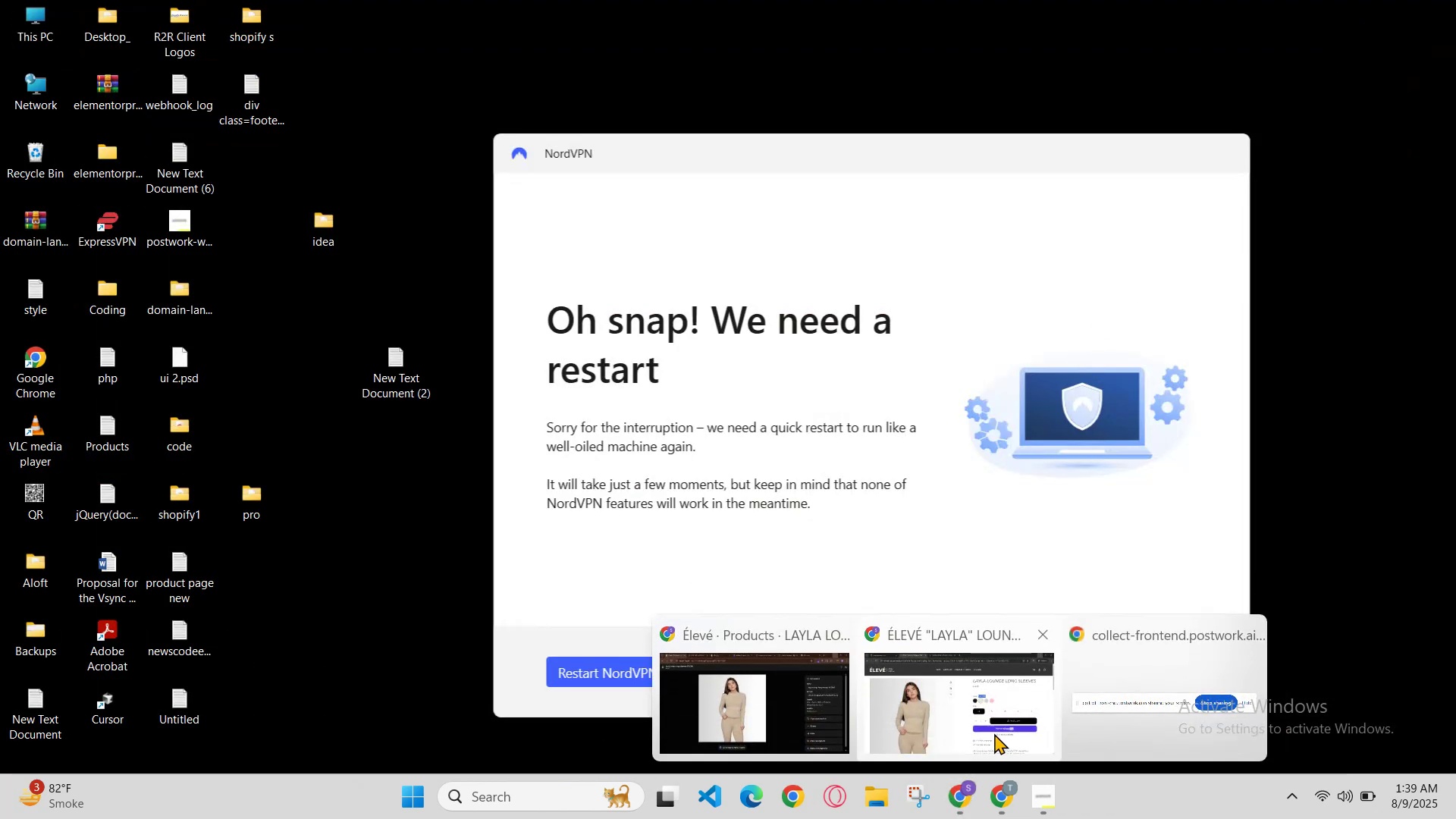 
key(Control+R)
 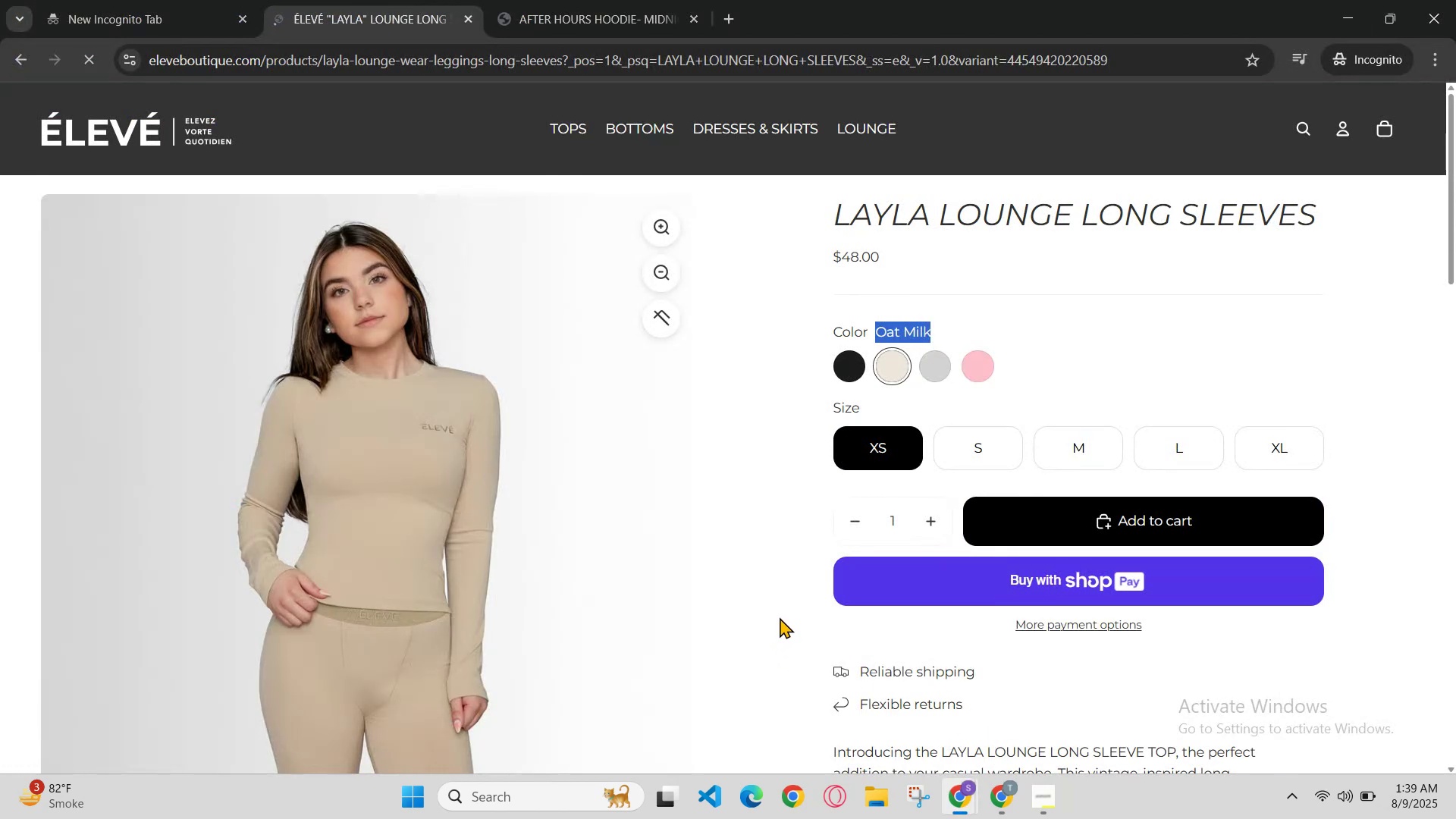 
scroll: coordinate [773, 580], scroll_direction: down, amount: 1.0
 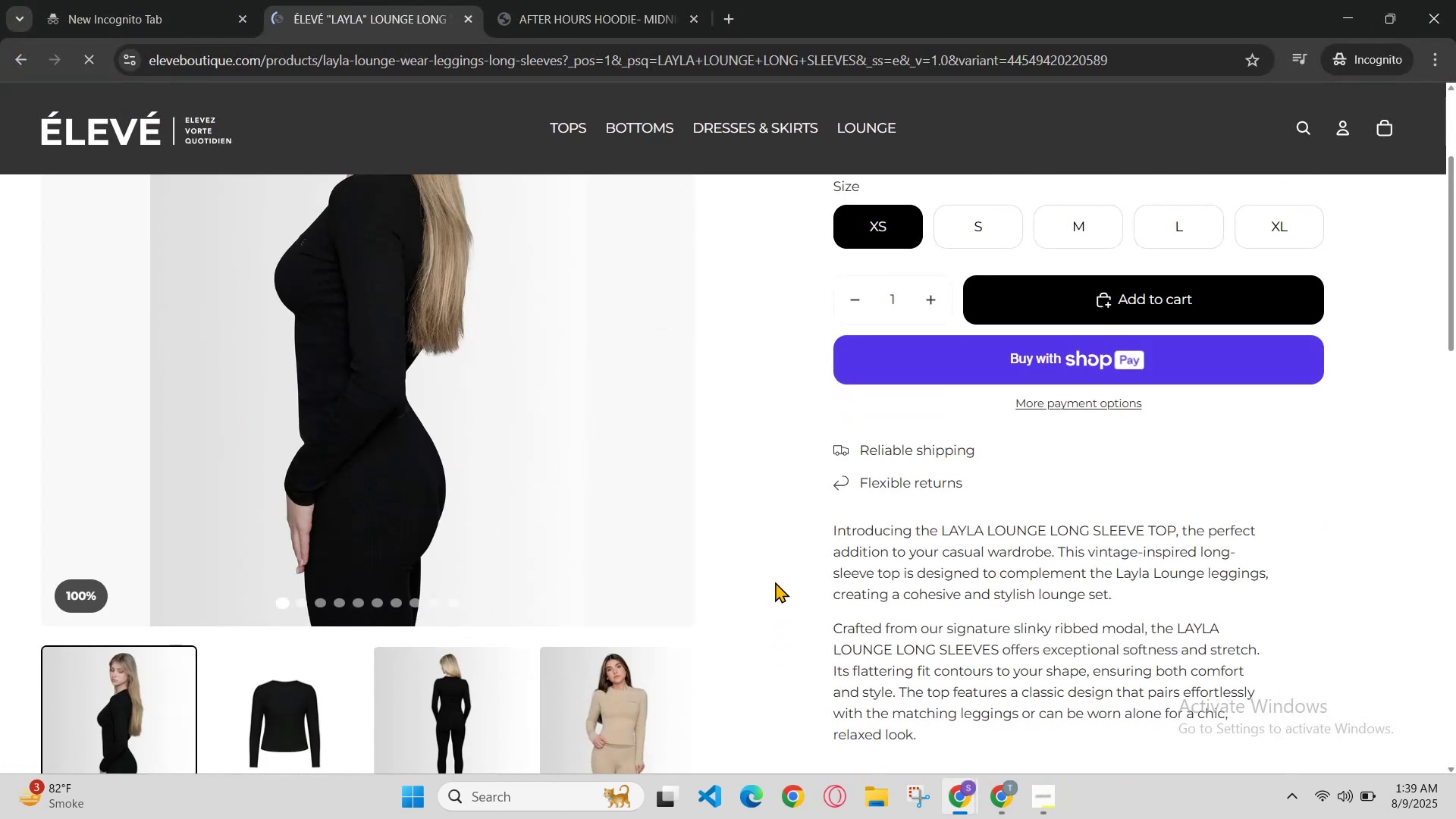 
scroll: coordinate [780, 580], scroll_direction: up, amount: 2.0
 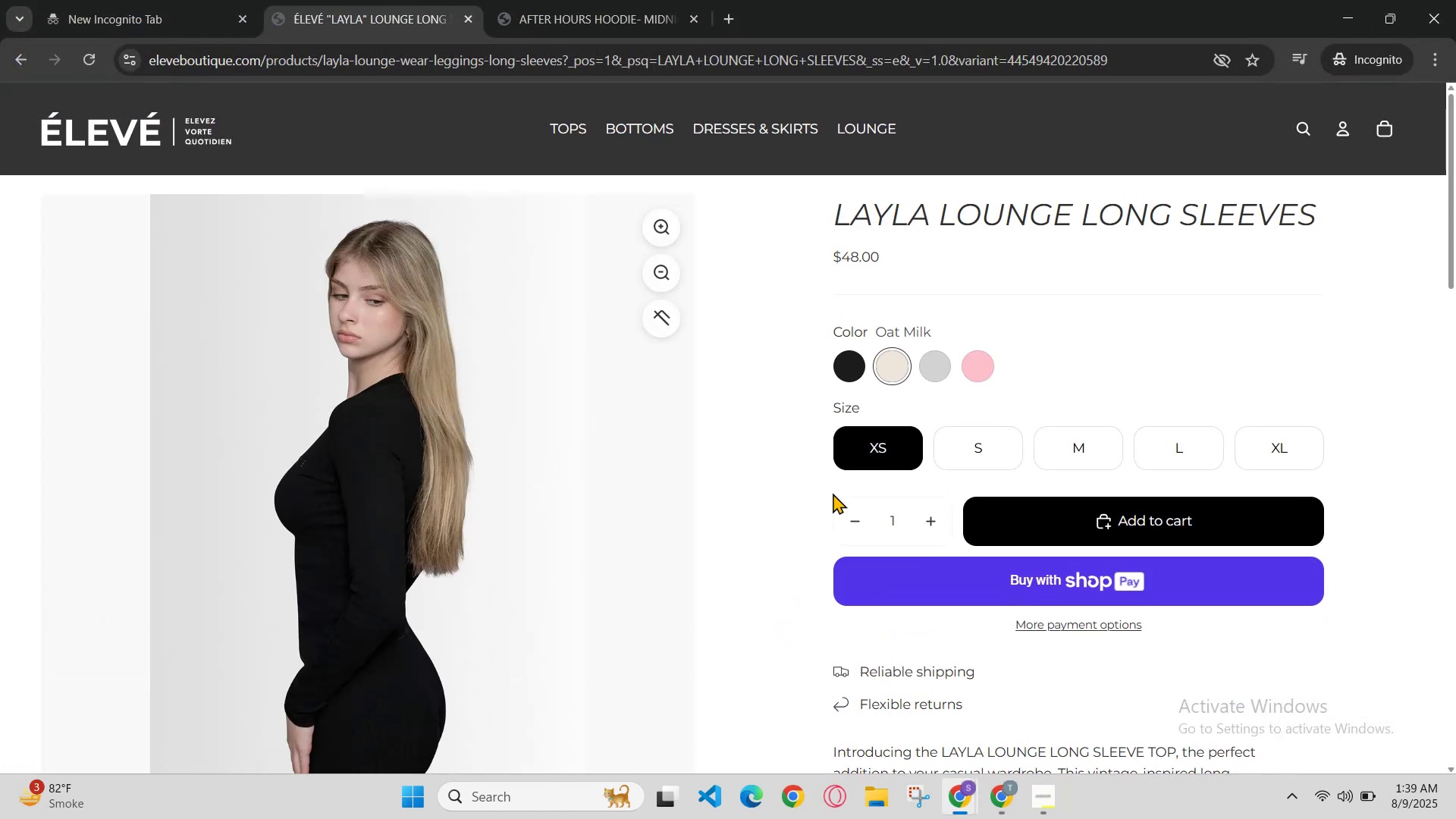 
hold_key(key=ControlLeft, duration=0.31)
 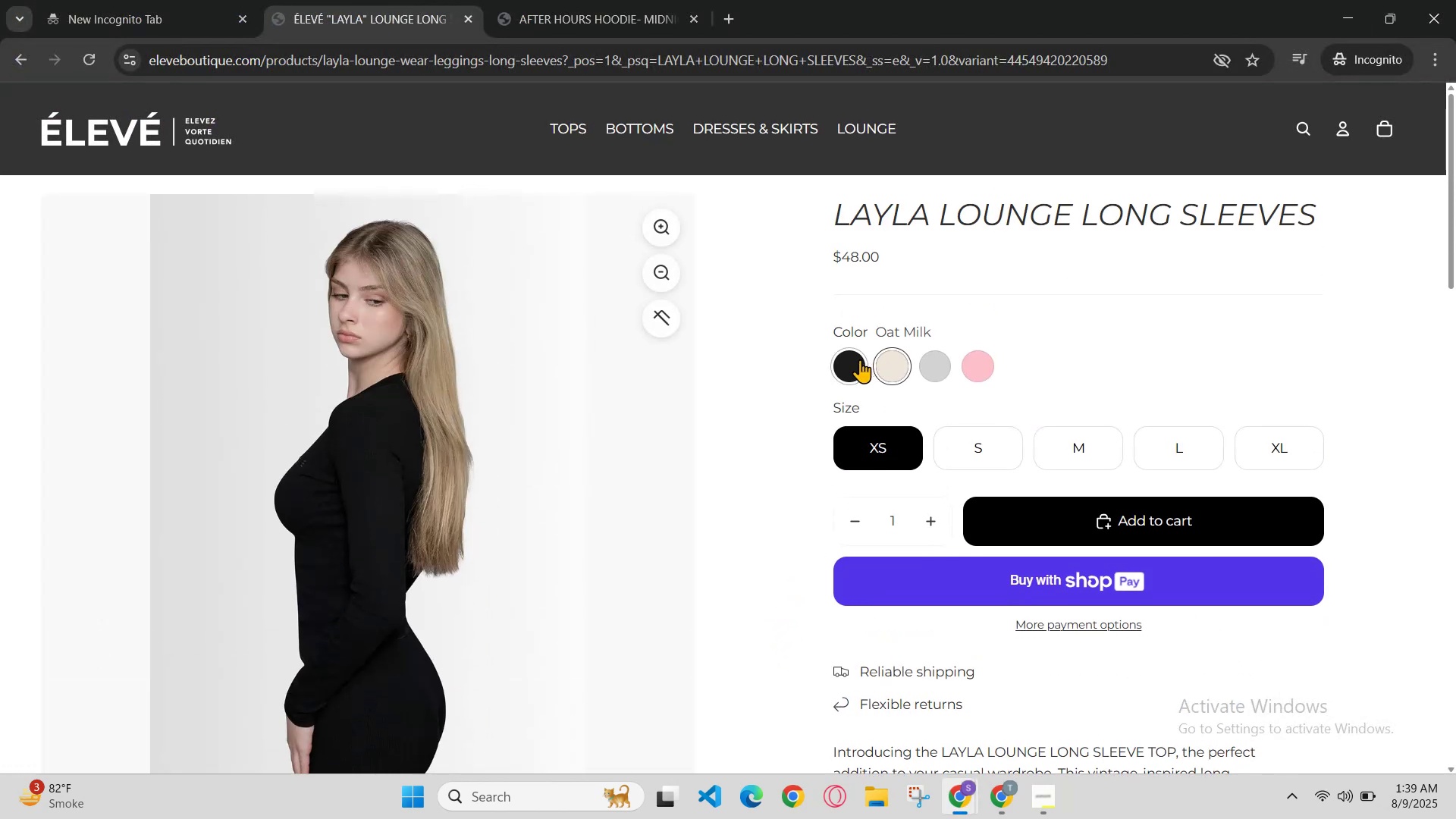 
left_click([859, 360])
 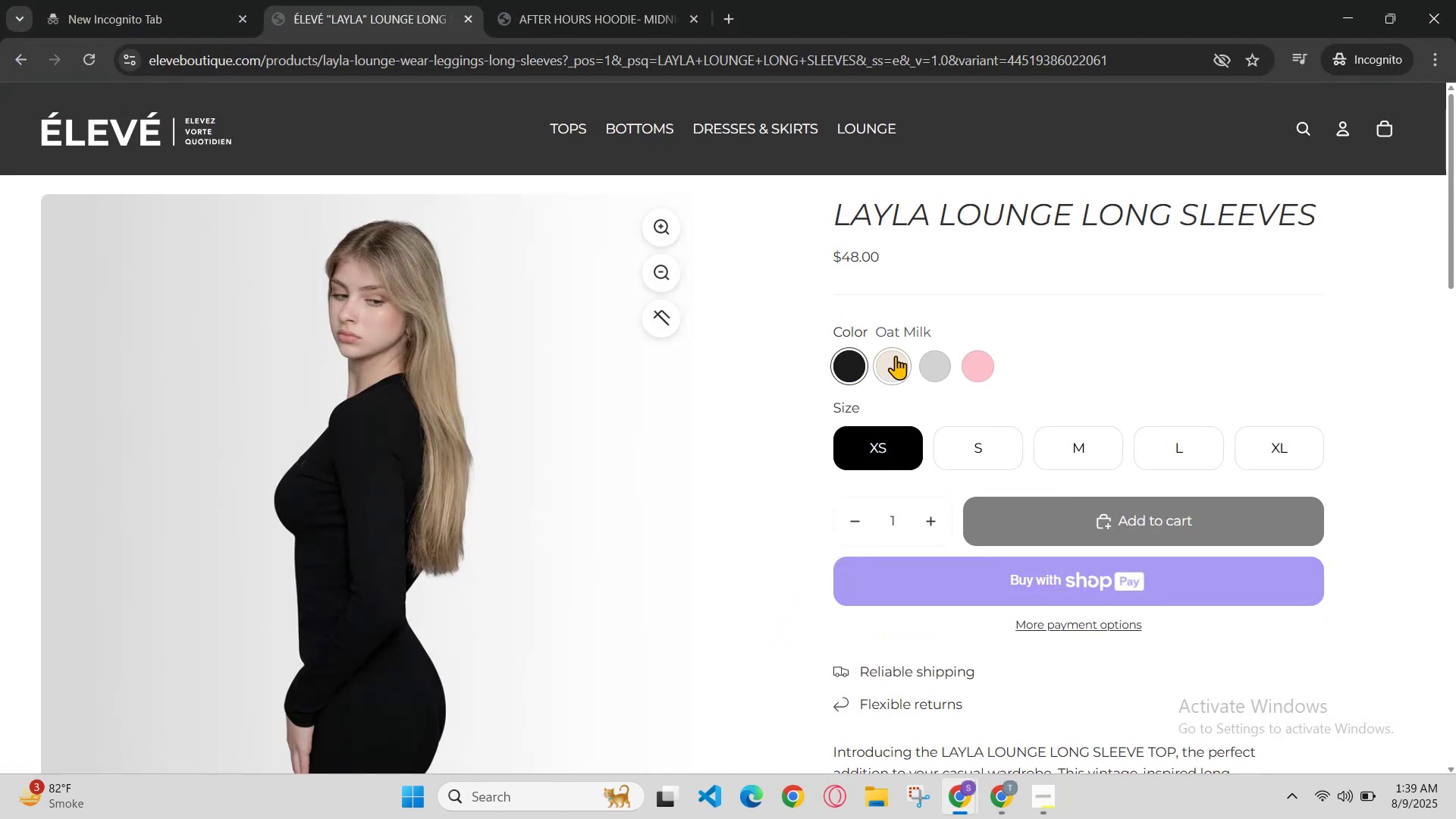 
scroll: coordinate [870, 457], scroll_direction: up, amount: 1.0
 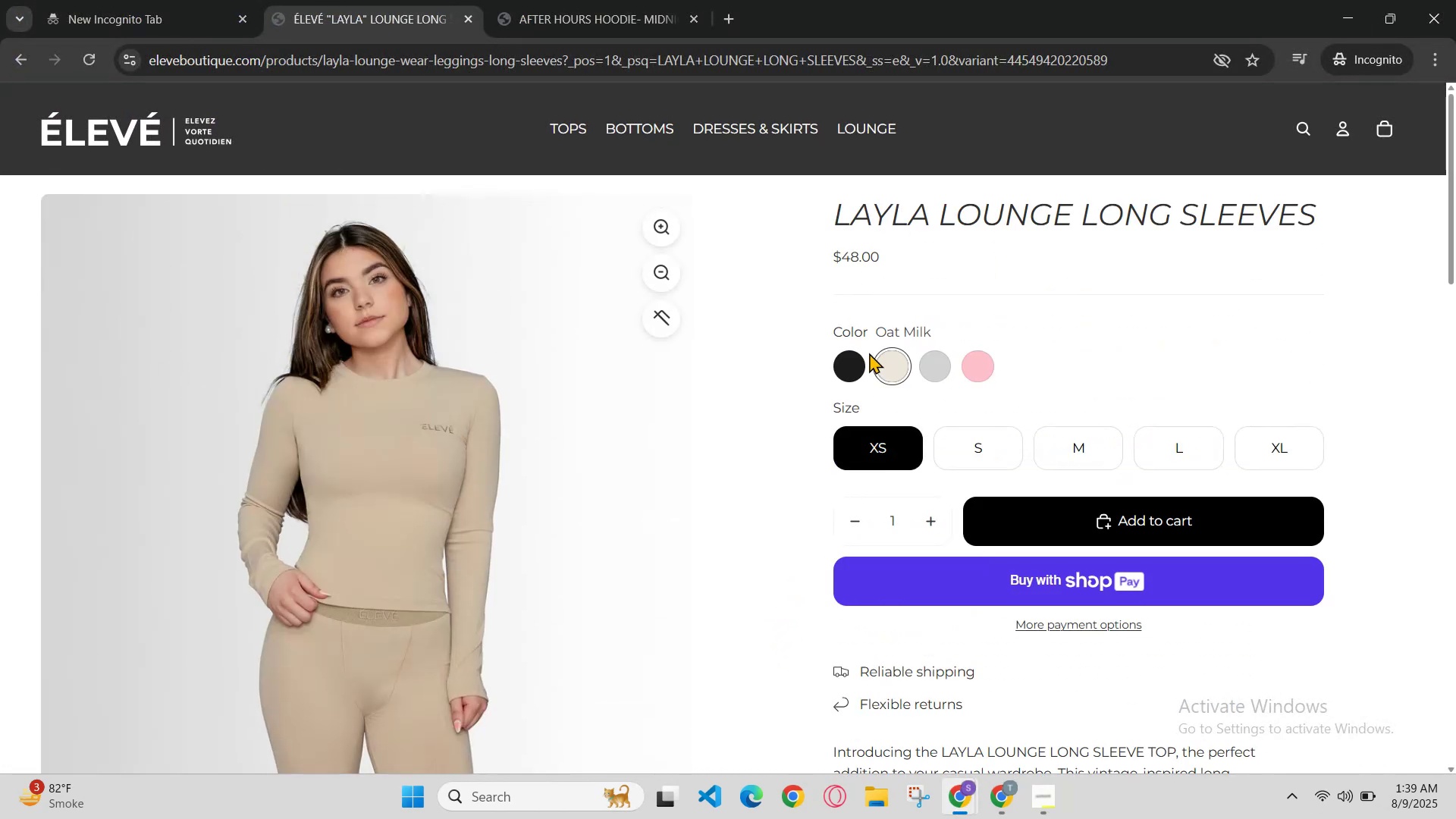 
left_click([856, 359])
 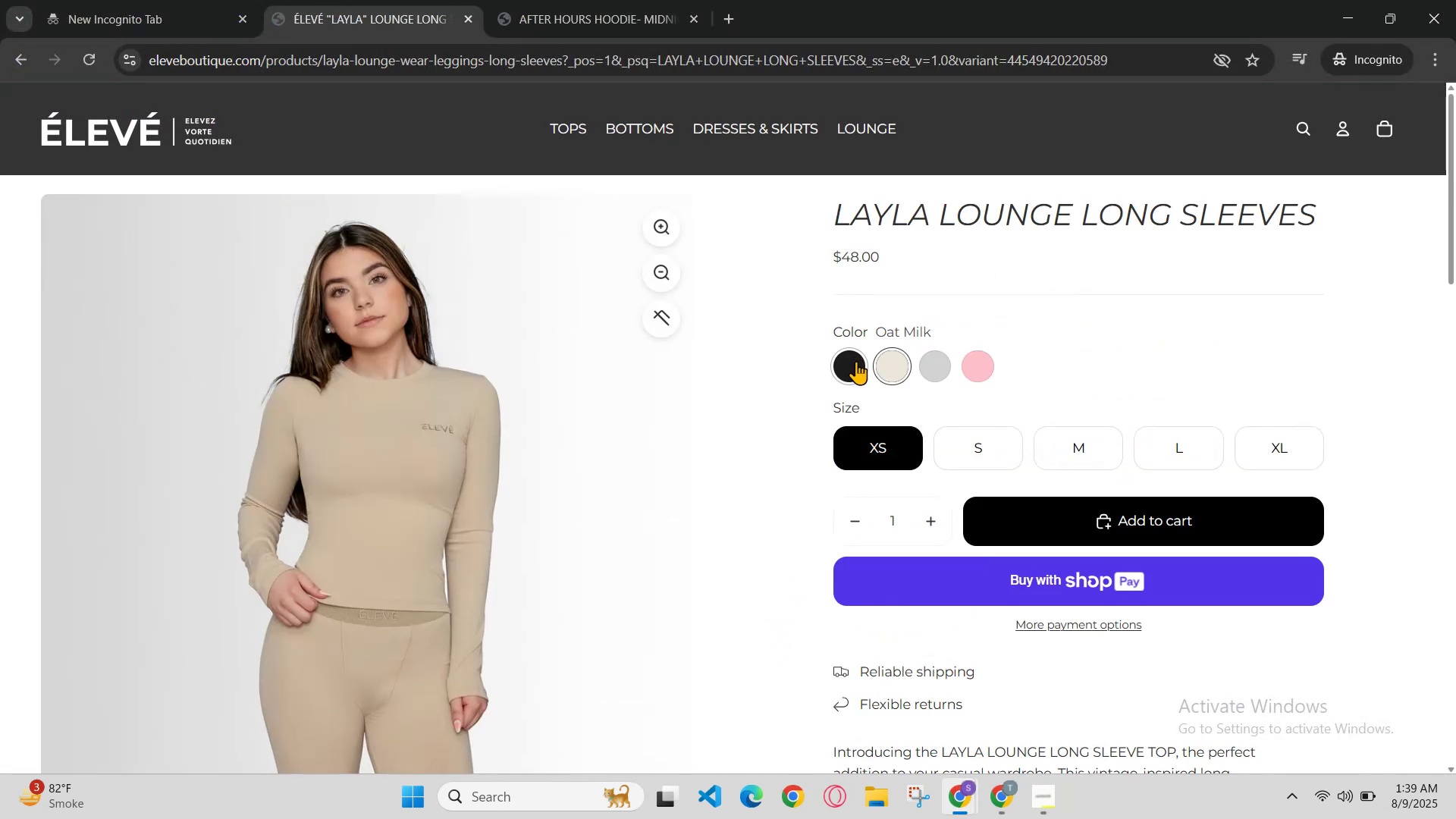 
scroll: coordinate [839, 435], scroll_direction: down, amount: 1.0
 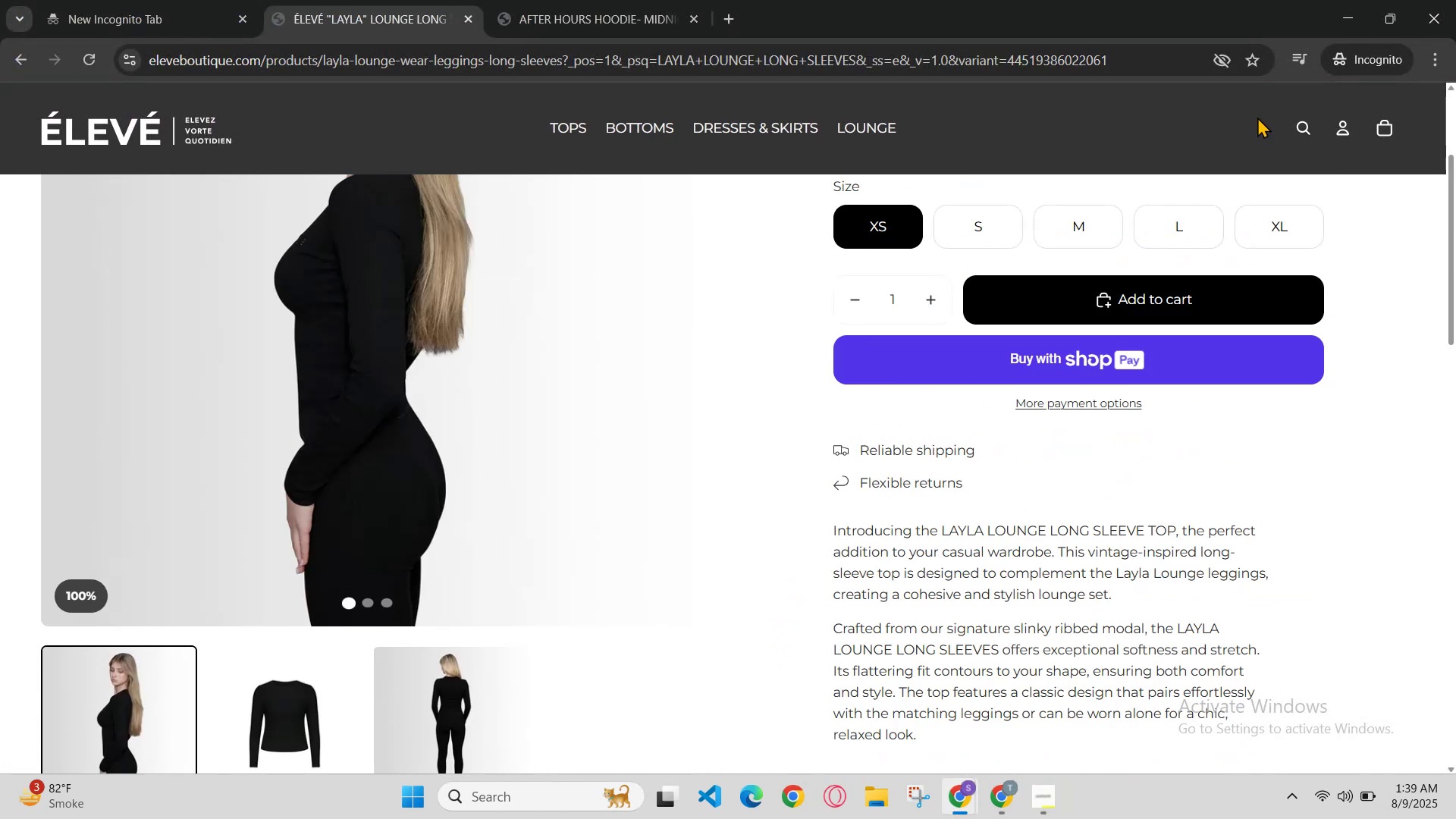 
scroll: coordinate [1152, 274], scroll_direction: up, amount: 1.0
 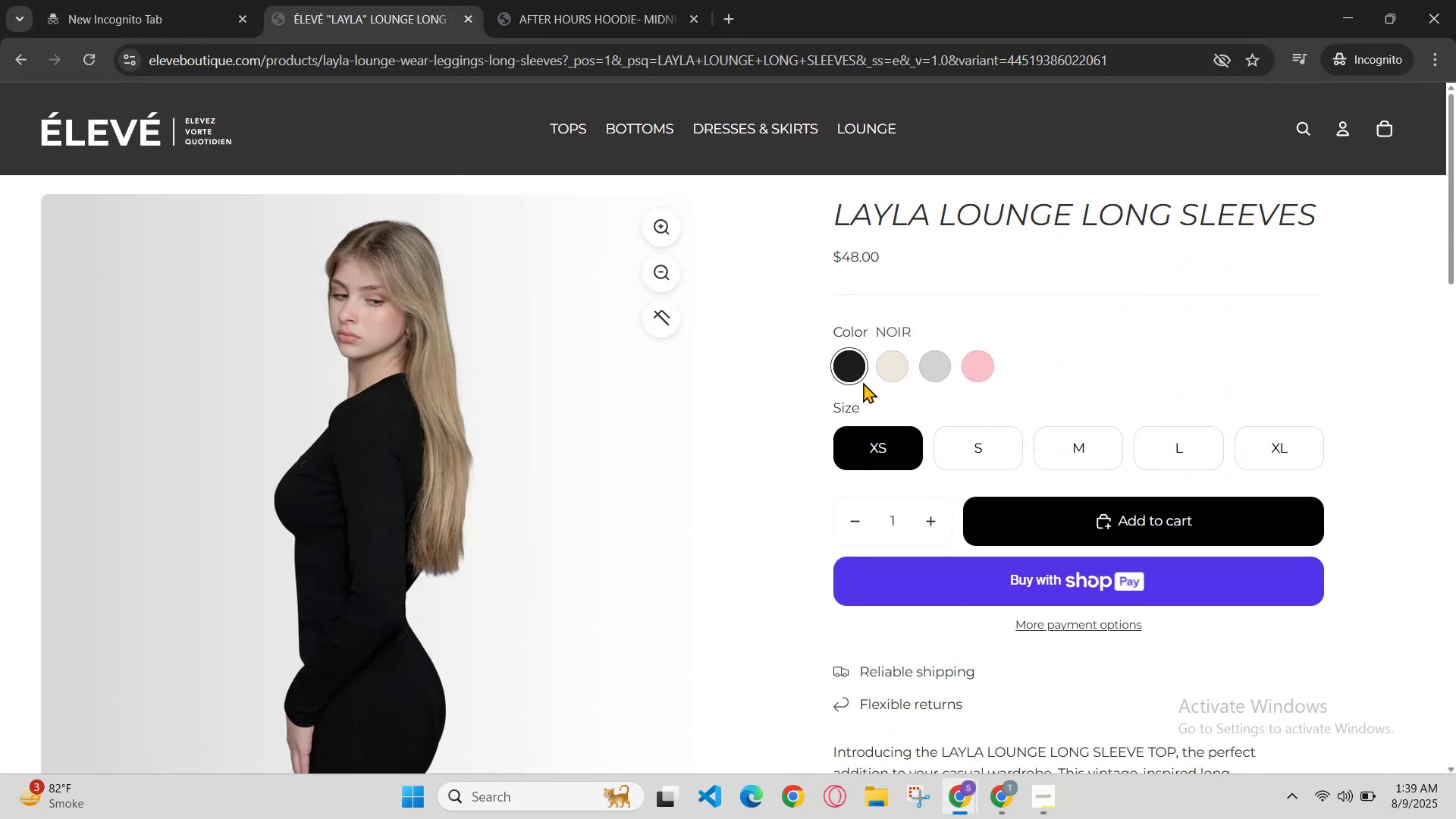 
left_click([902, 349])
 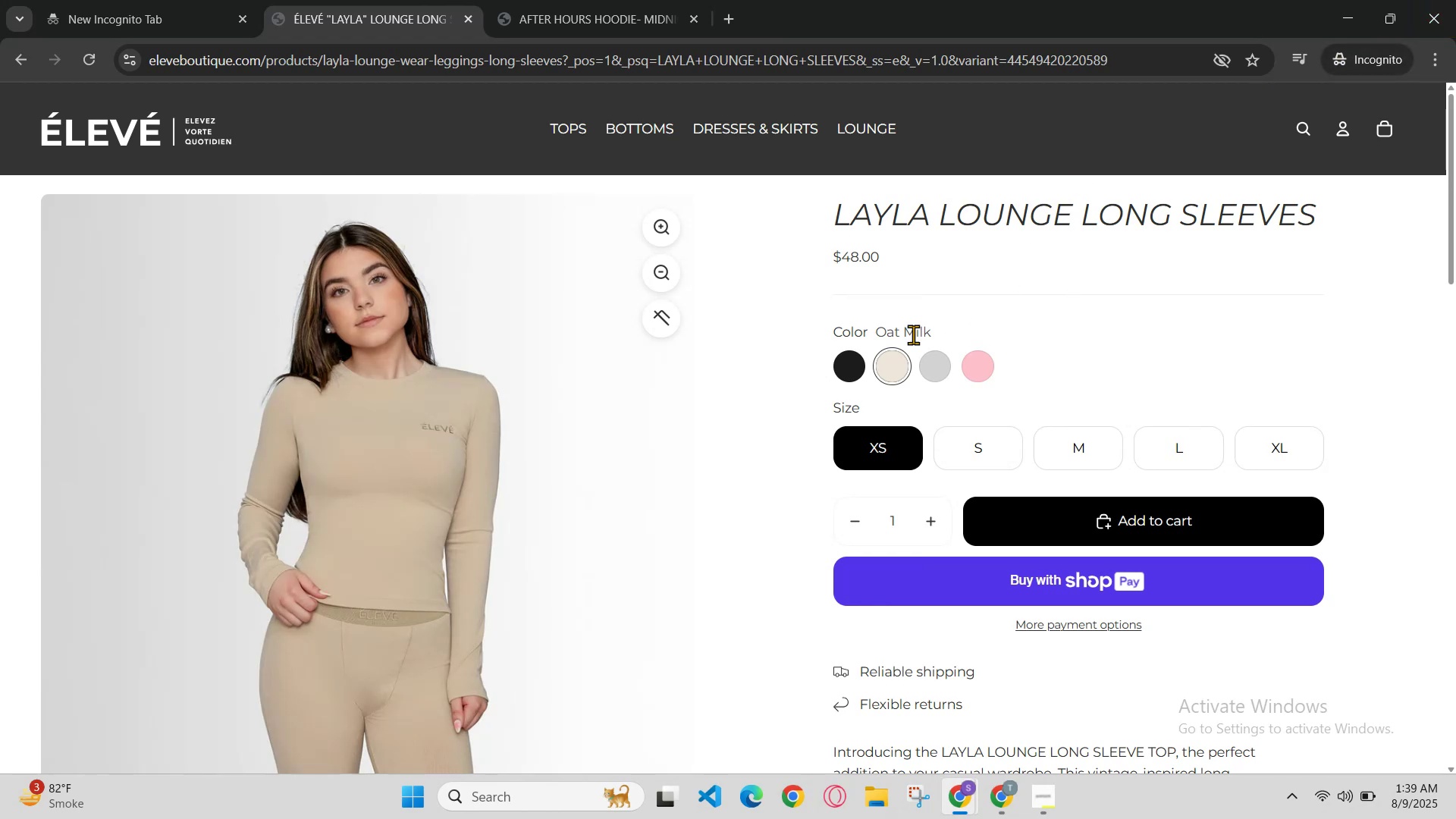 
left_click_drag(start_coordinate=[884, 326], to_coordinate=[935, 327])
 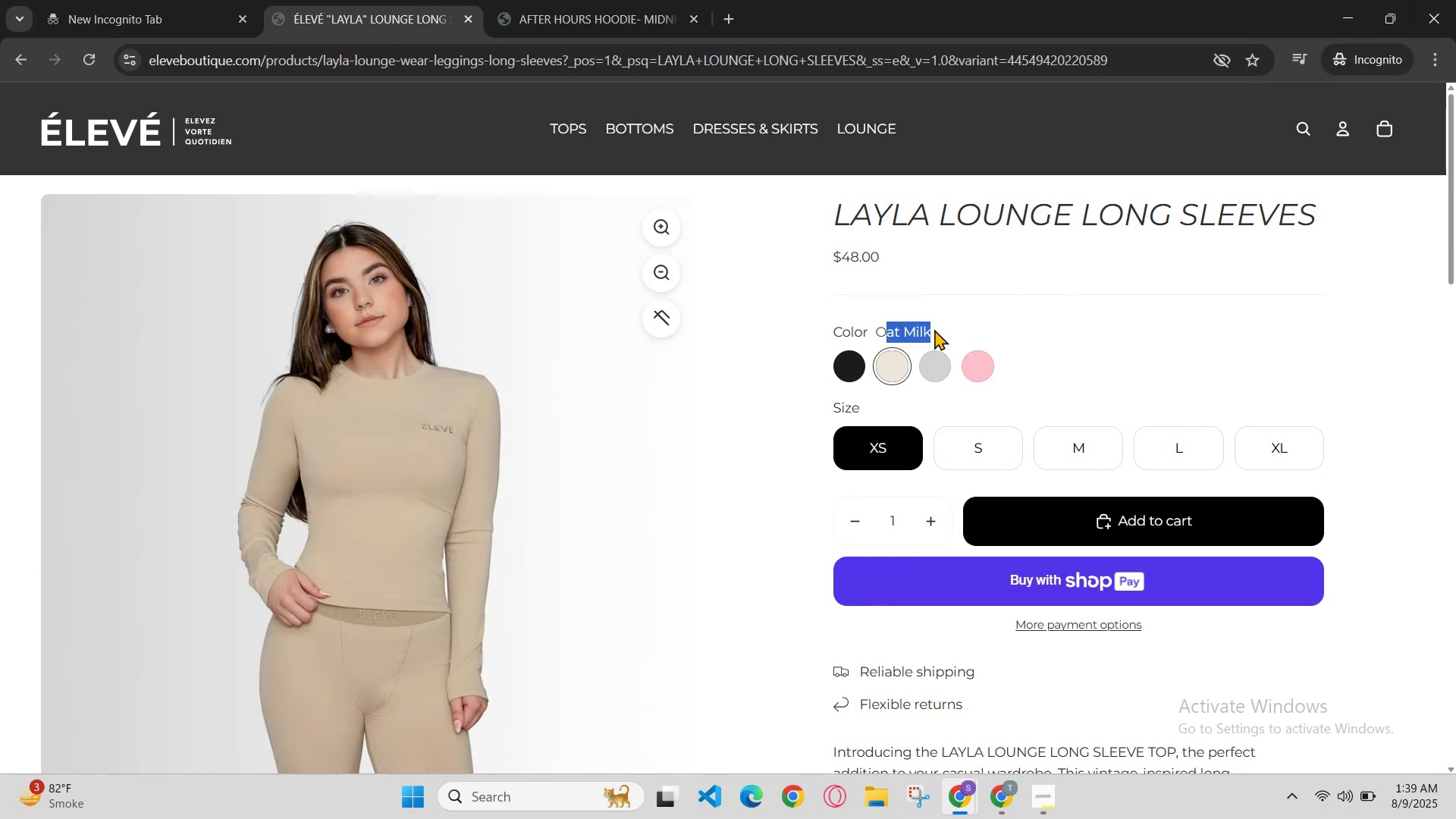 
left_click([935, 328])
 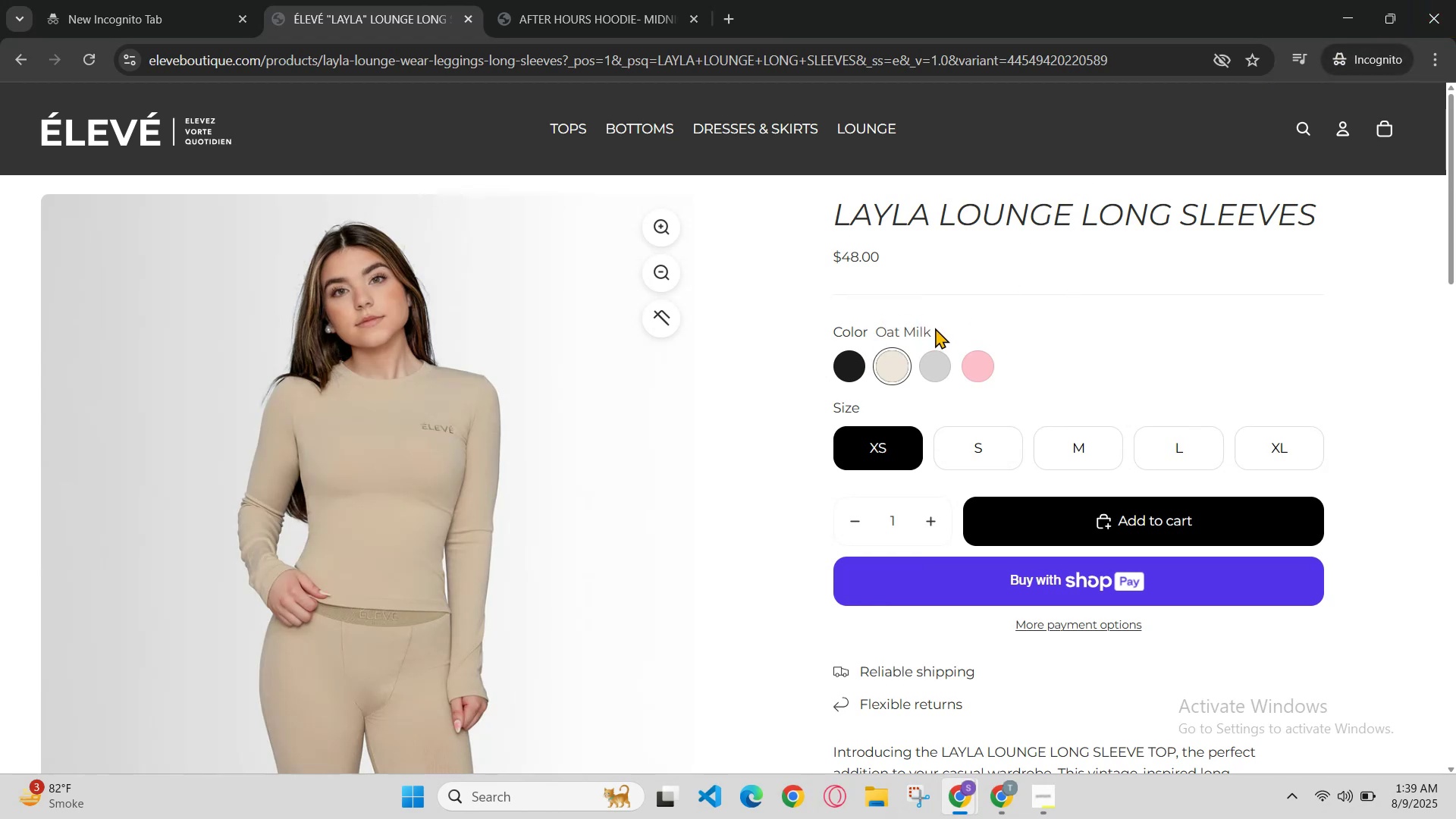 
left_click_drag(start_coordinate=[935, 328], to_coordinate=[880, 332])
 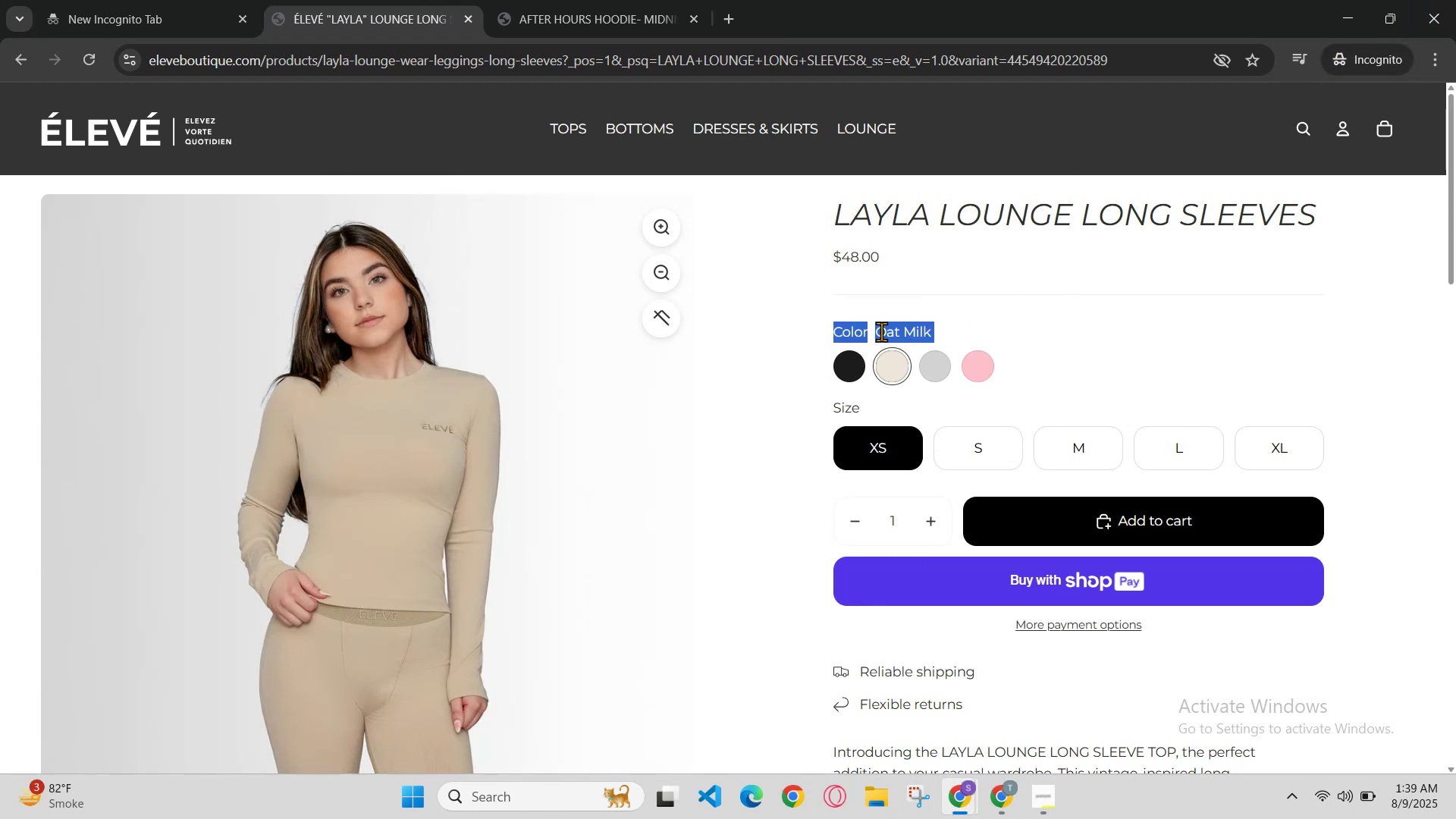 
double_click([881, 331])
 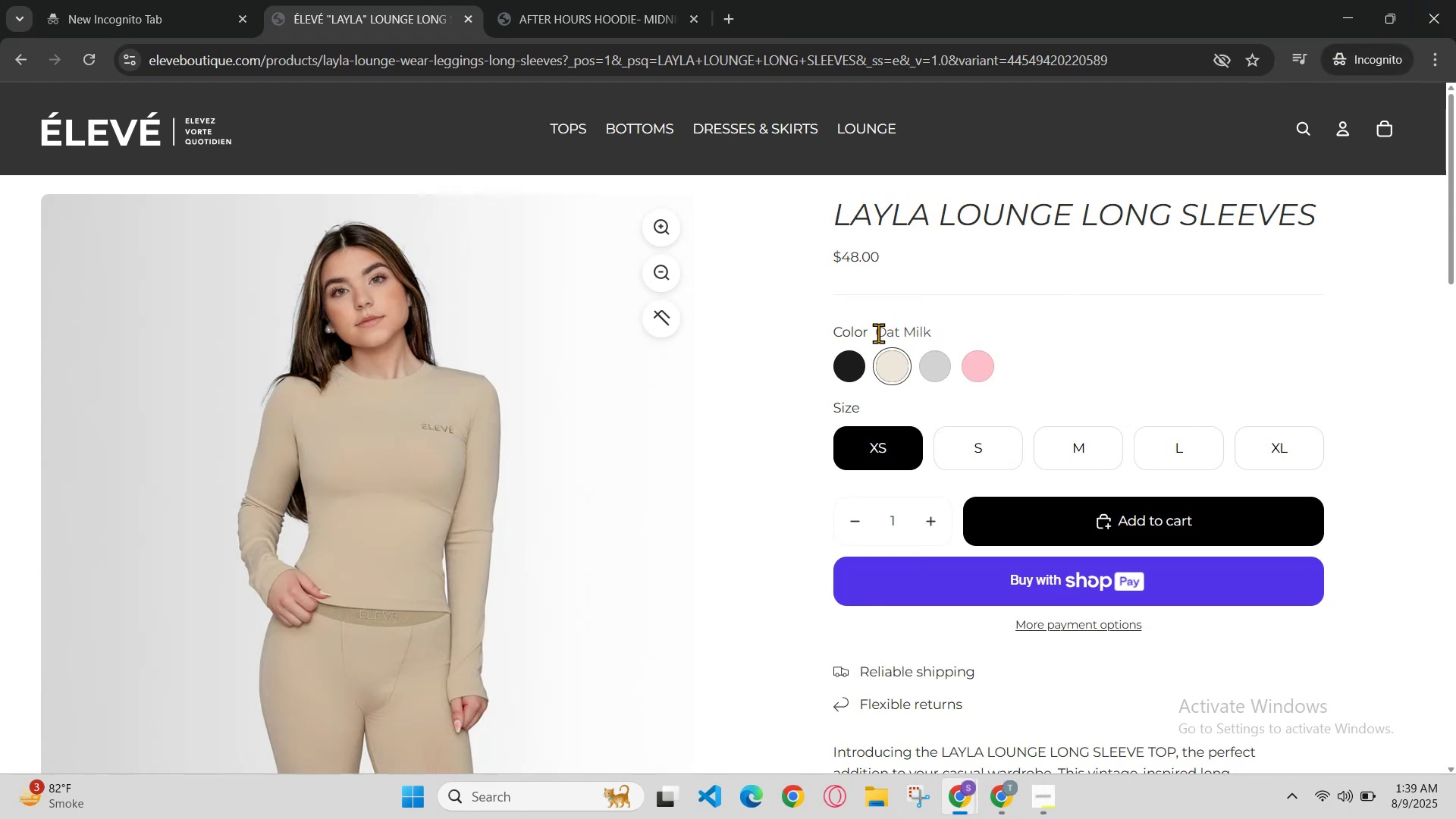 
left_click_drag(start_coordinate=[880, 332], to_coordinate=[951, 325])
 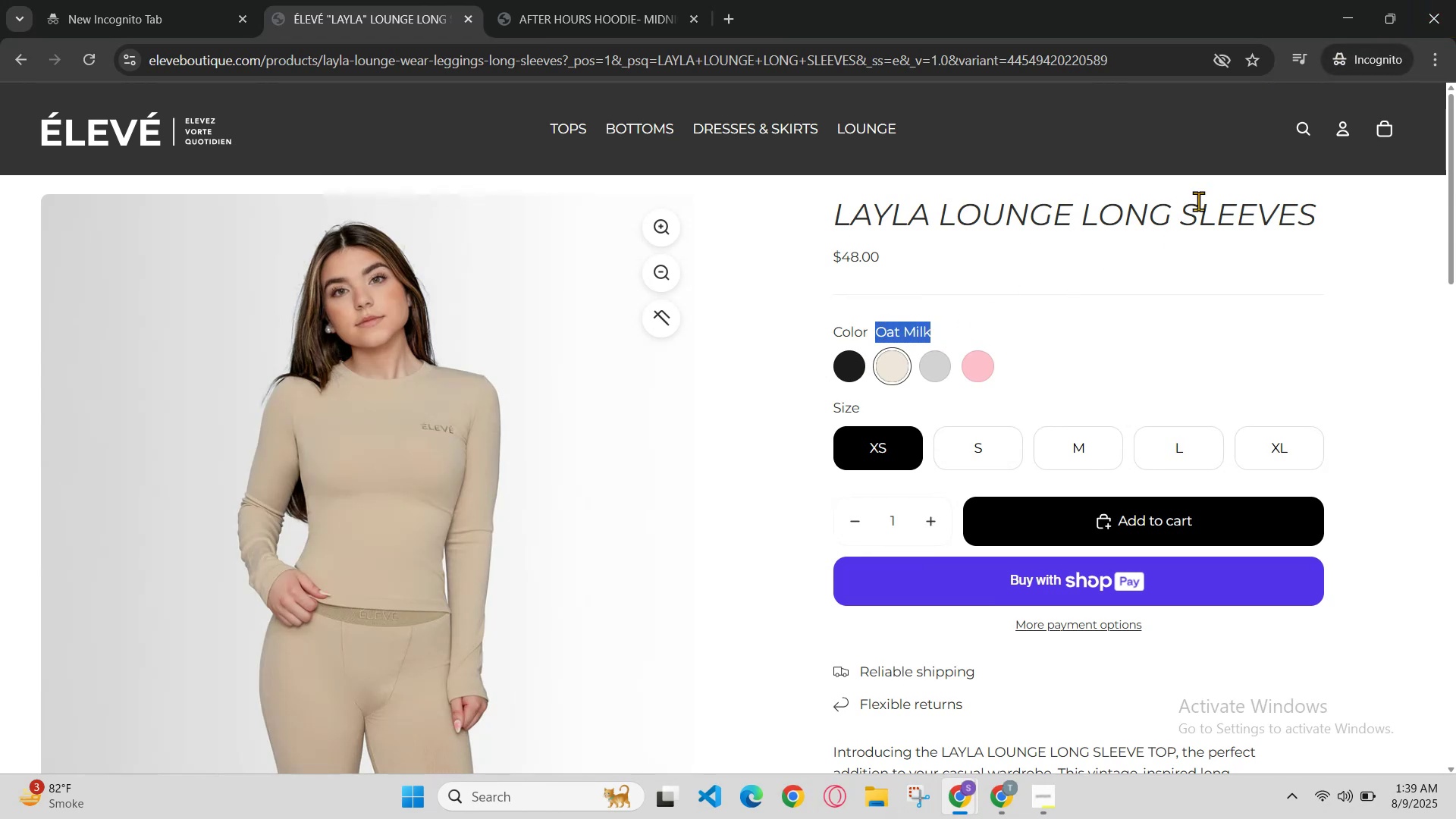 
key(Control+C)
 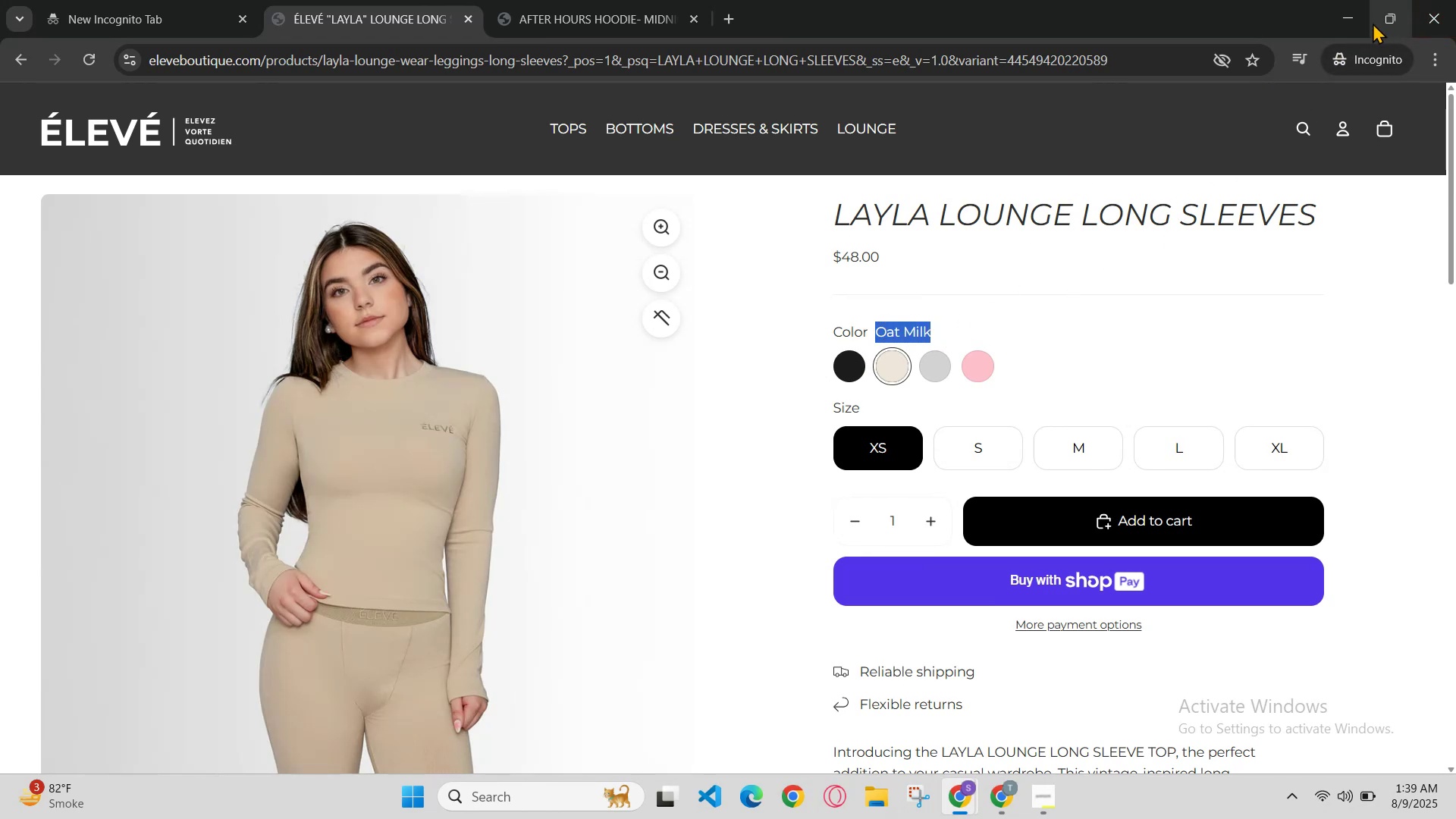 
left_click([1342, 20])
 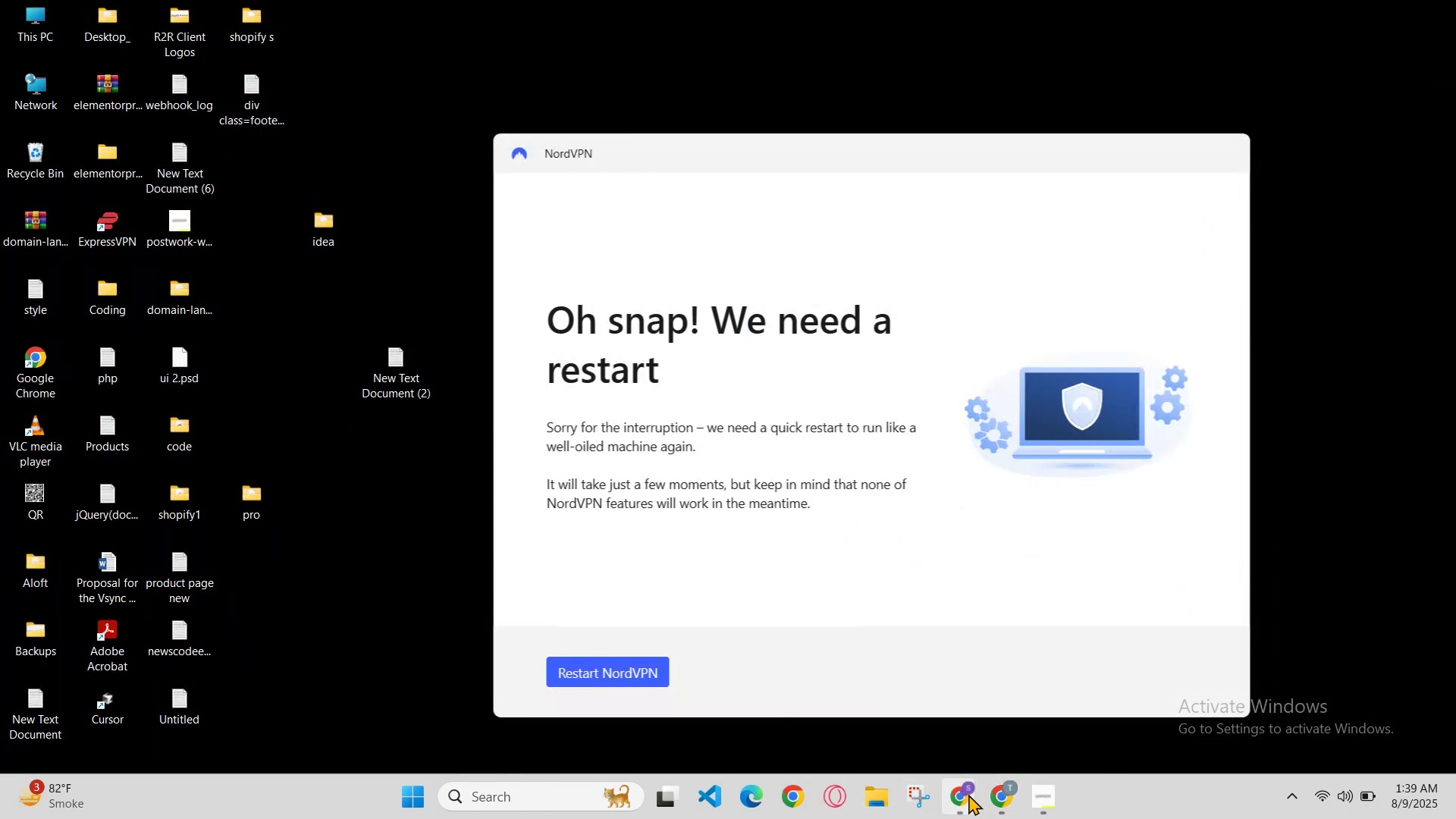 
left_click([788, 720])
 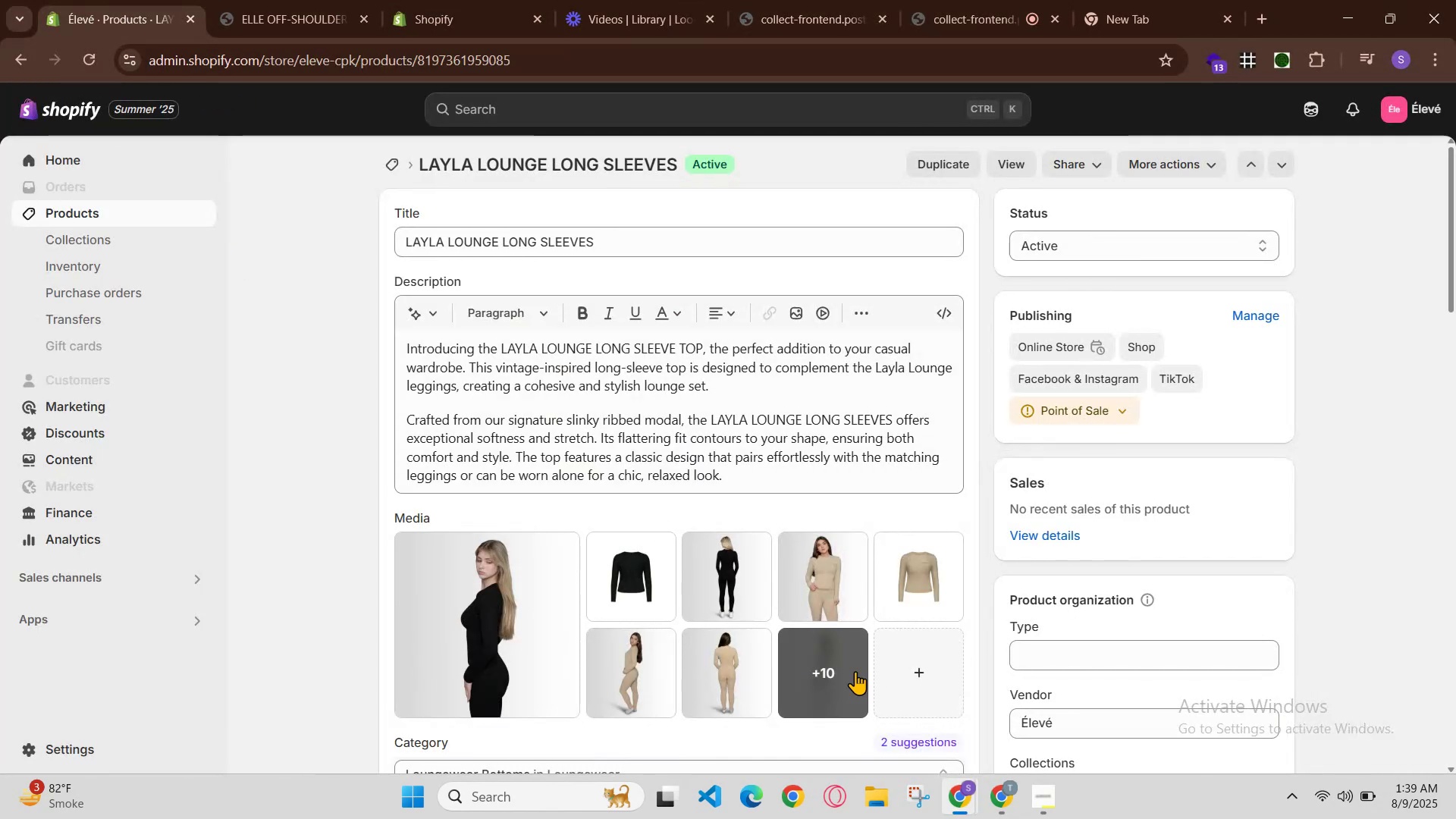 
left_click([936, 589])
 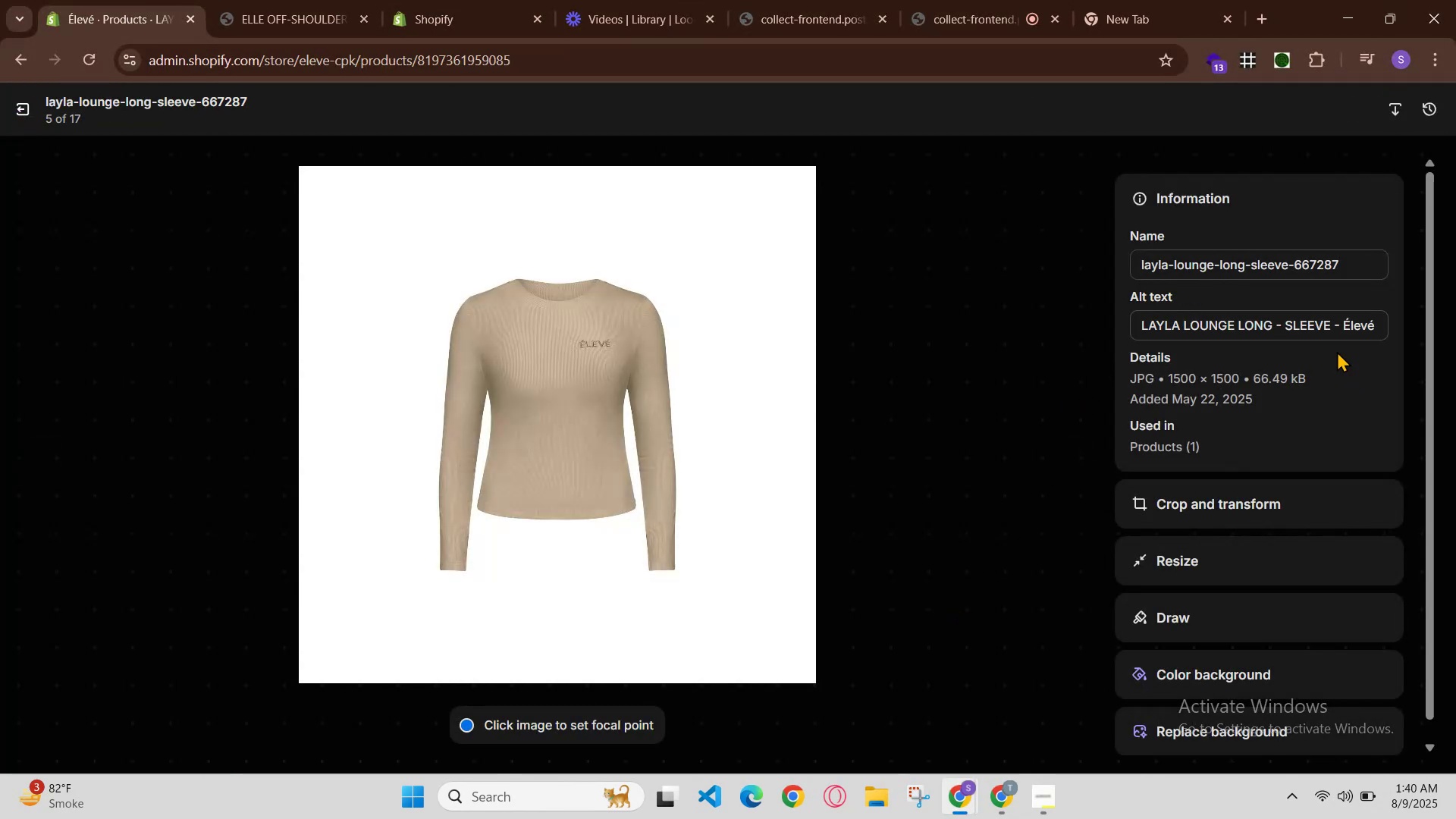 
left_click_drag(start_coordinate=[1343, 325], to_coordinate=[1348, 328])
 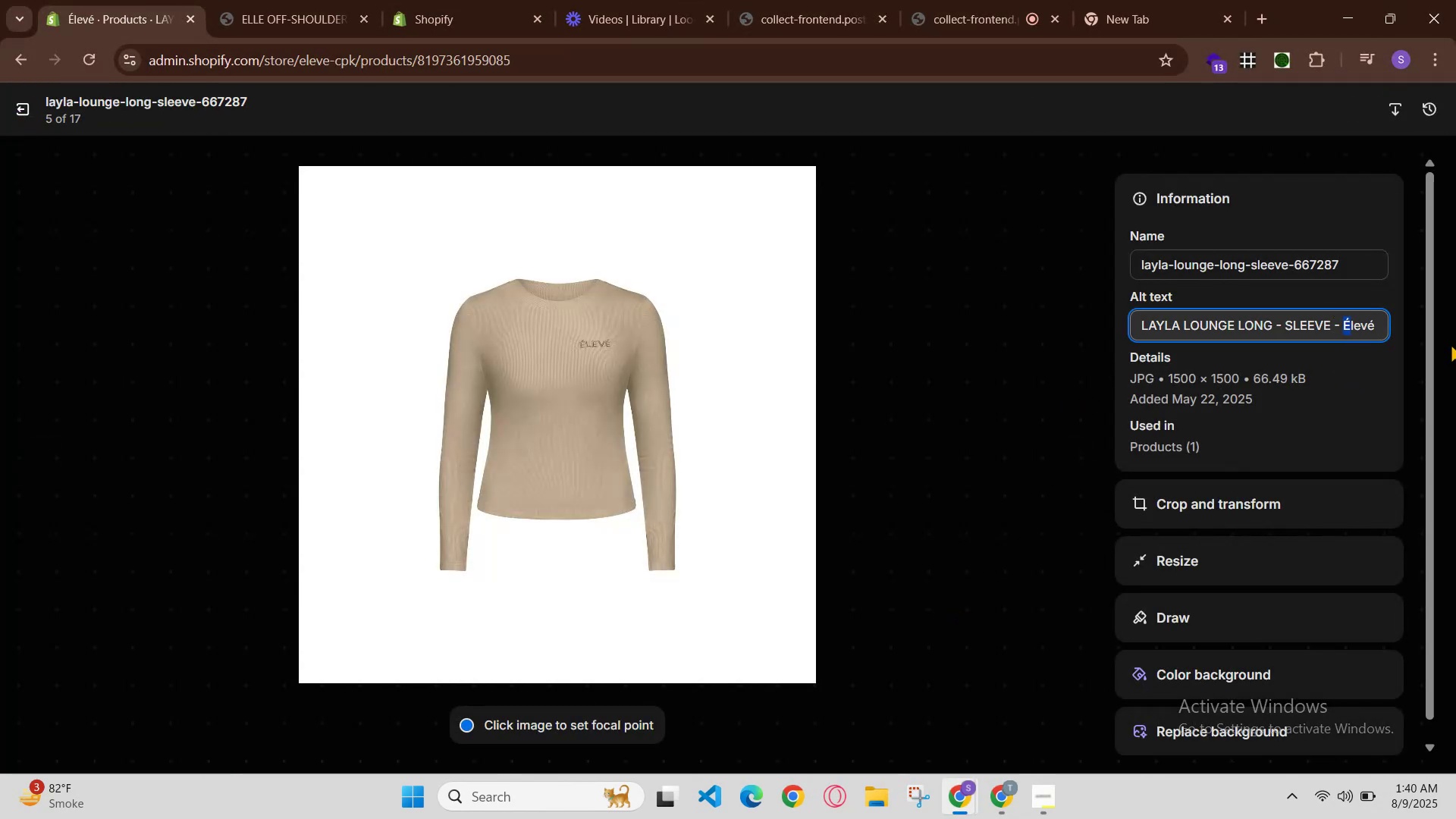 
key(ArrowLeft)
 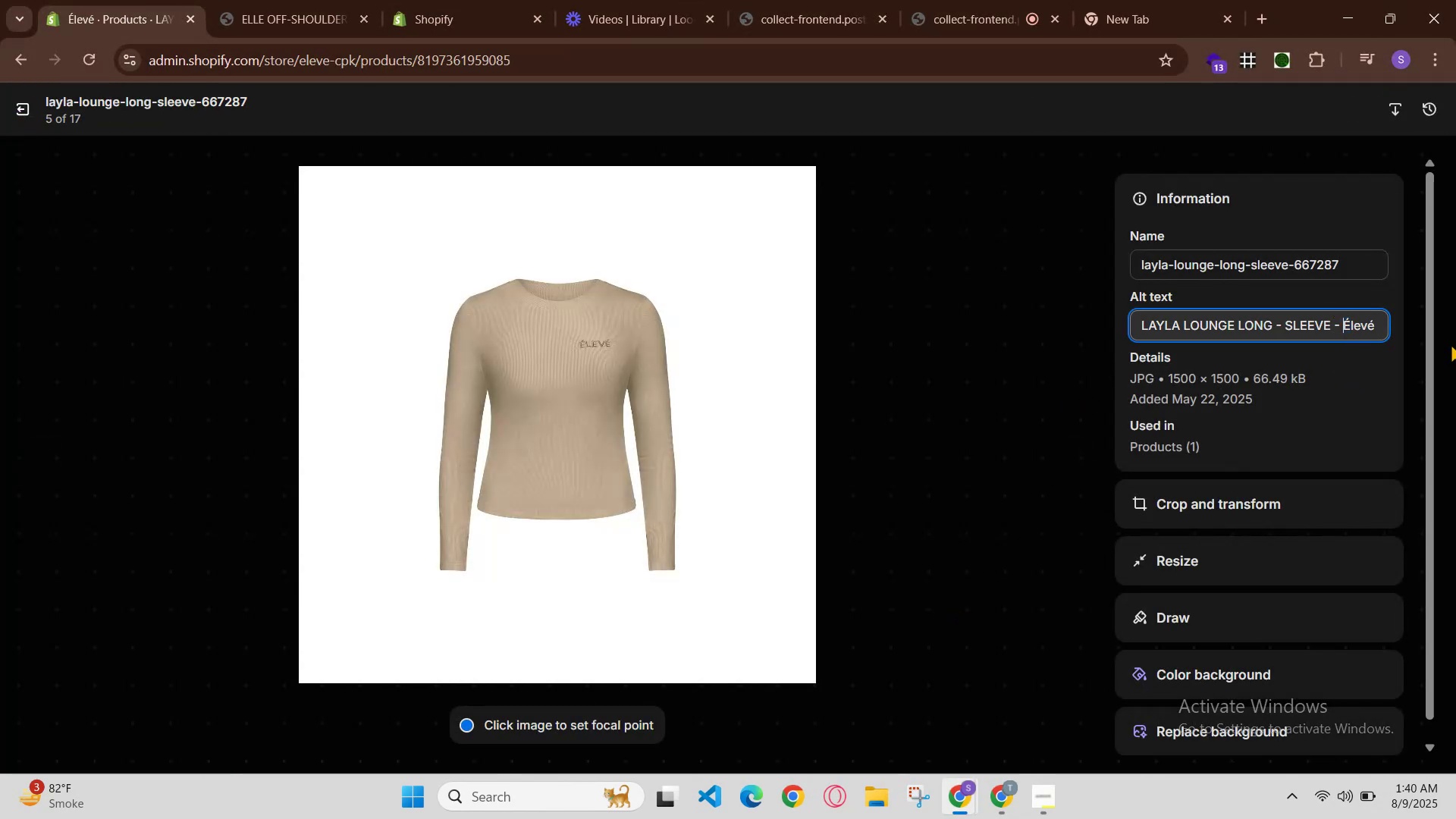 
key(ArrowLeft)
 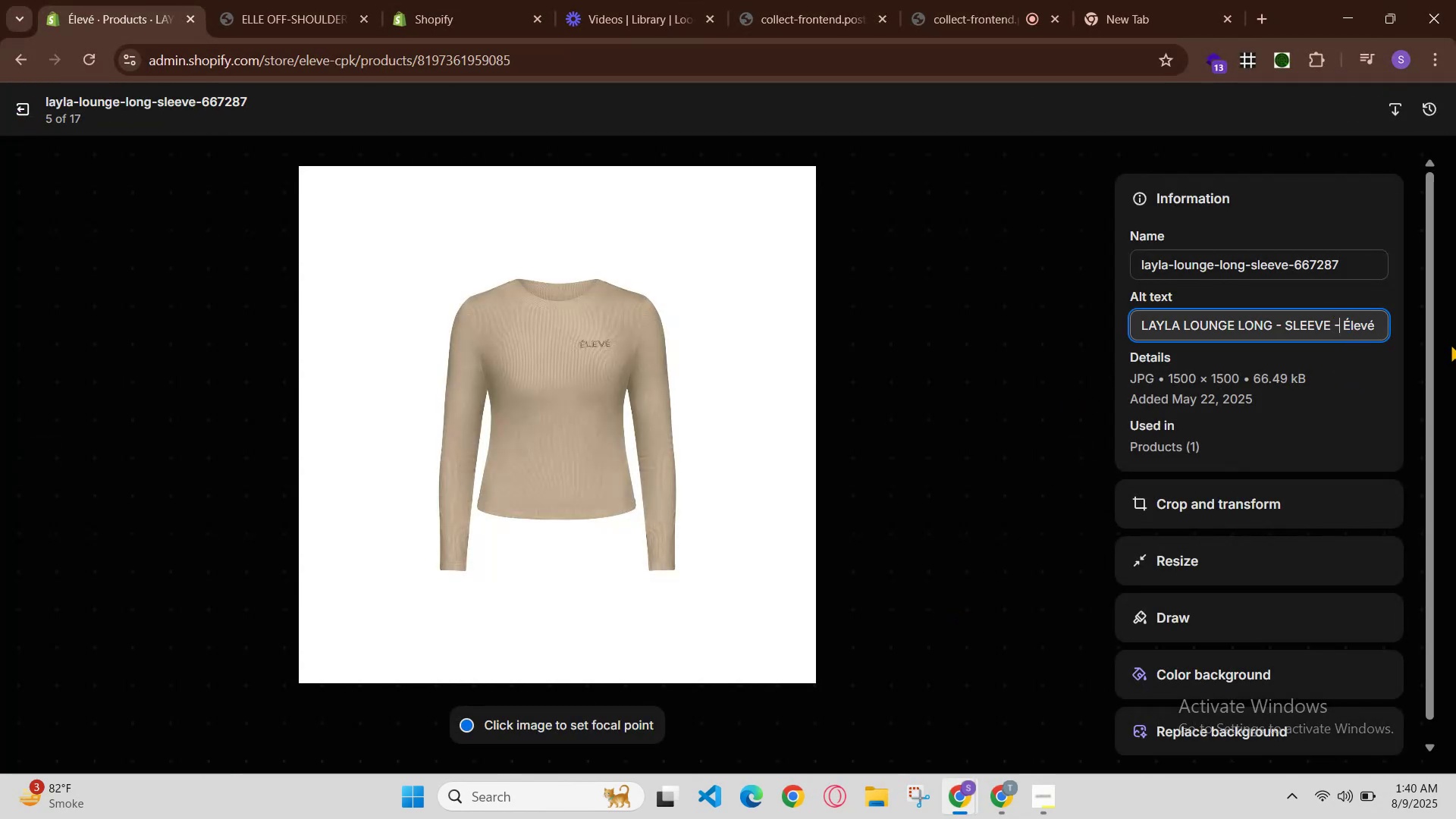 
key(Space)
 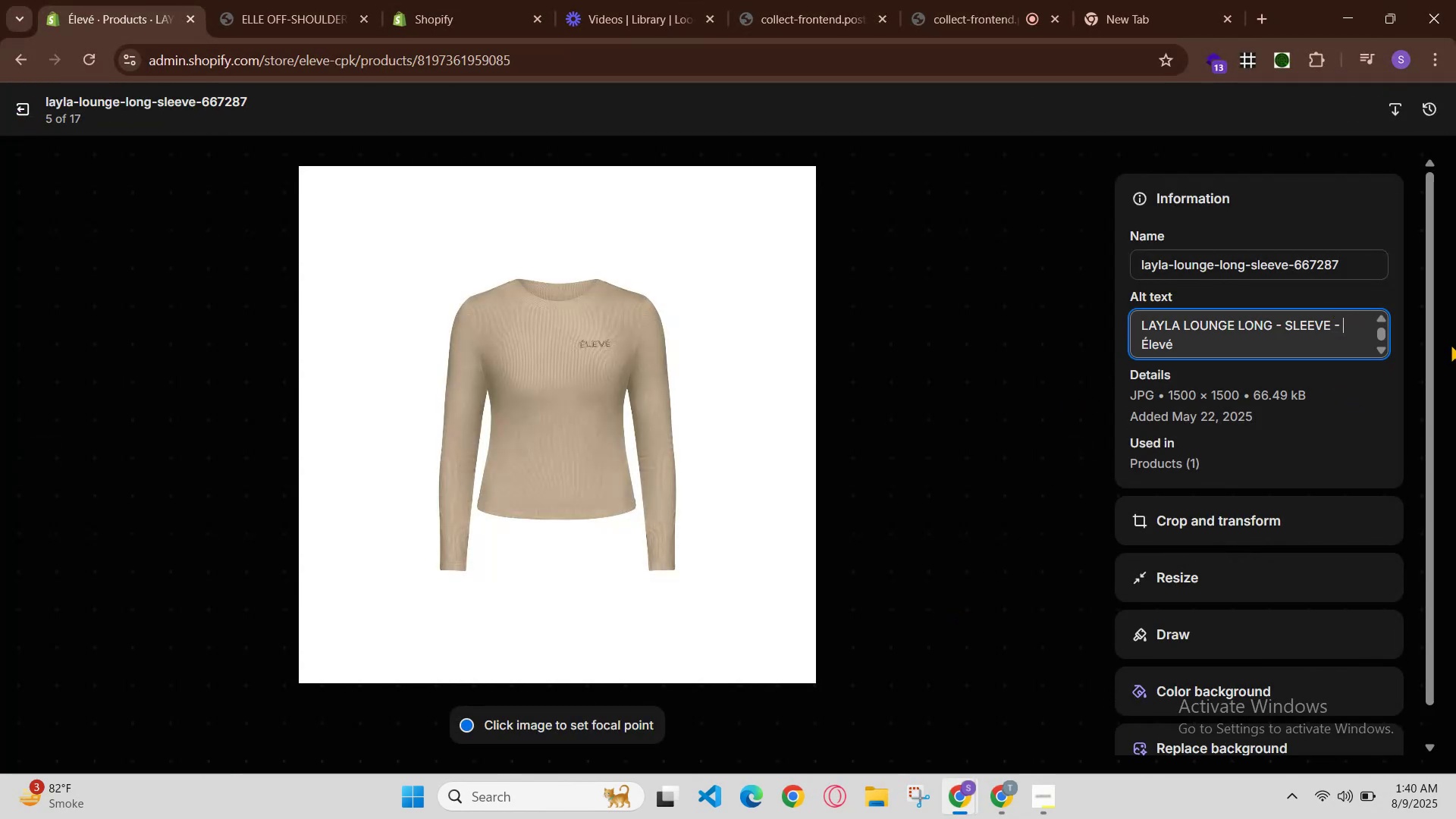 
key(Control+V)
 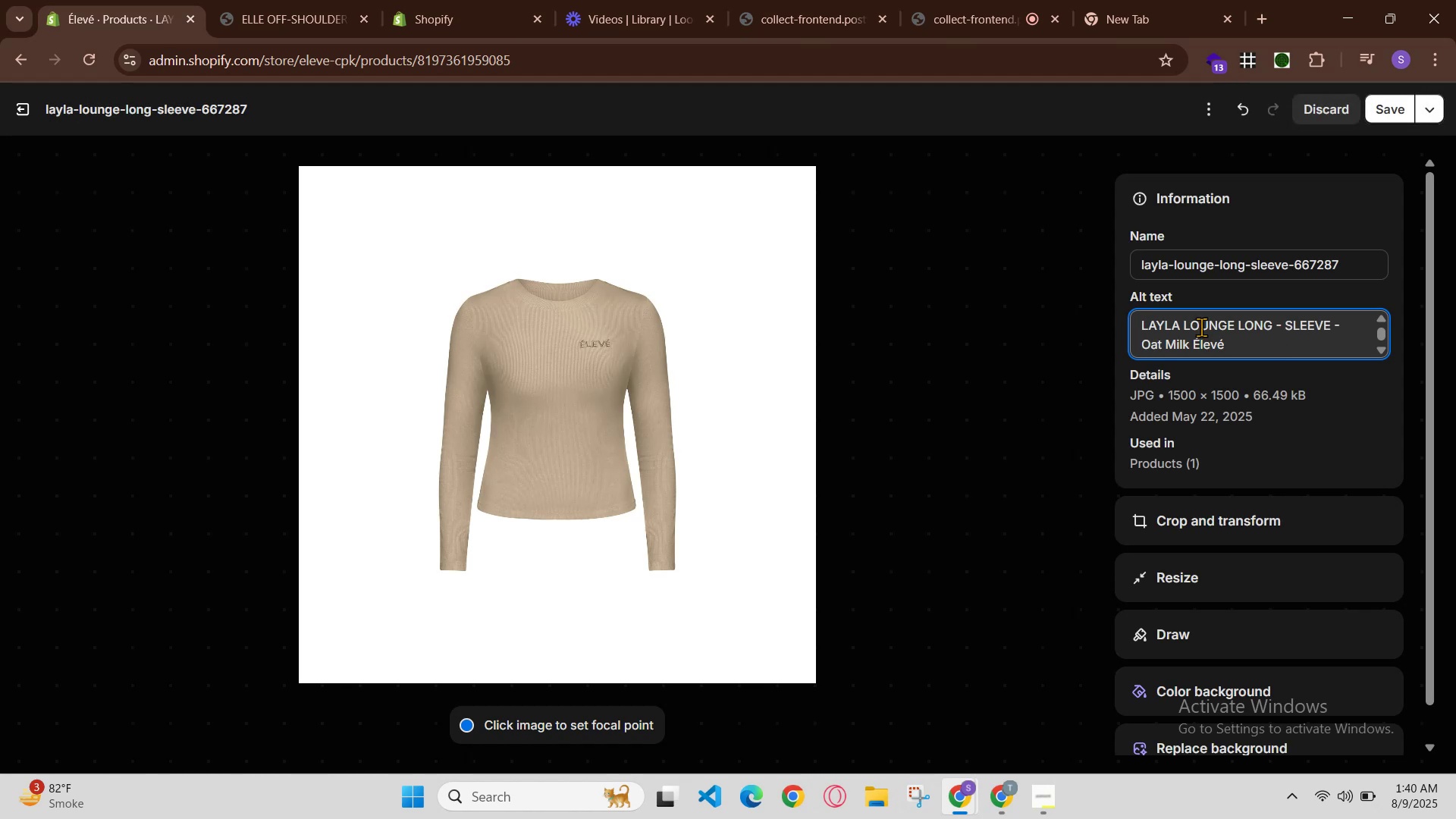 
left_click_drag(start_coordinate=[1255, 349], to_coordinate=[1250, 348])
 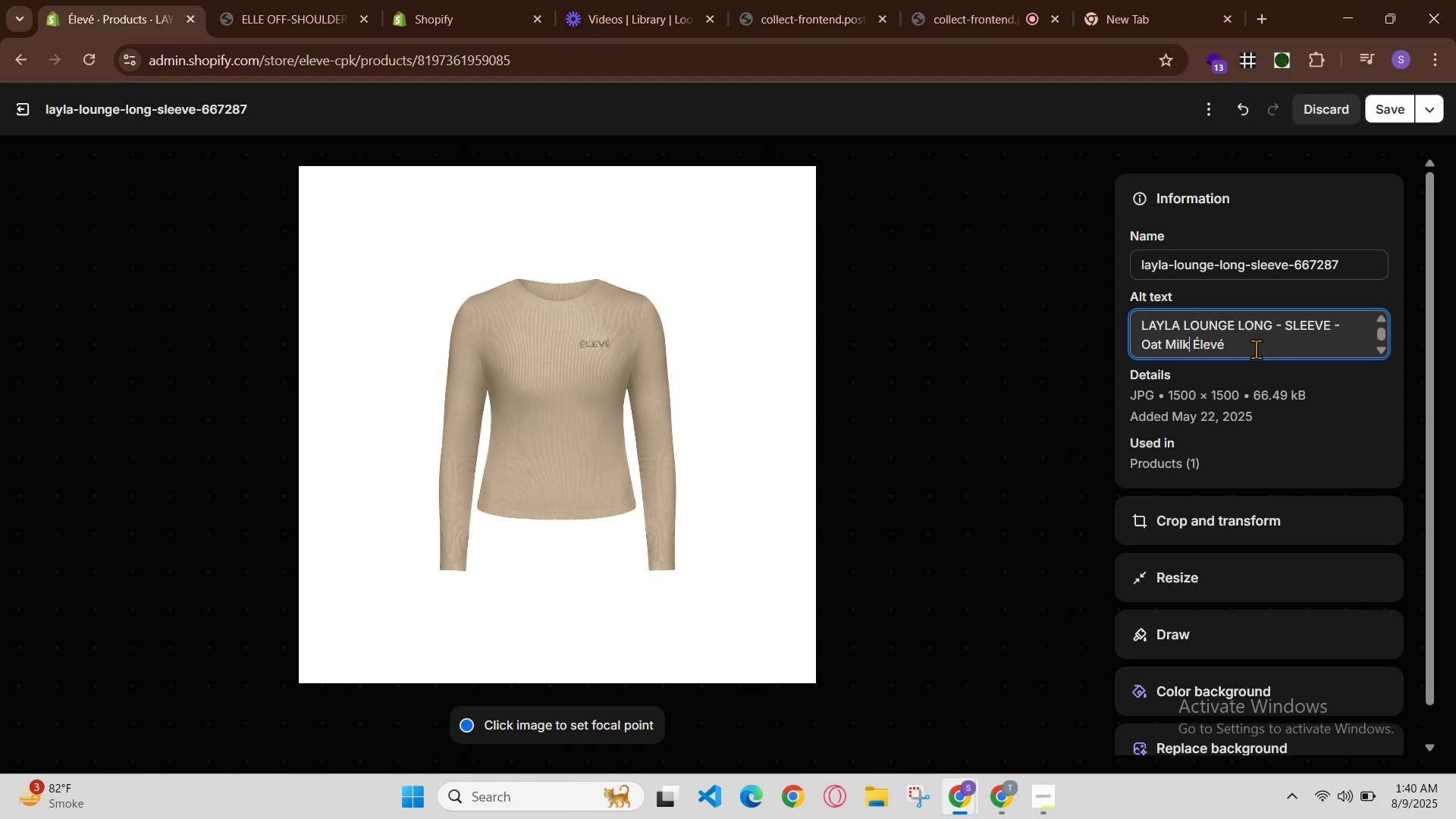 
left_click_drag(start_coordinate=[1235, 341], to_coordinate=[1076, 306])
 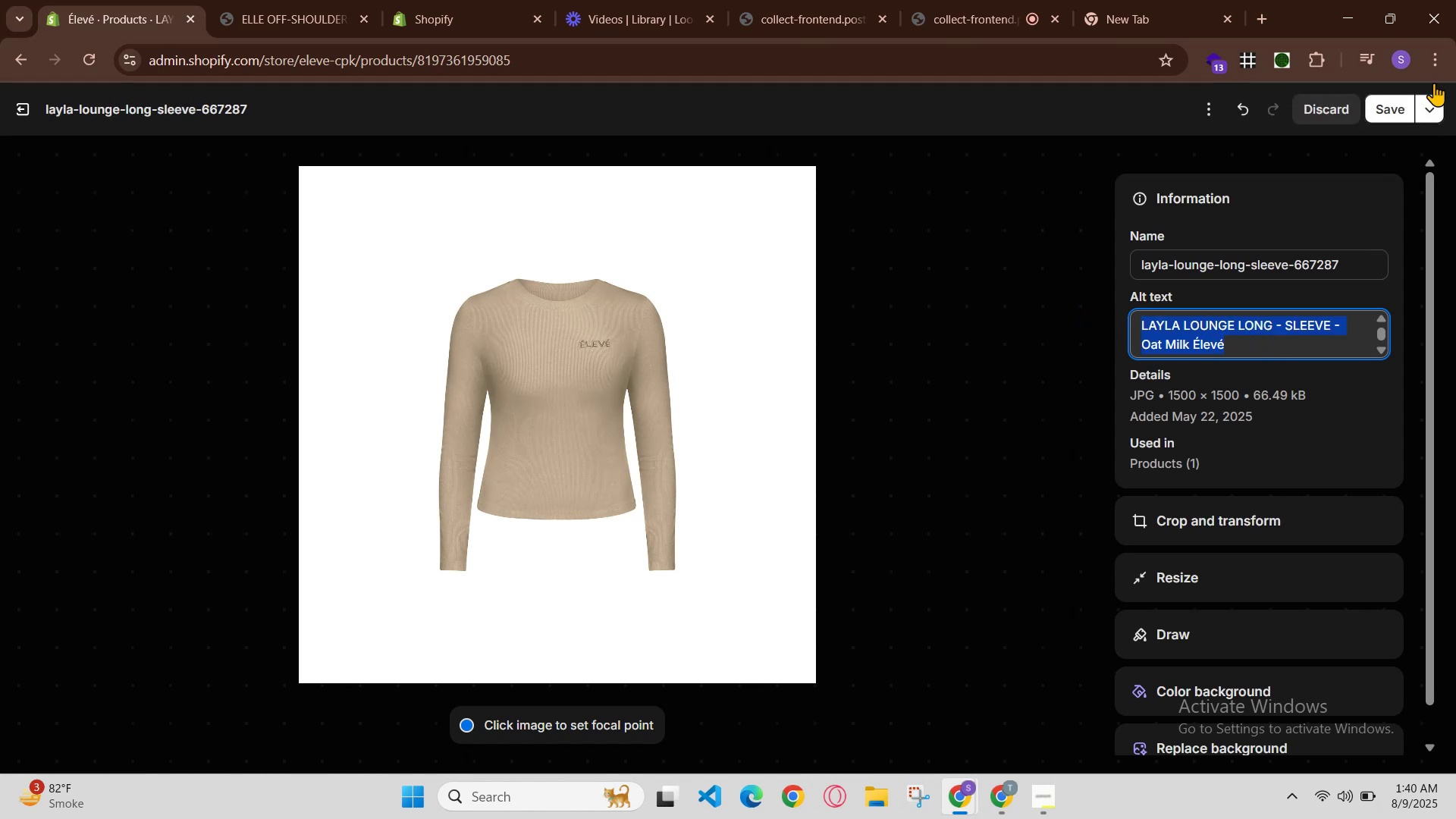 
key(Control+C)
 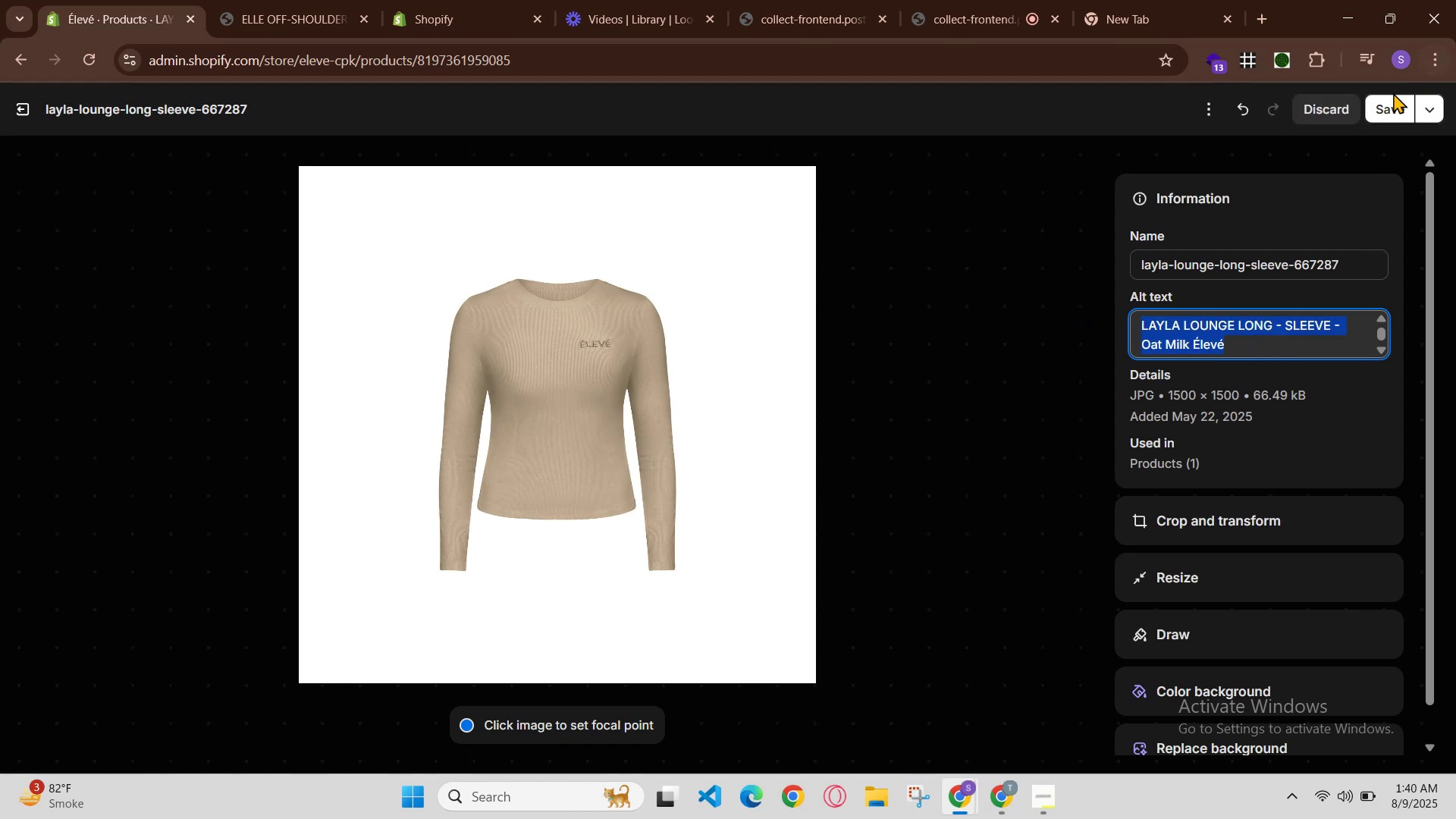 
left_click([1388, 115])
 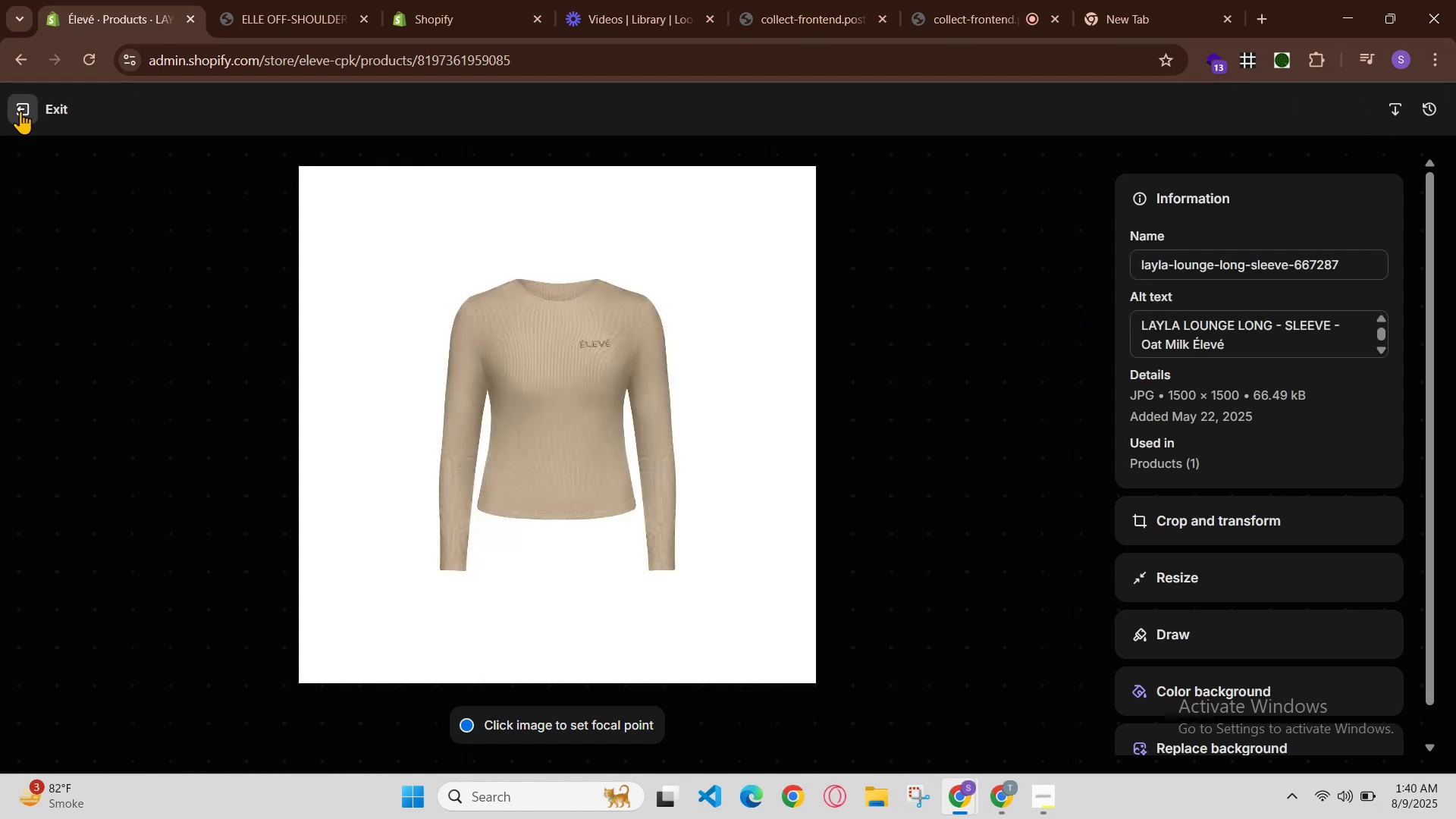 
left_click([24, 110])
 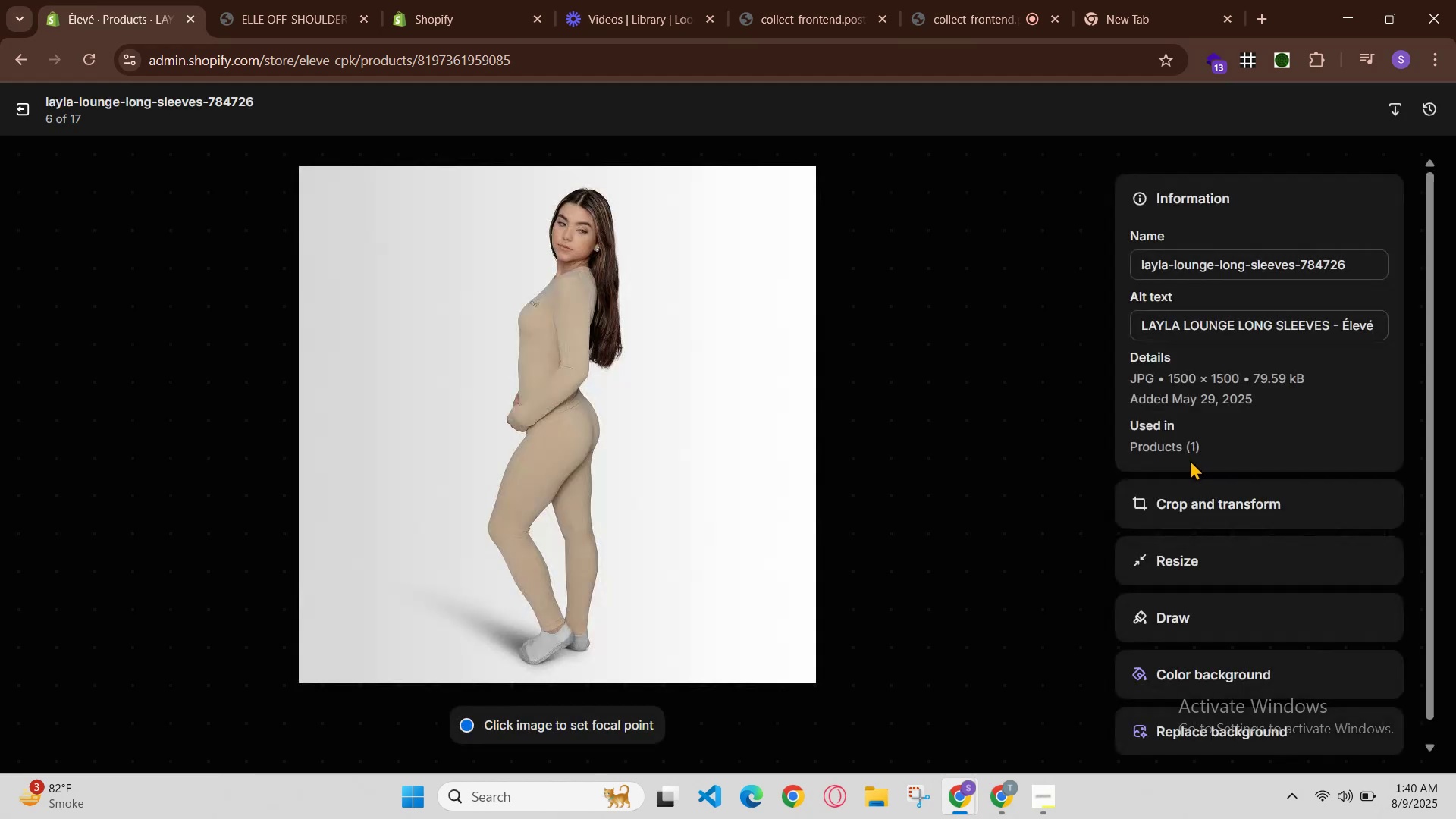 
wait(5.56)
 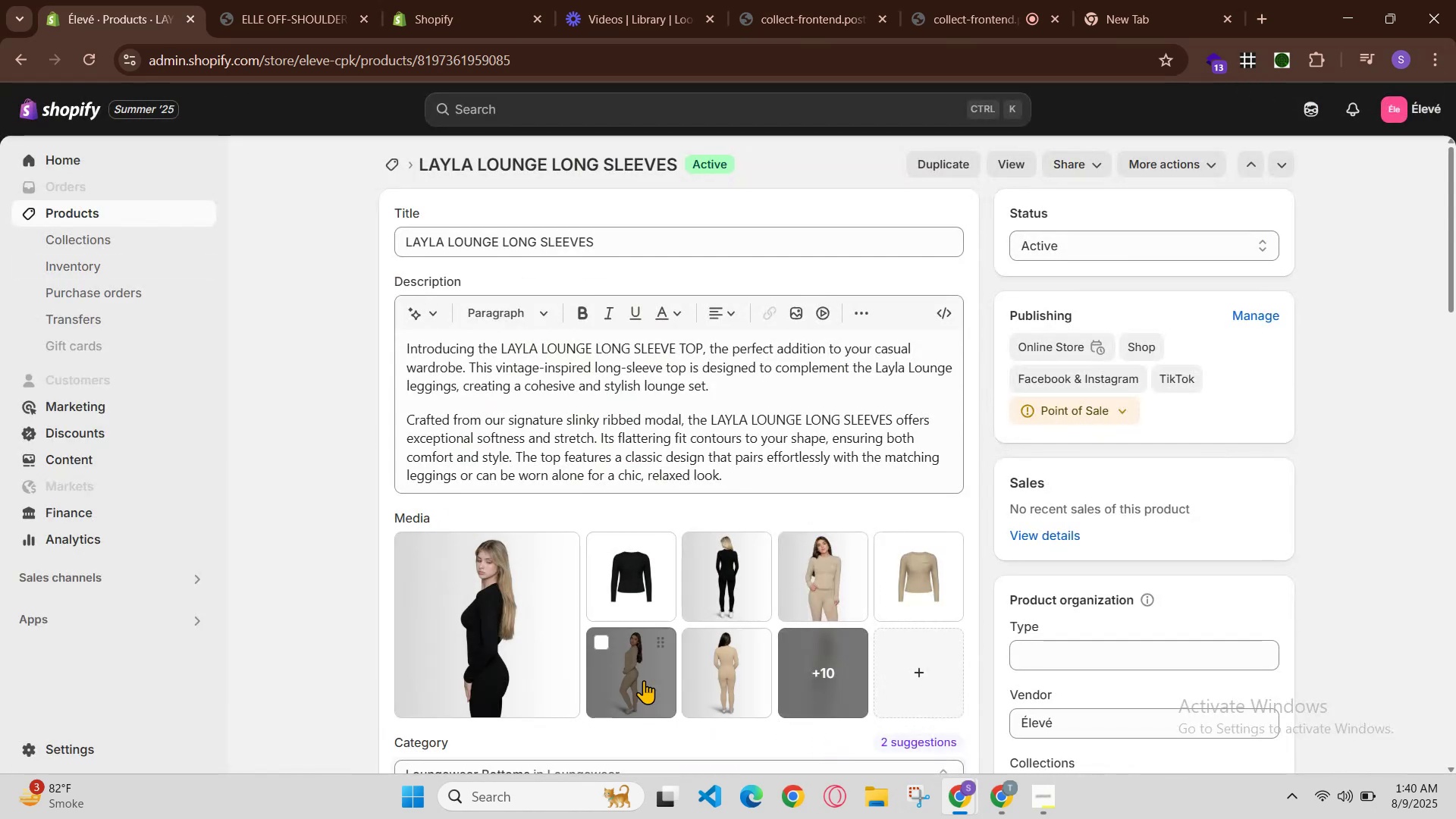 
double_click([1357, 314])
 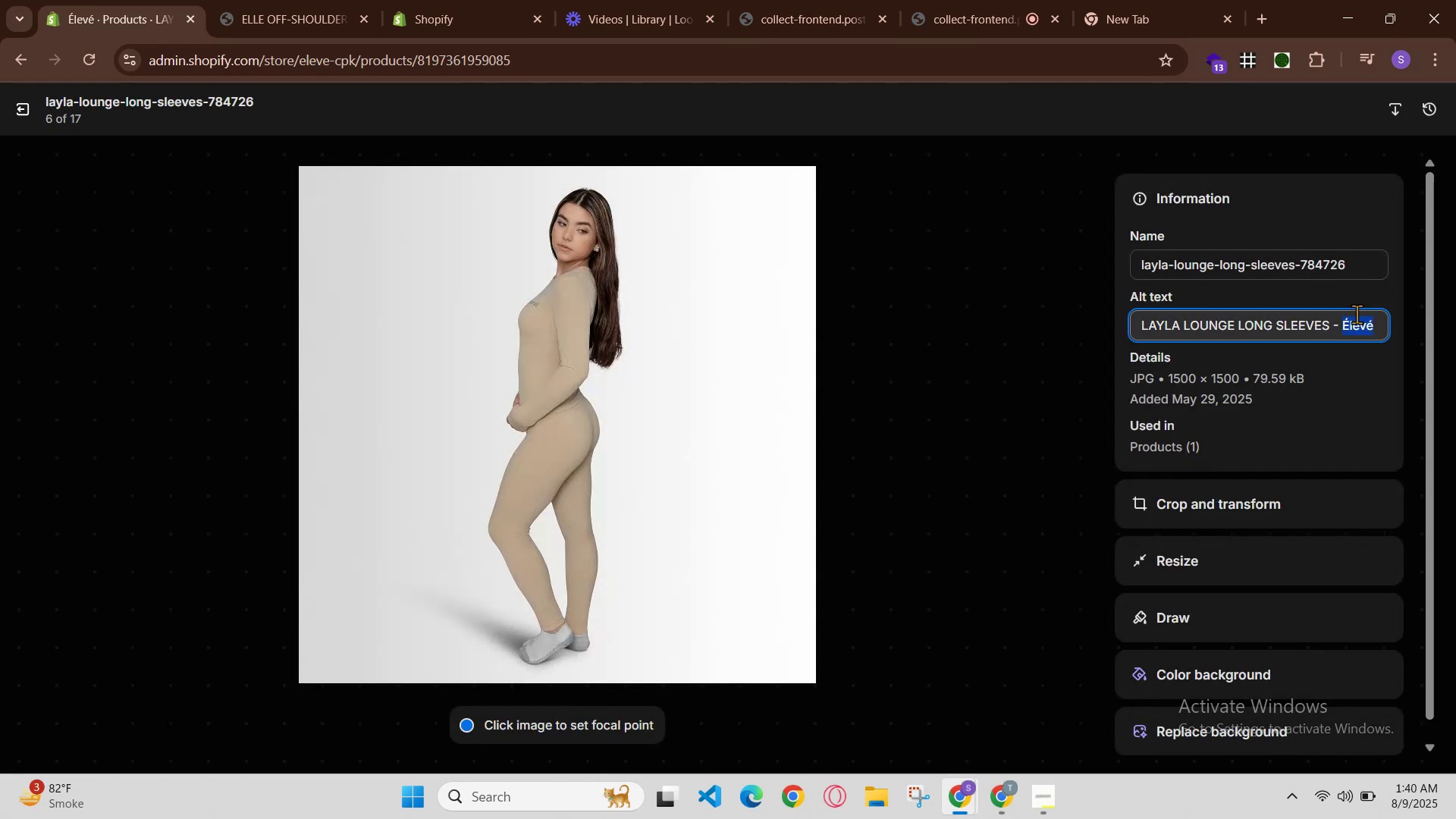 
triple_click([1357, 314])
 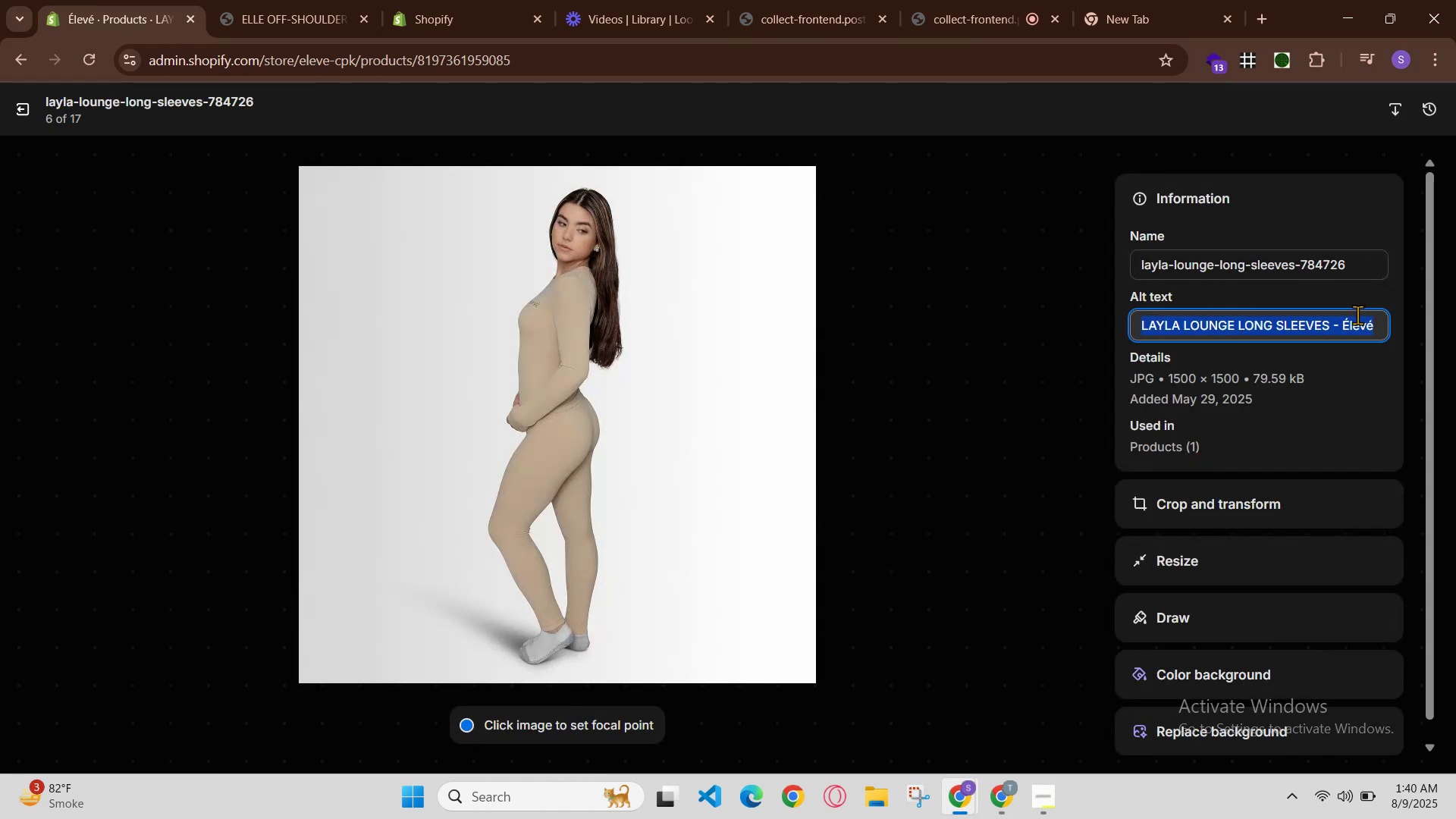 
key(Control+V)
 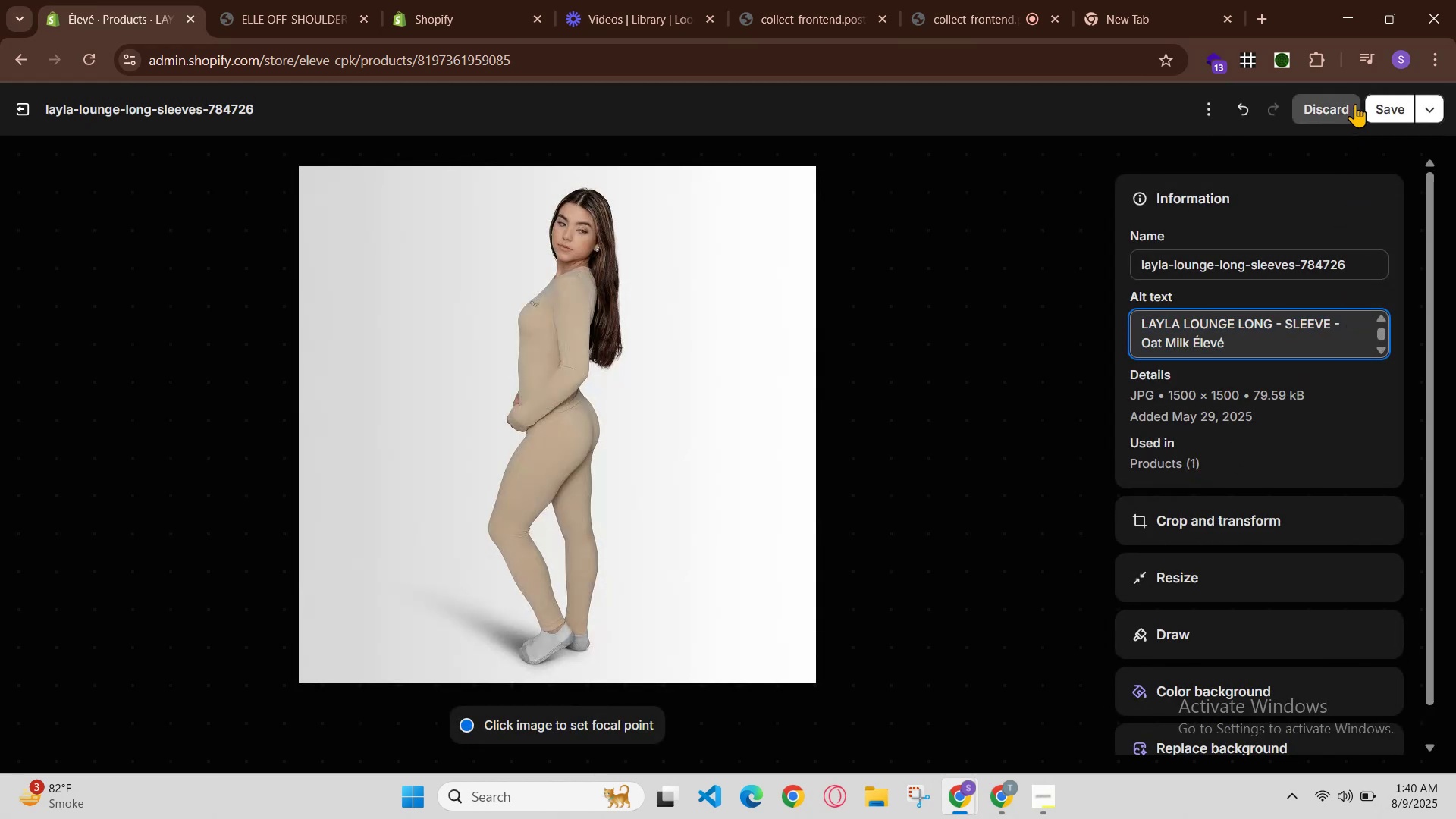 
left_click([1375, 108])
 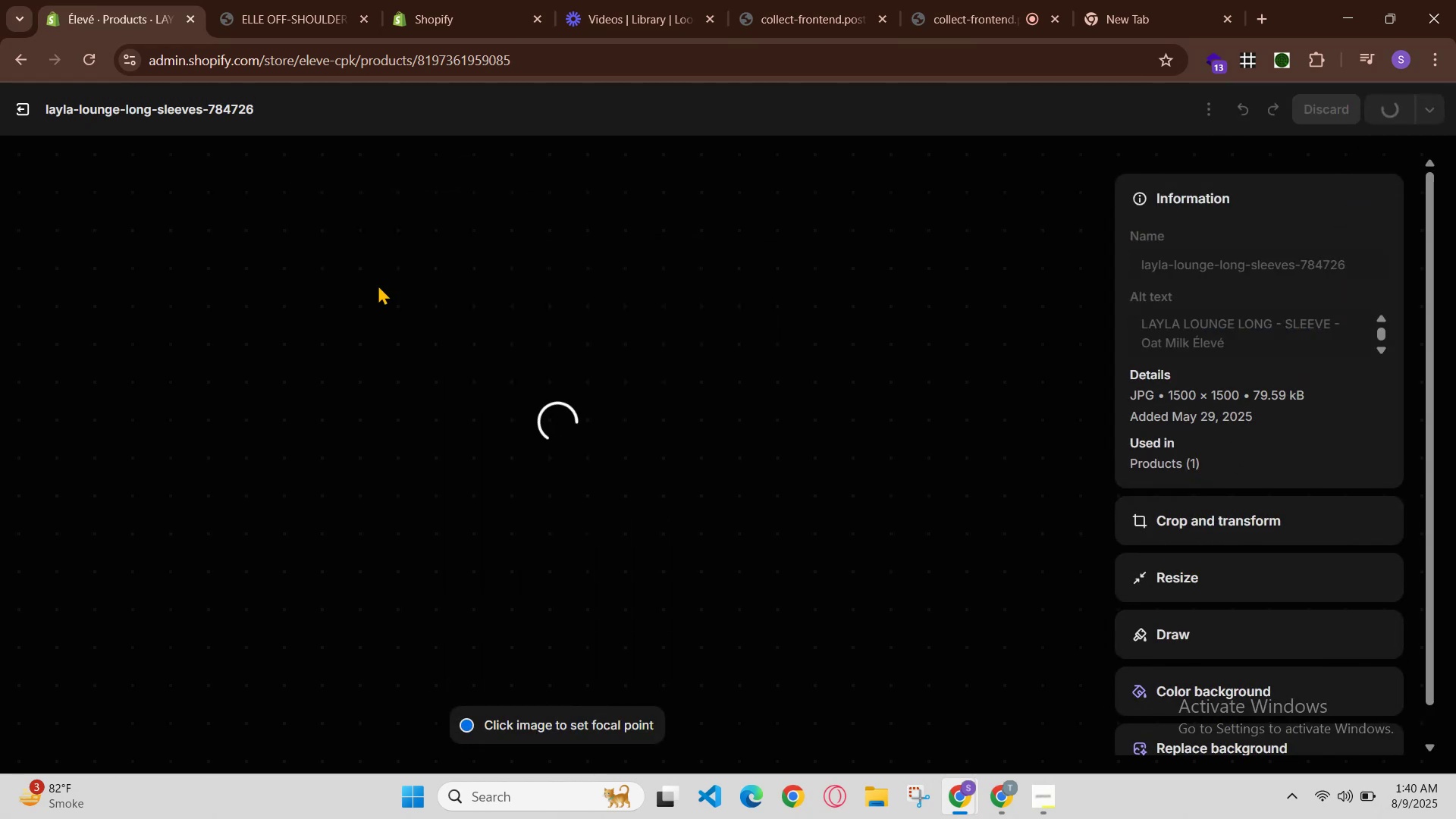 
mouse_move([51, 135])
 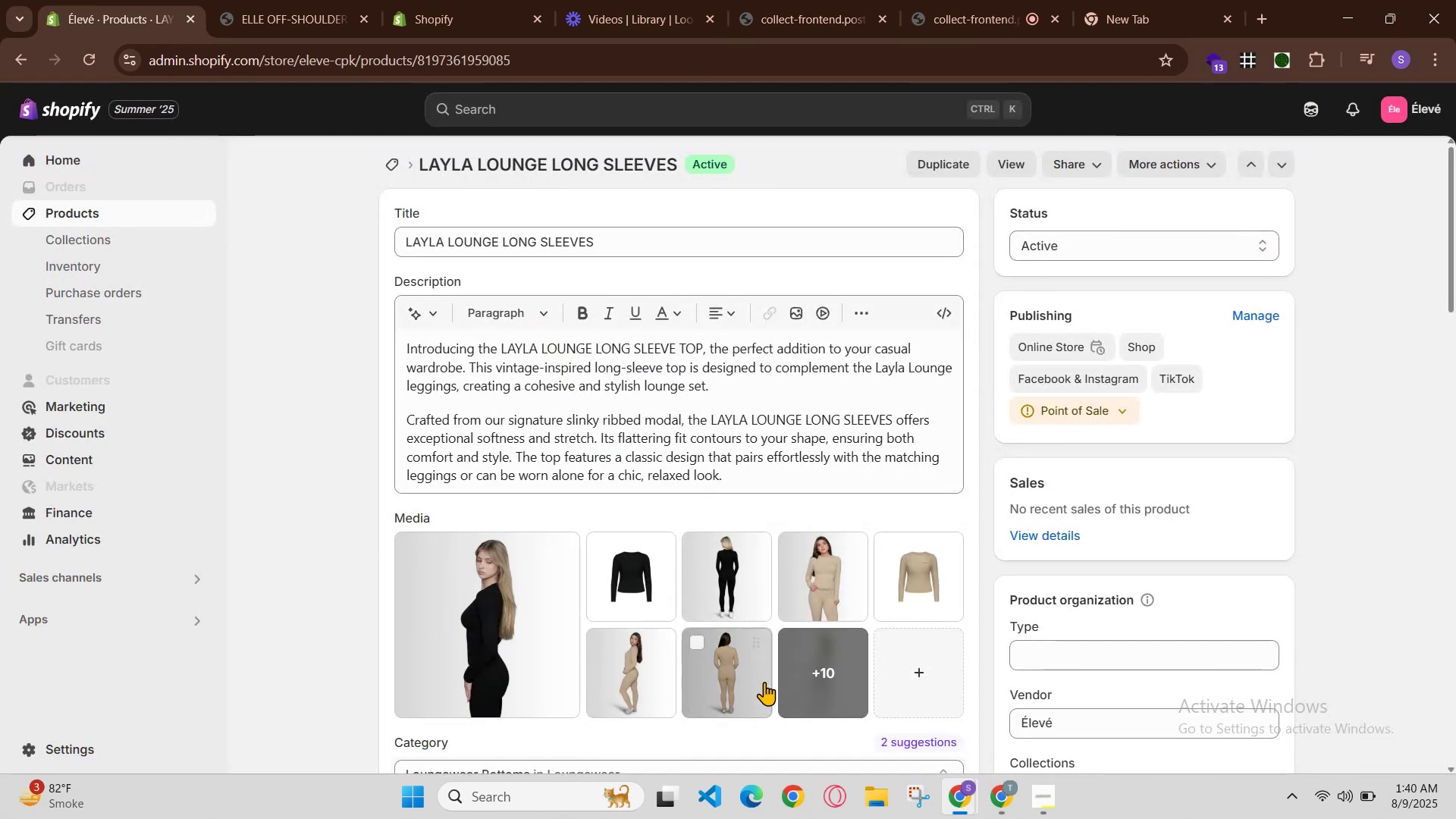 
left_click([800, 681])
 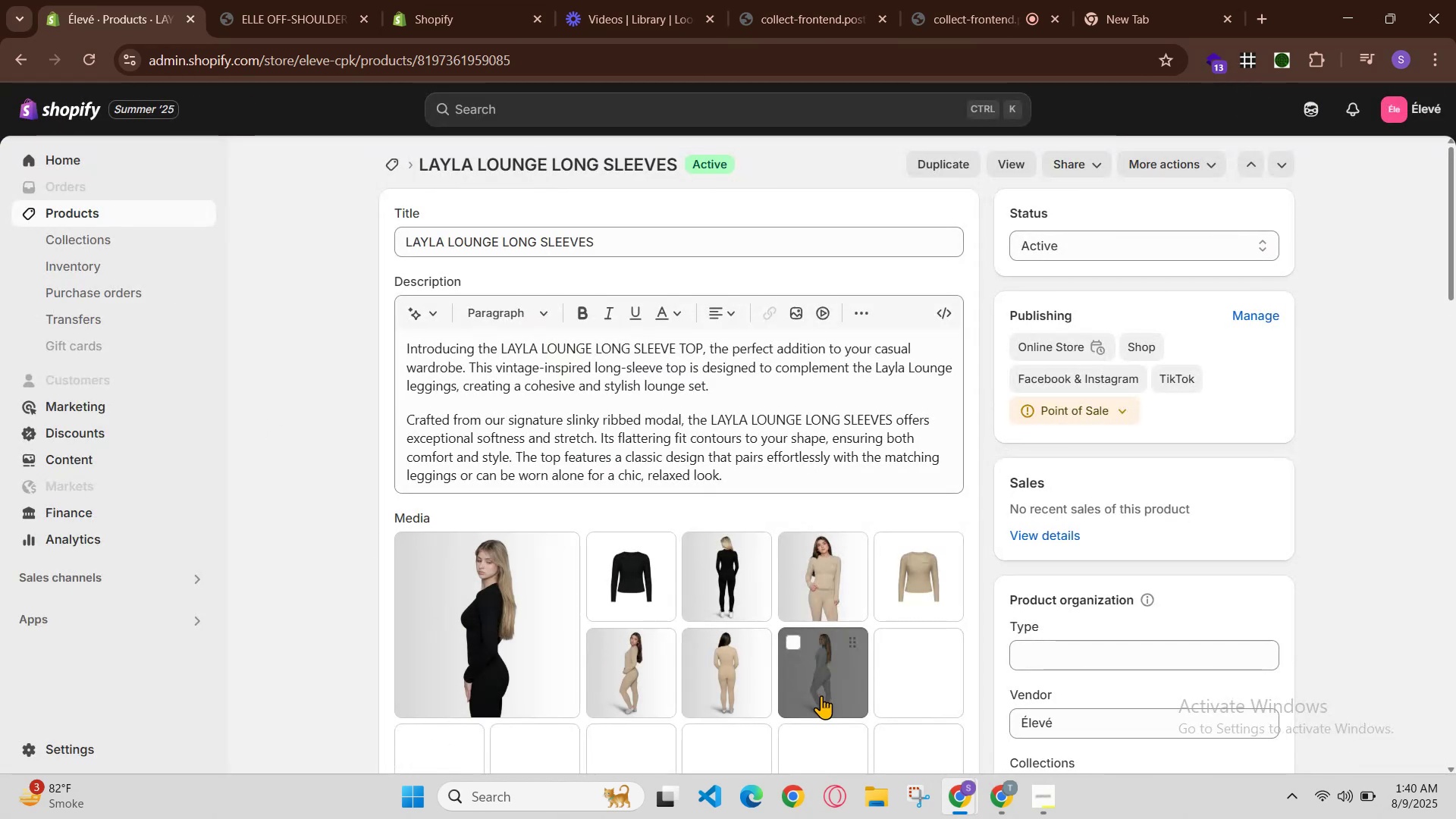 
scroll: coordinate [821, 695], scroll_direction: down, amount: 1.0
 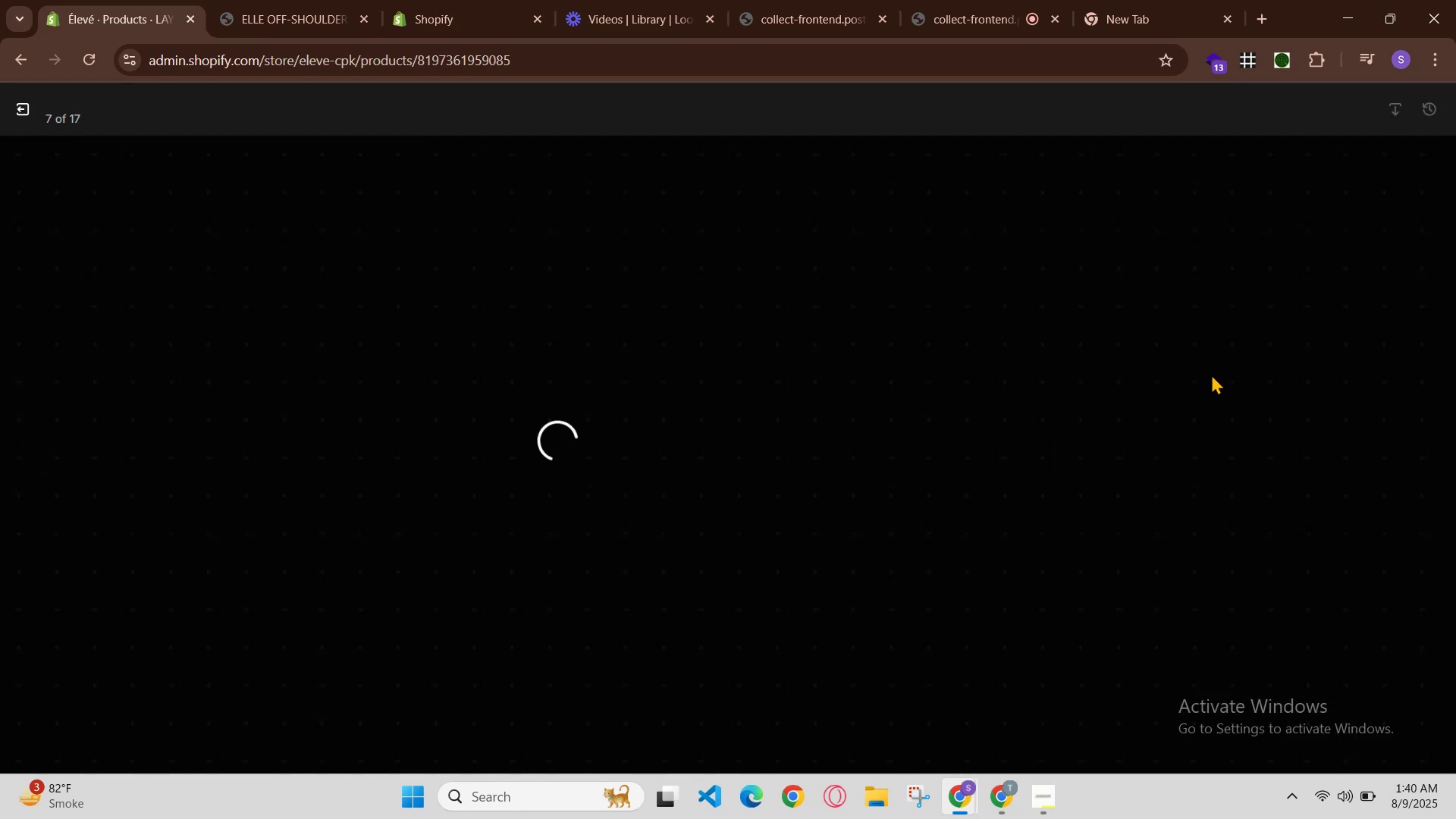 
left_click([1279, 321])
 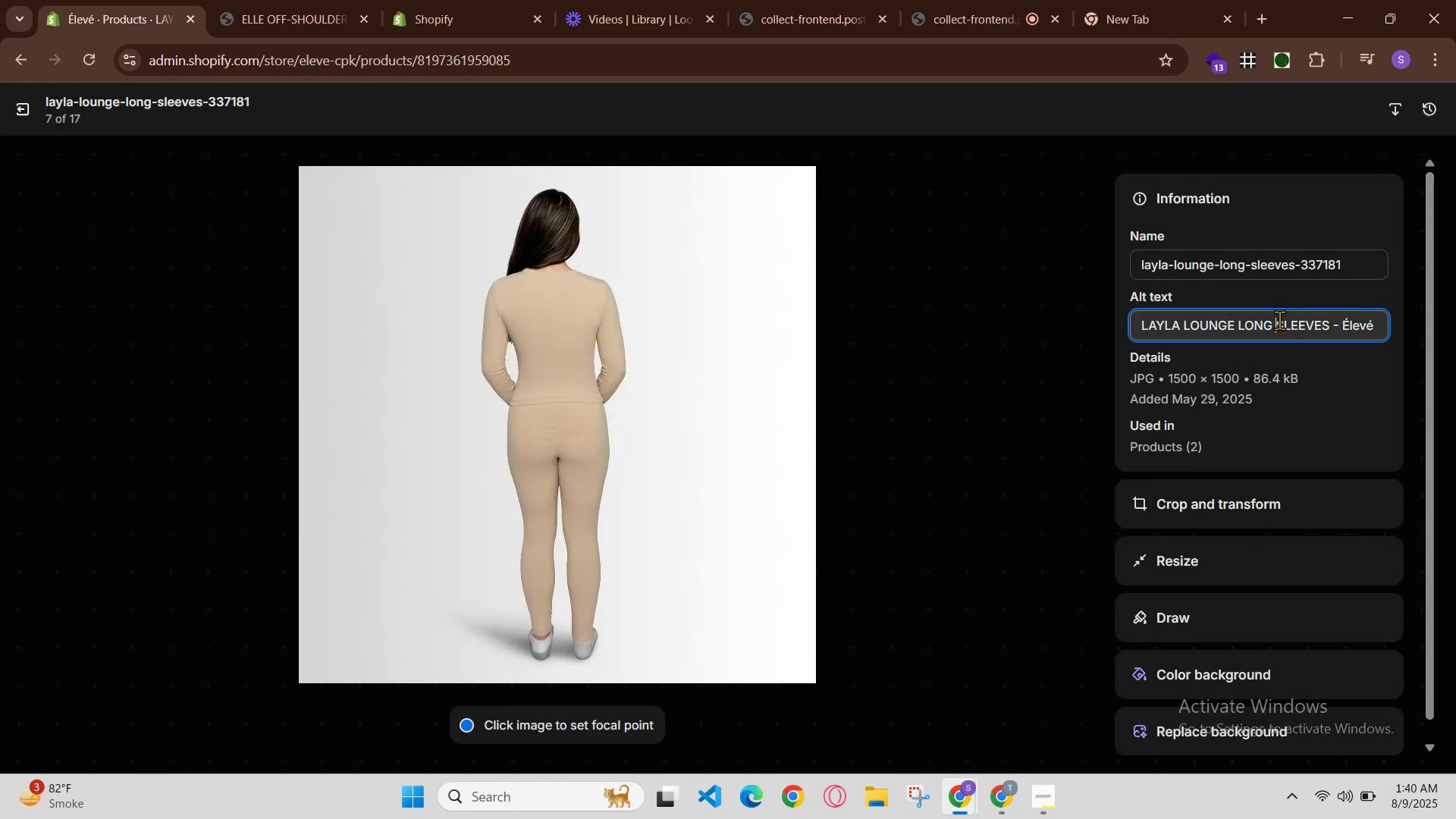 
double_click([1279, 320])
 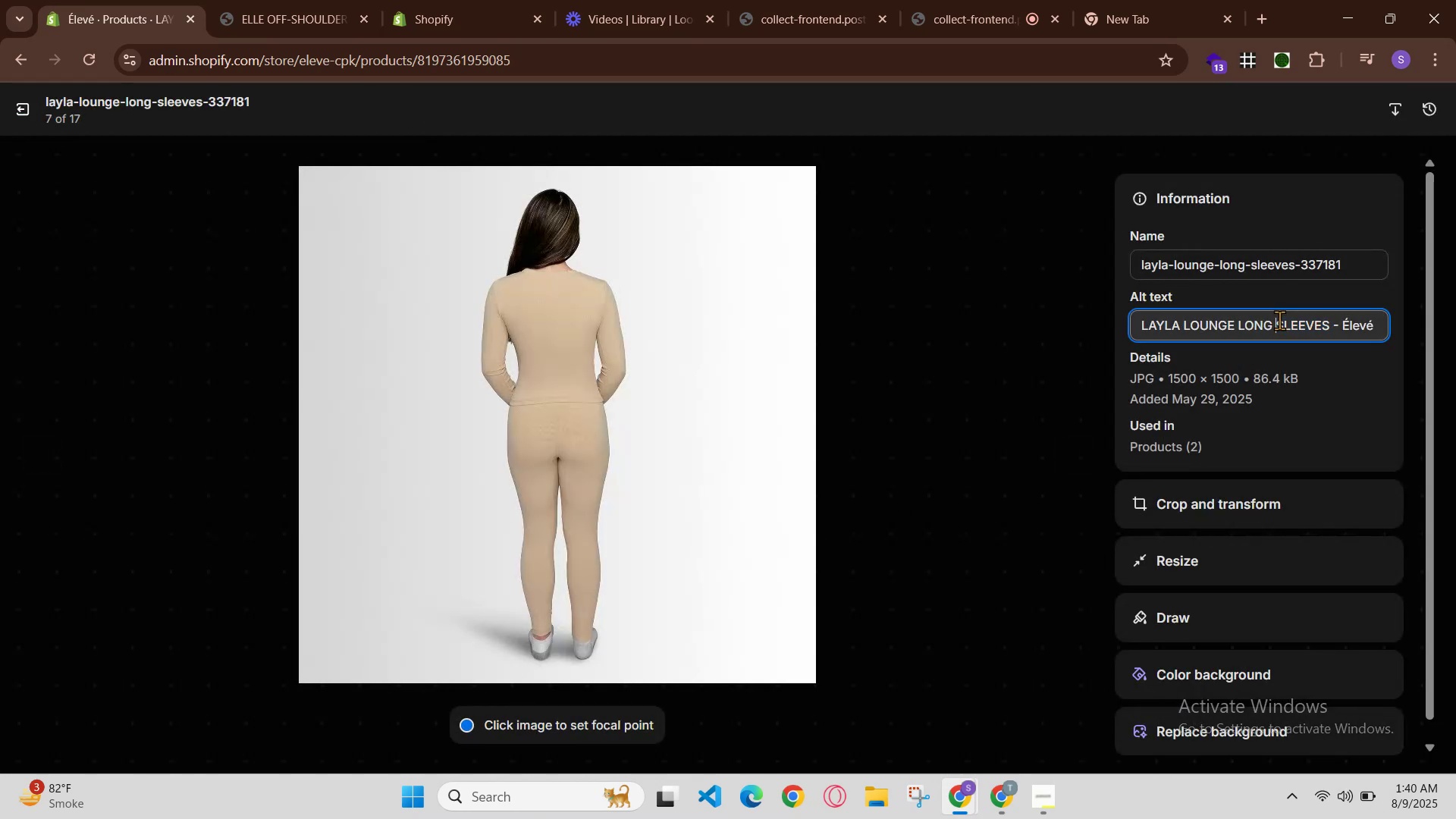 
double_click([1279, 320])
 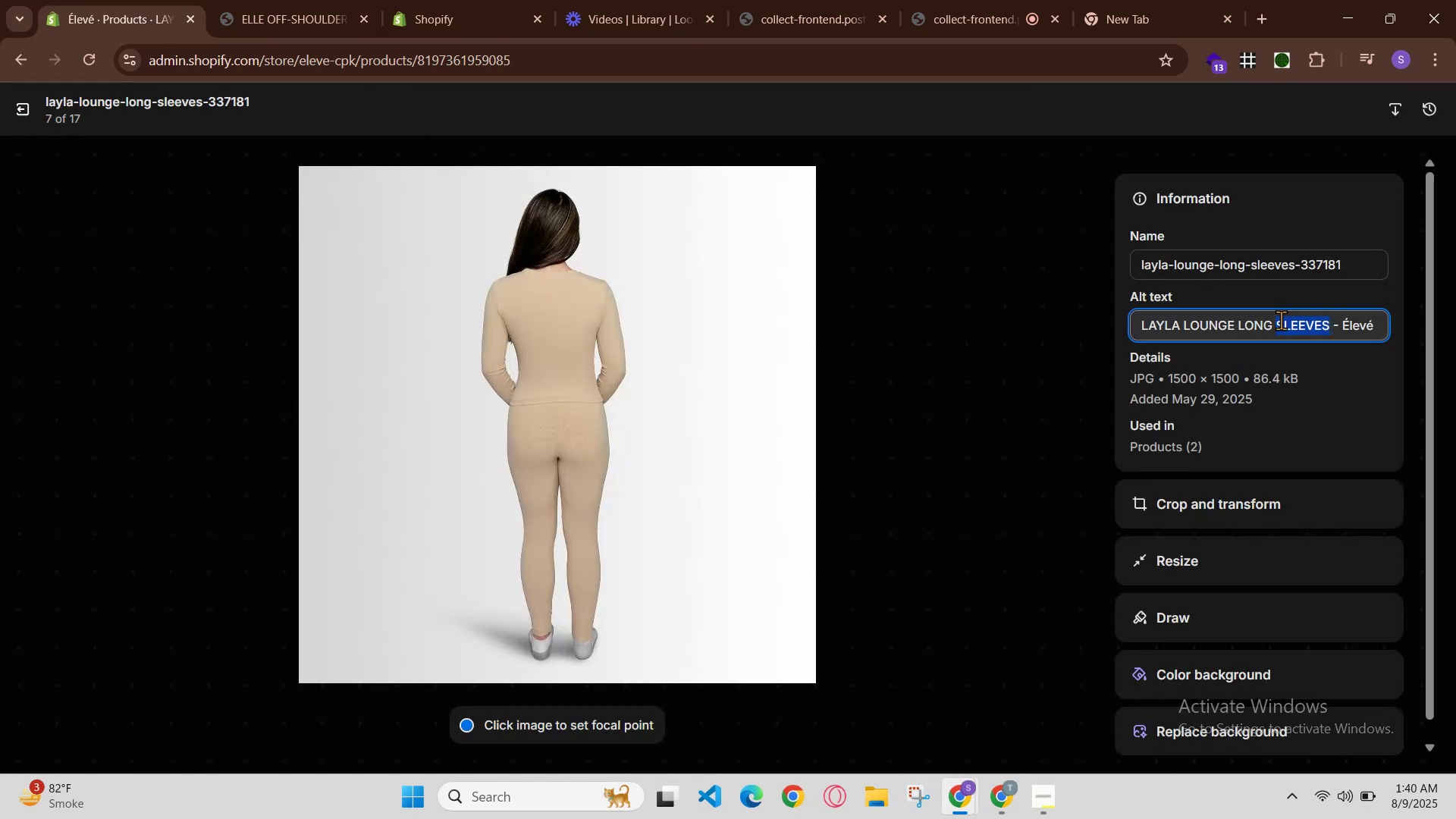 
triple_click([1281, 320])
 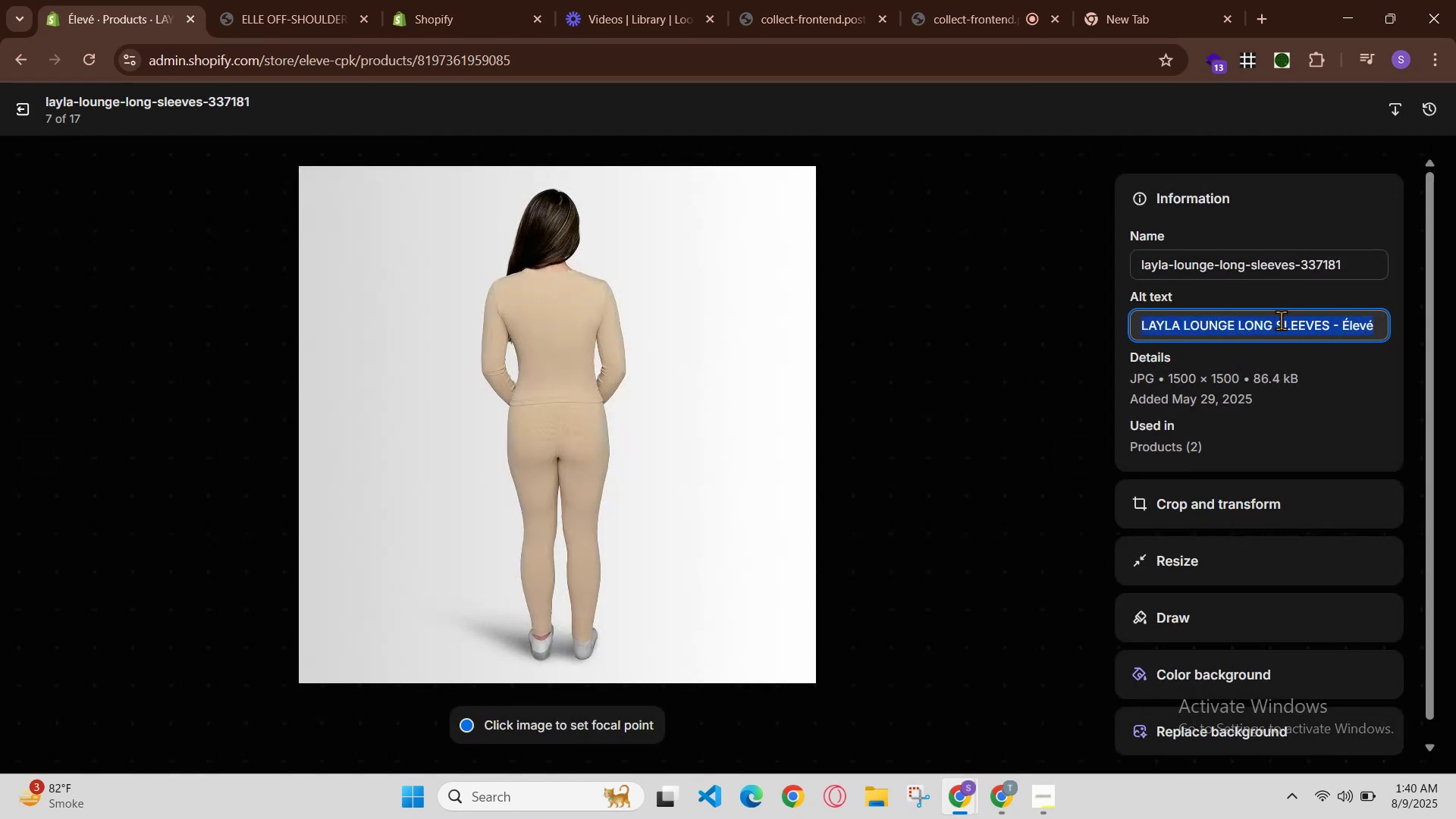 
key(Control+V)
 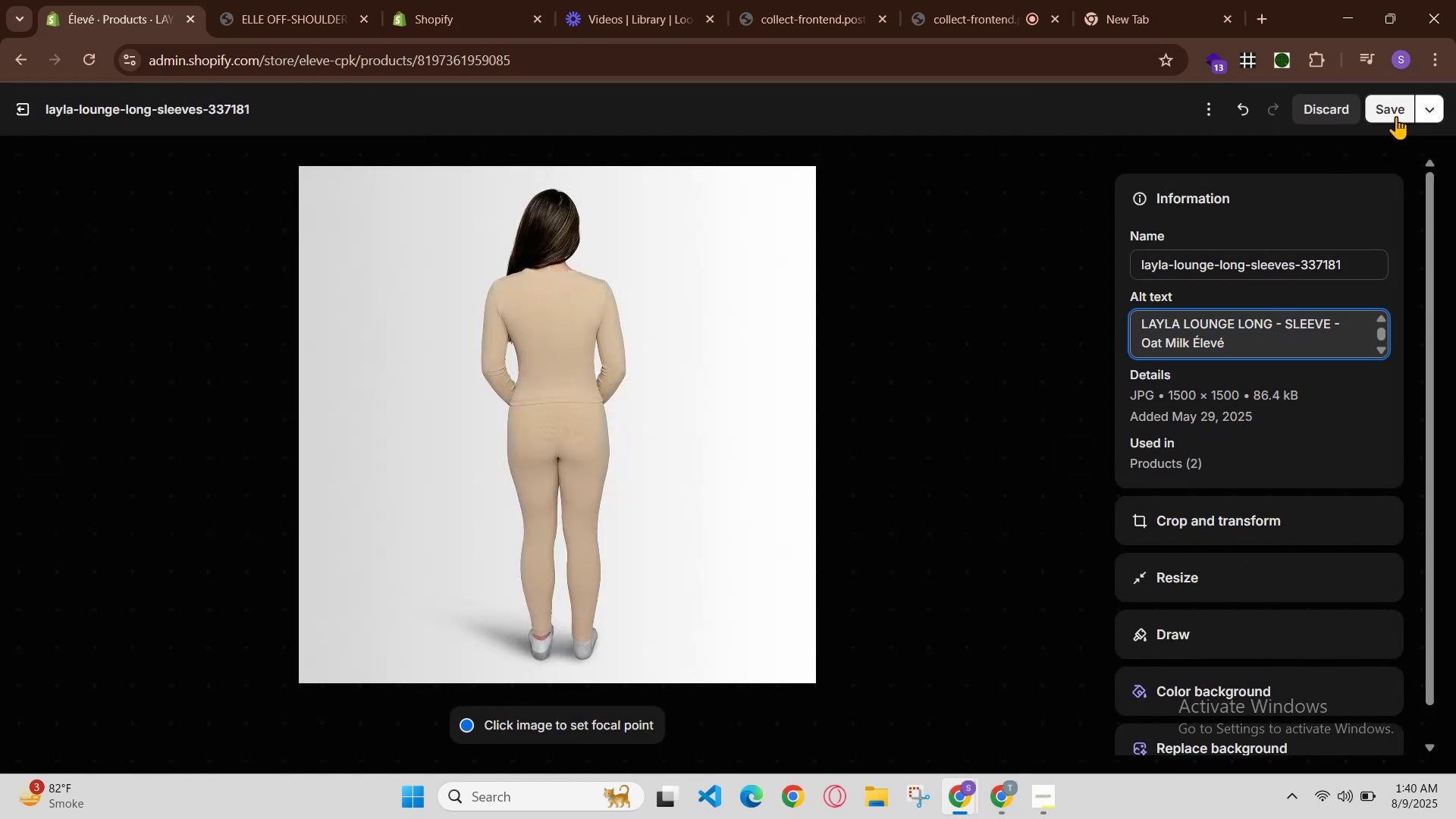 
left_click([1397, 115])
 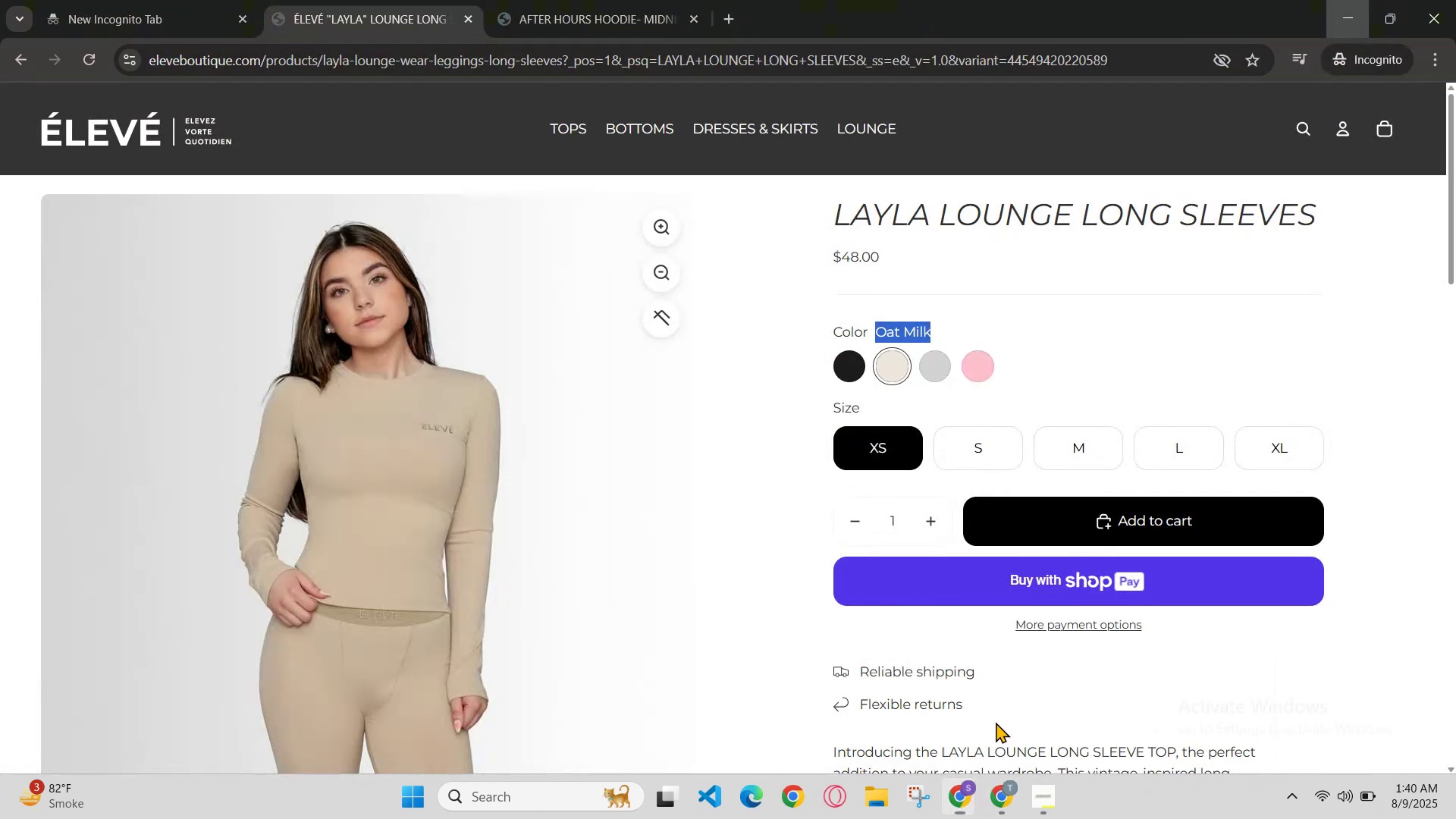 
left_click([948, 369])
 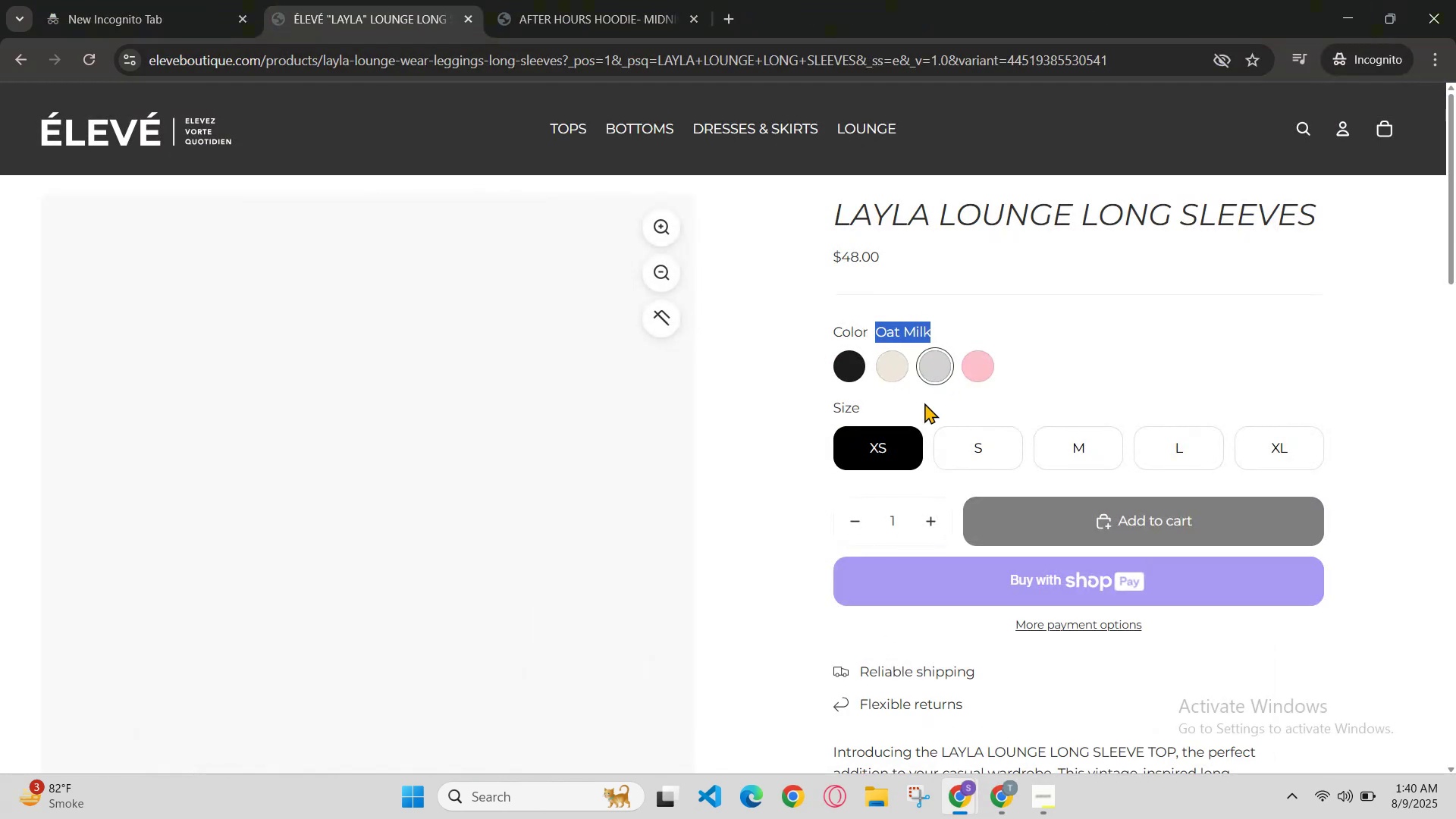 
scroll: coordinate [743, 610], scroll_direction: up, amount: 2.0
 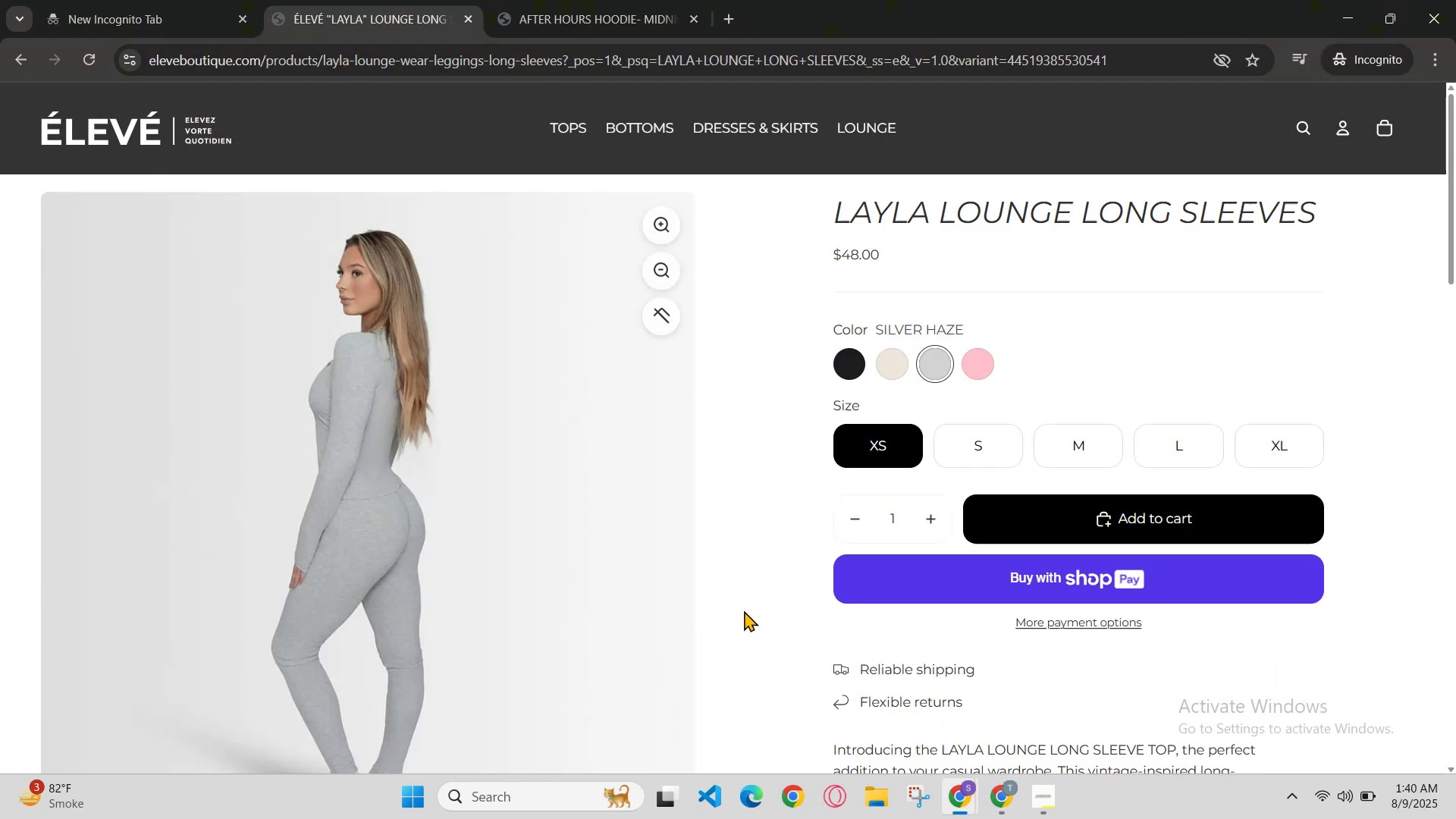 
key(Control+R)
 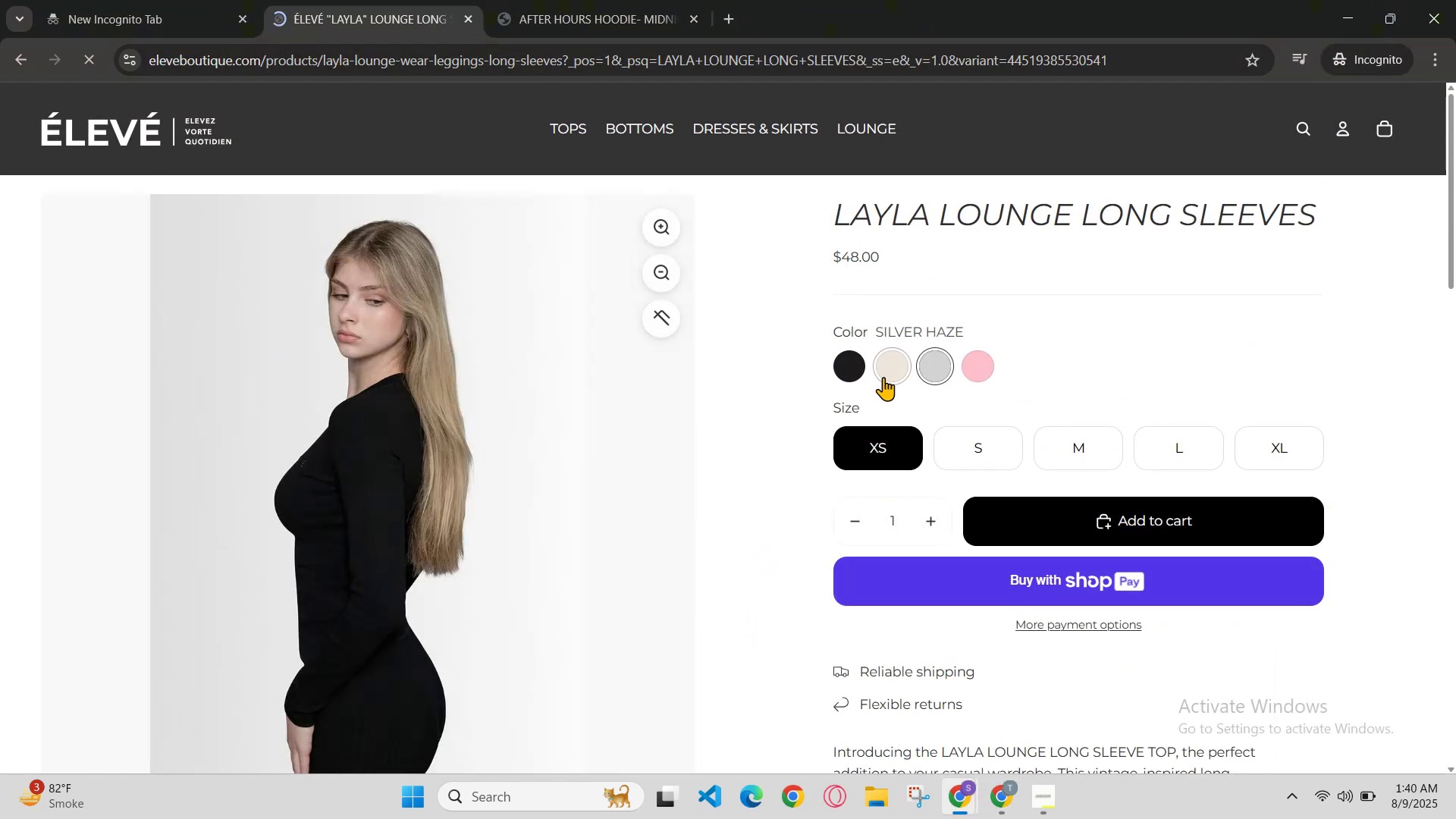 
left_click_drag(start_coordinate=[934, 372], to_coordinate=[931, 376])
 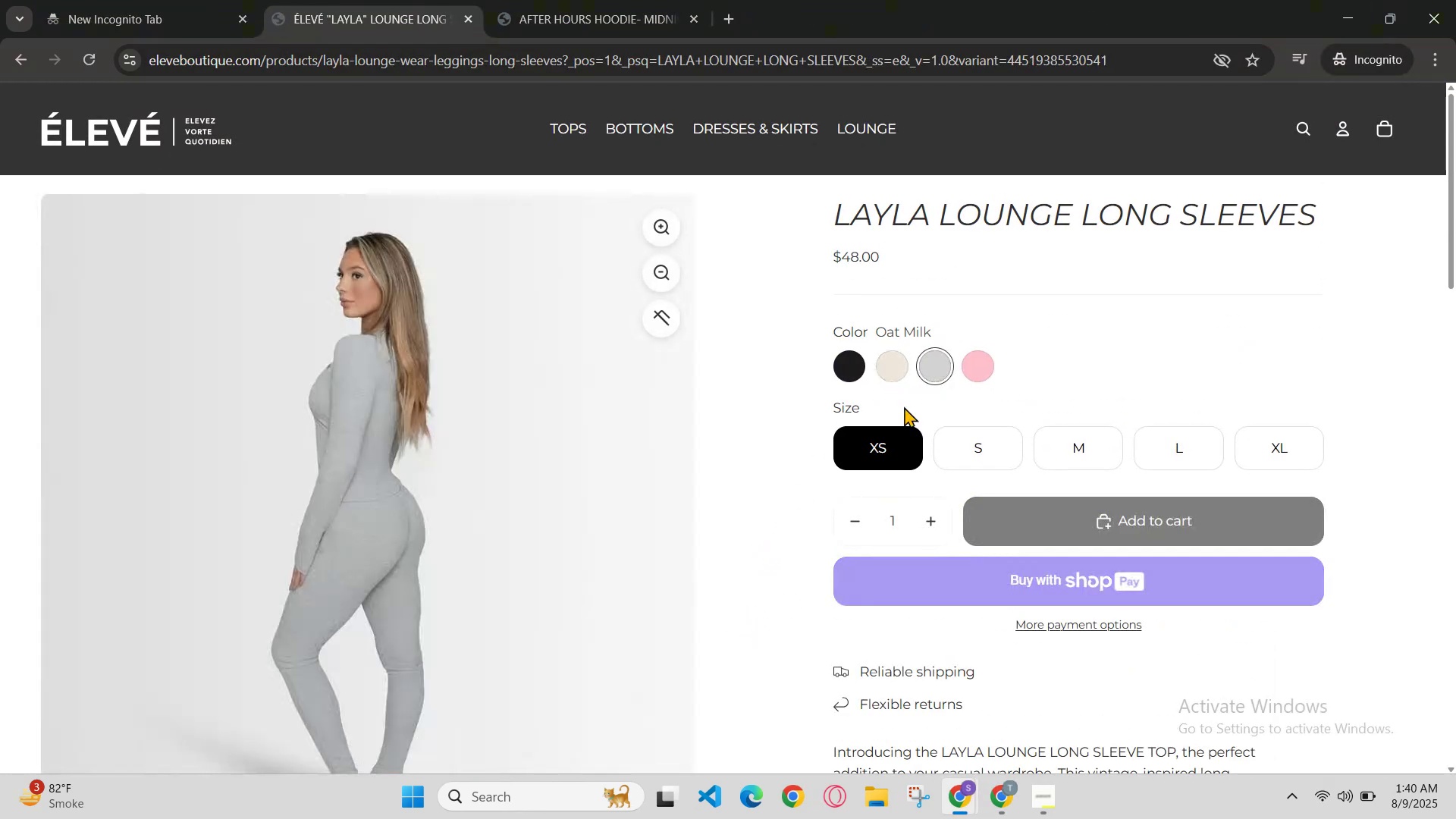 
scroll: coordinate [819, 485], scroll_direction: none, amount: 0.0
 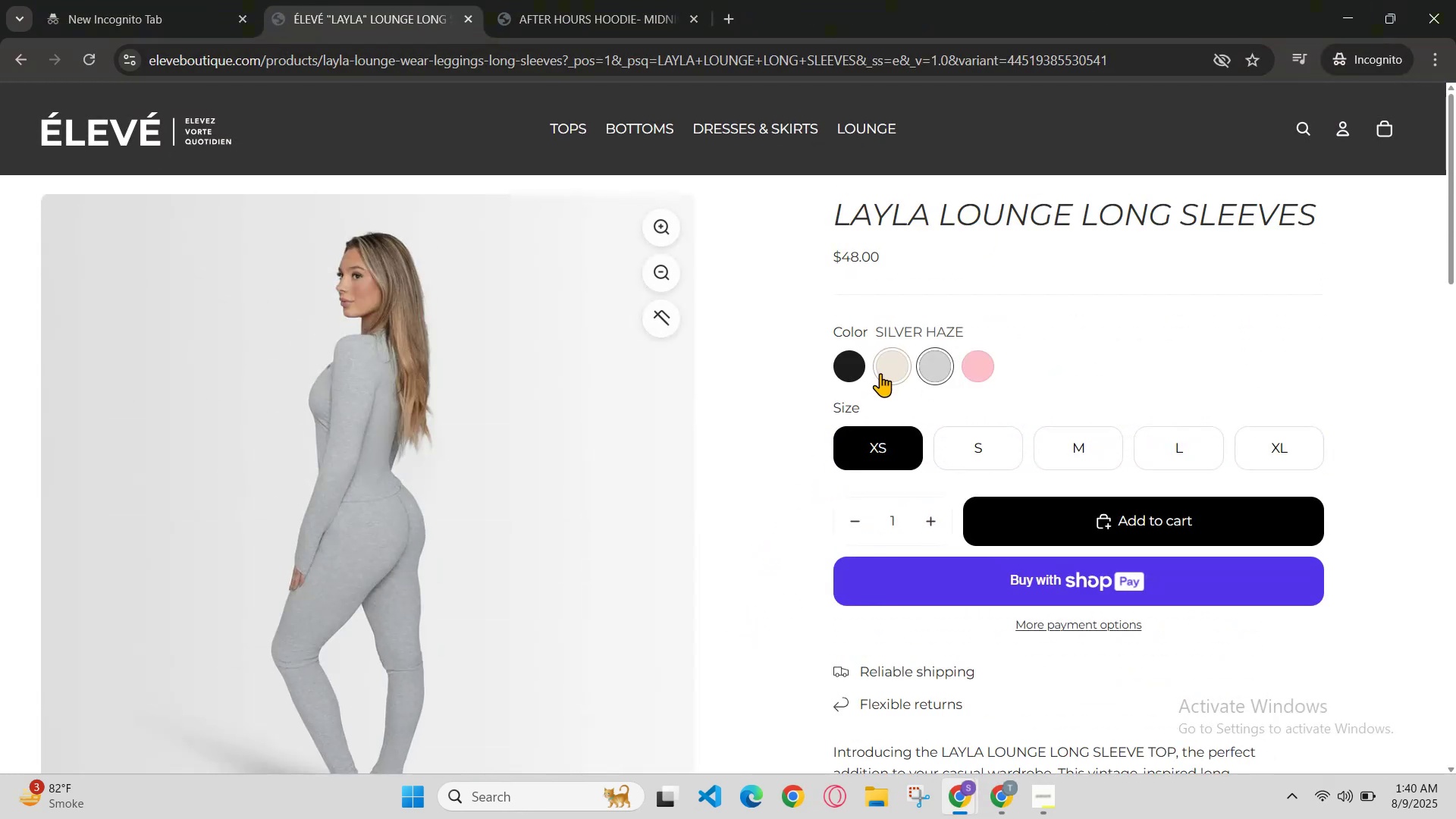 
scroll: coordinate [860, 401], scroll_direction: up, amount: 1.0
 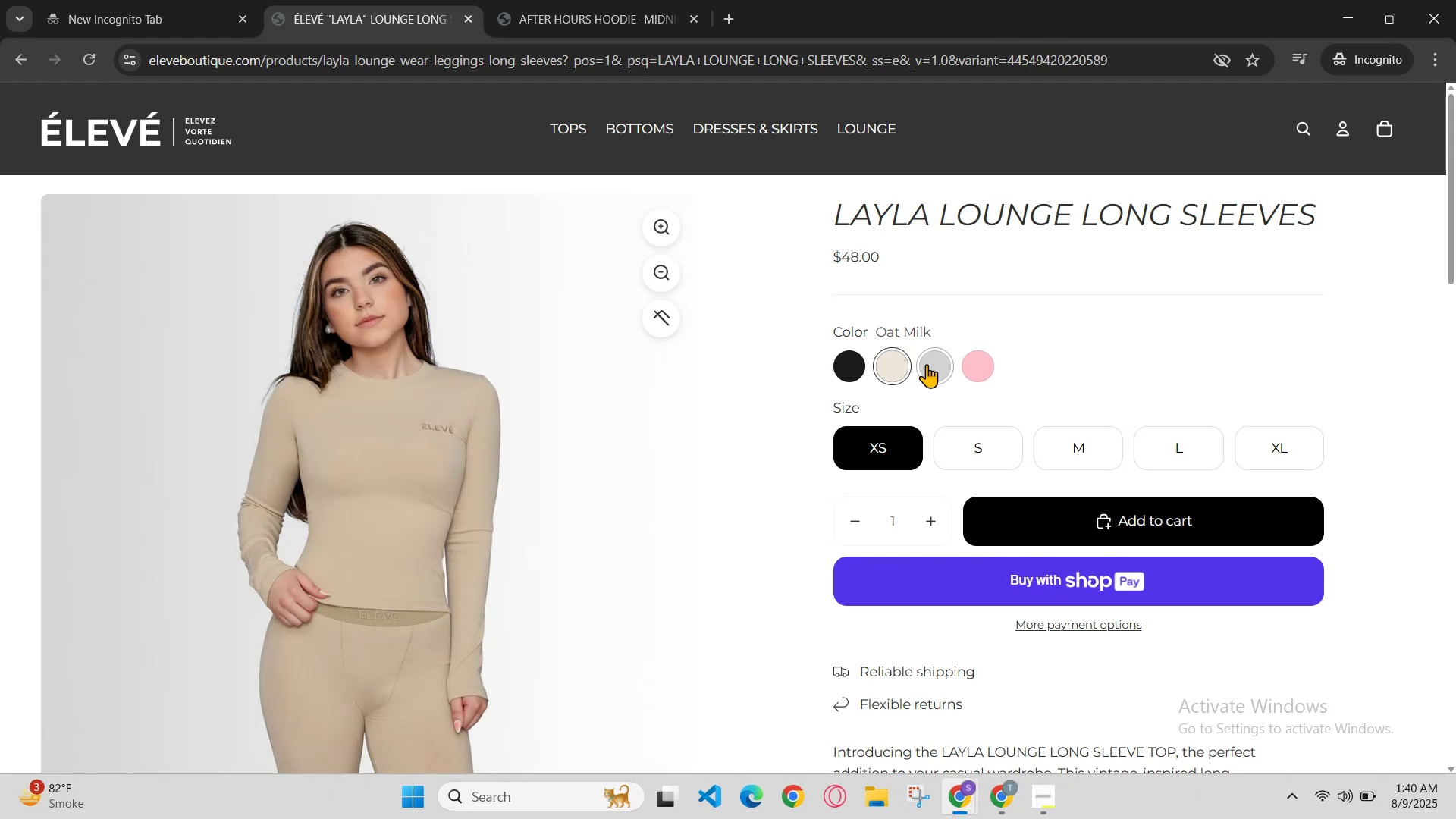 
left_click([927, 364])
 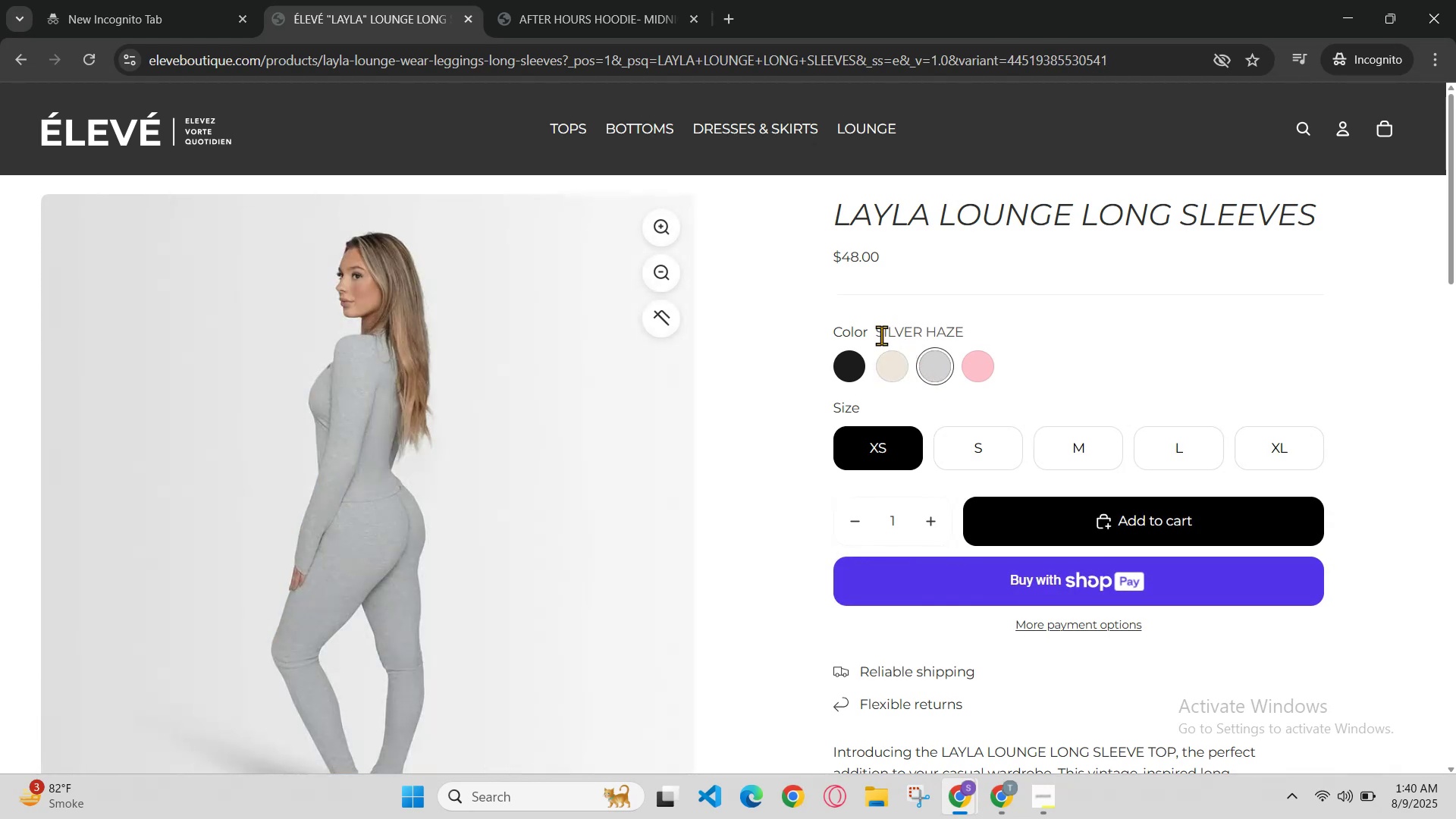 
left_click_drag(start_coordinate=[880, 335], to_coordinate=[990, 317])
 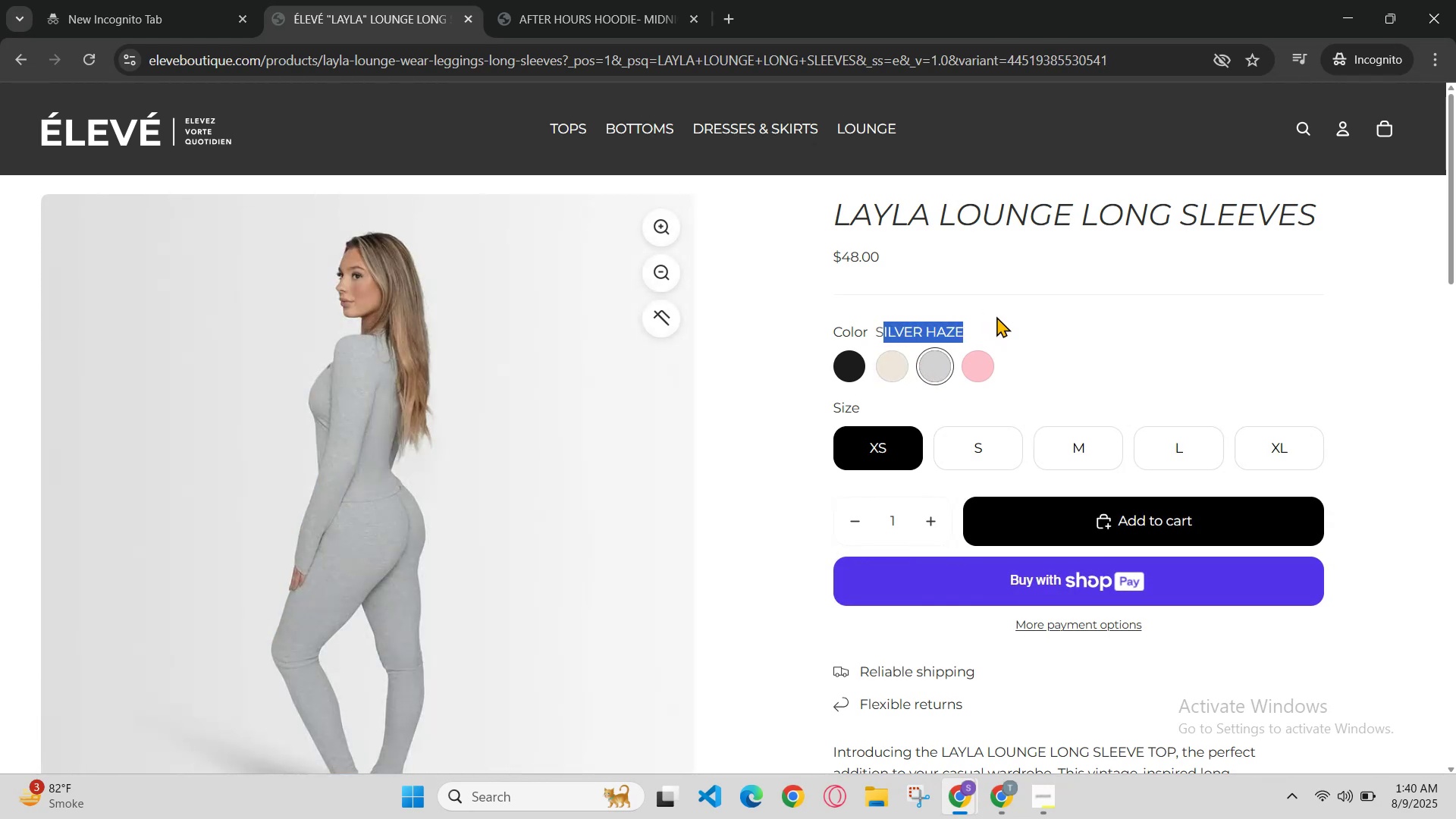 
left_click([997, 315])
 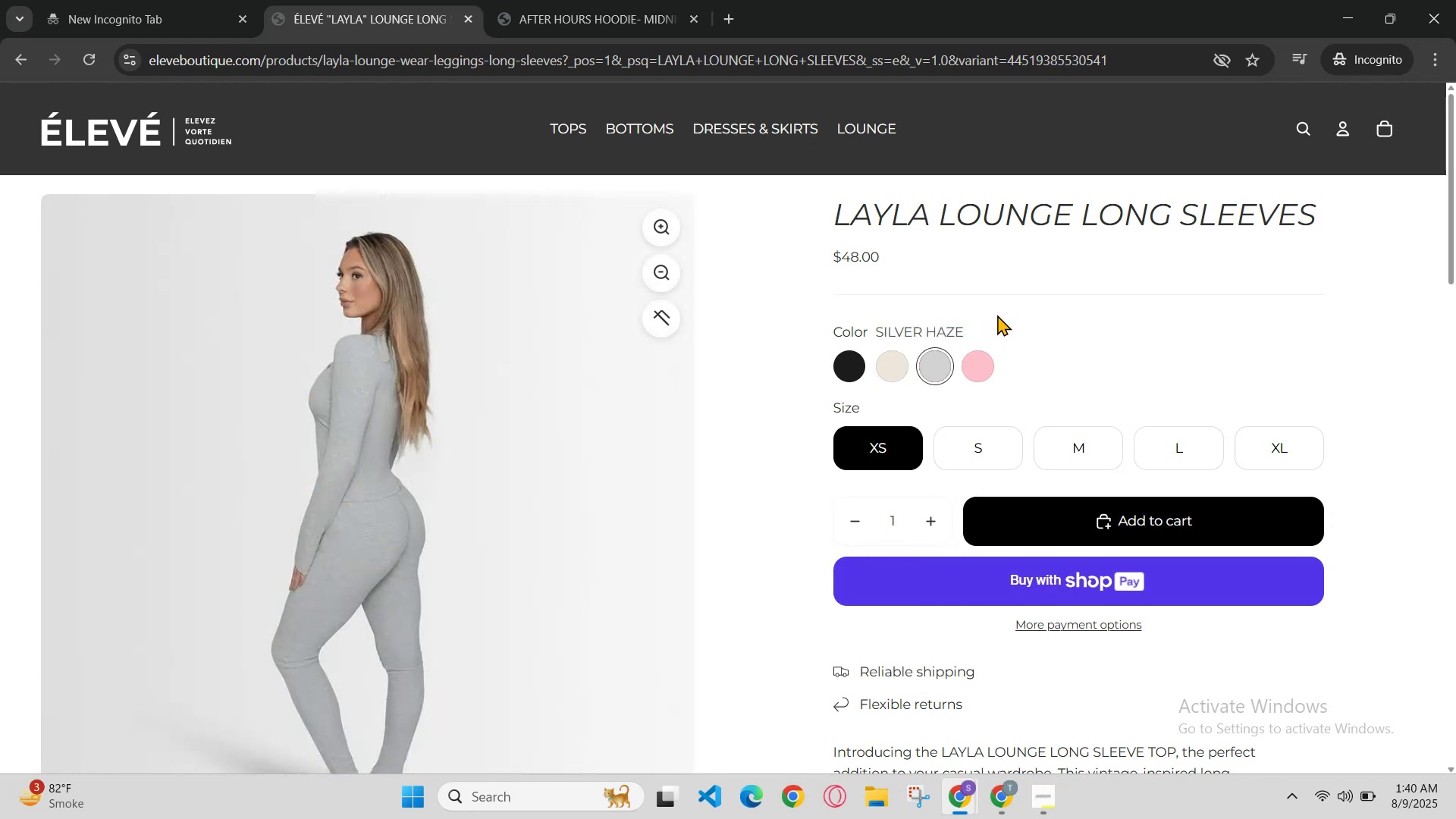 
left_click_drag(start_coordinate=[997, 315], to_coordinate=[877, 334])
 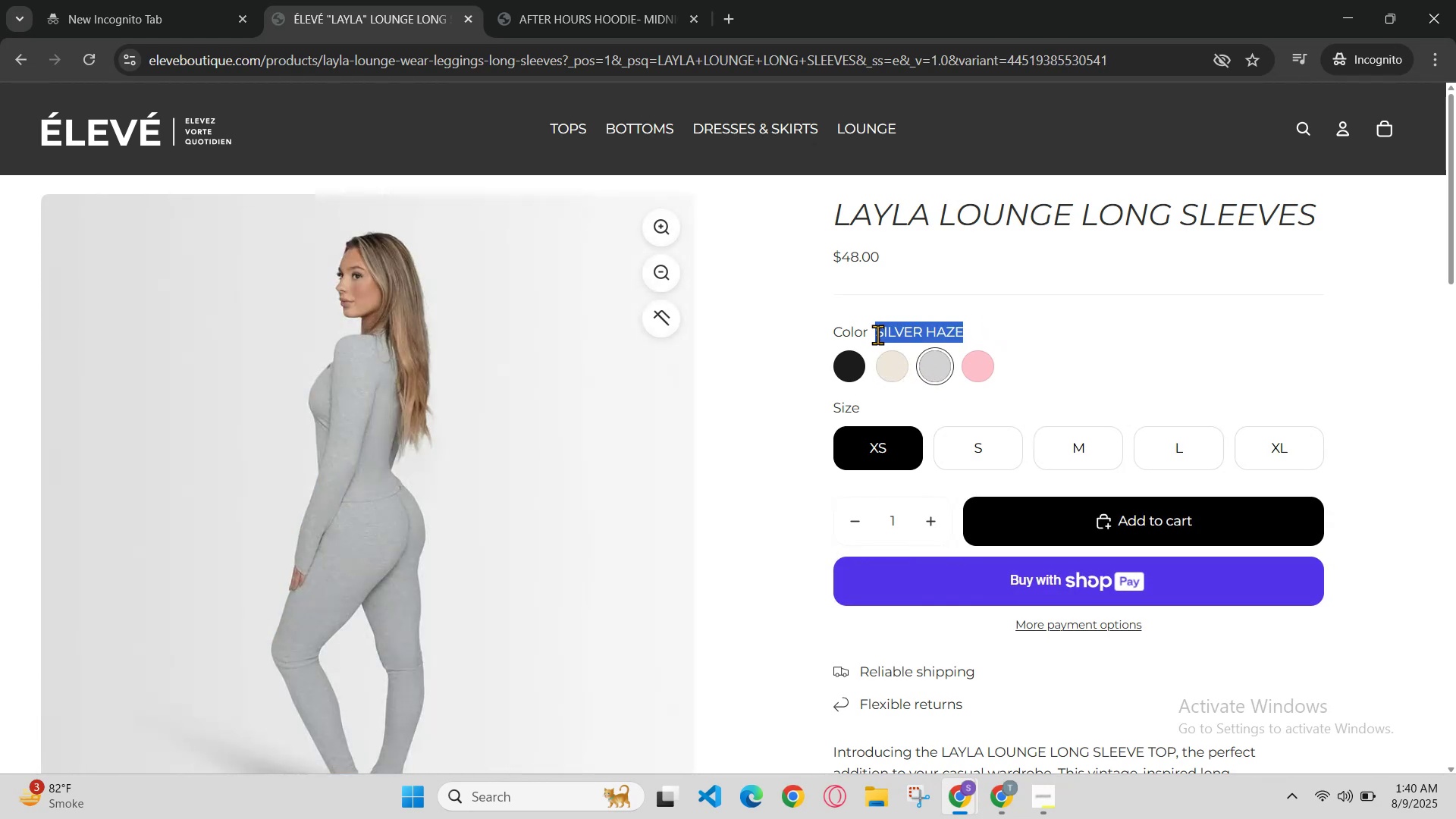 
key(Control+C)
 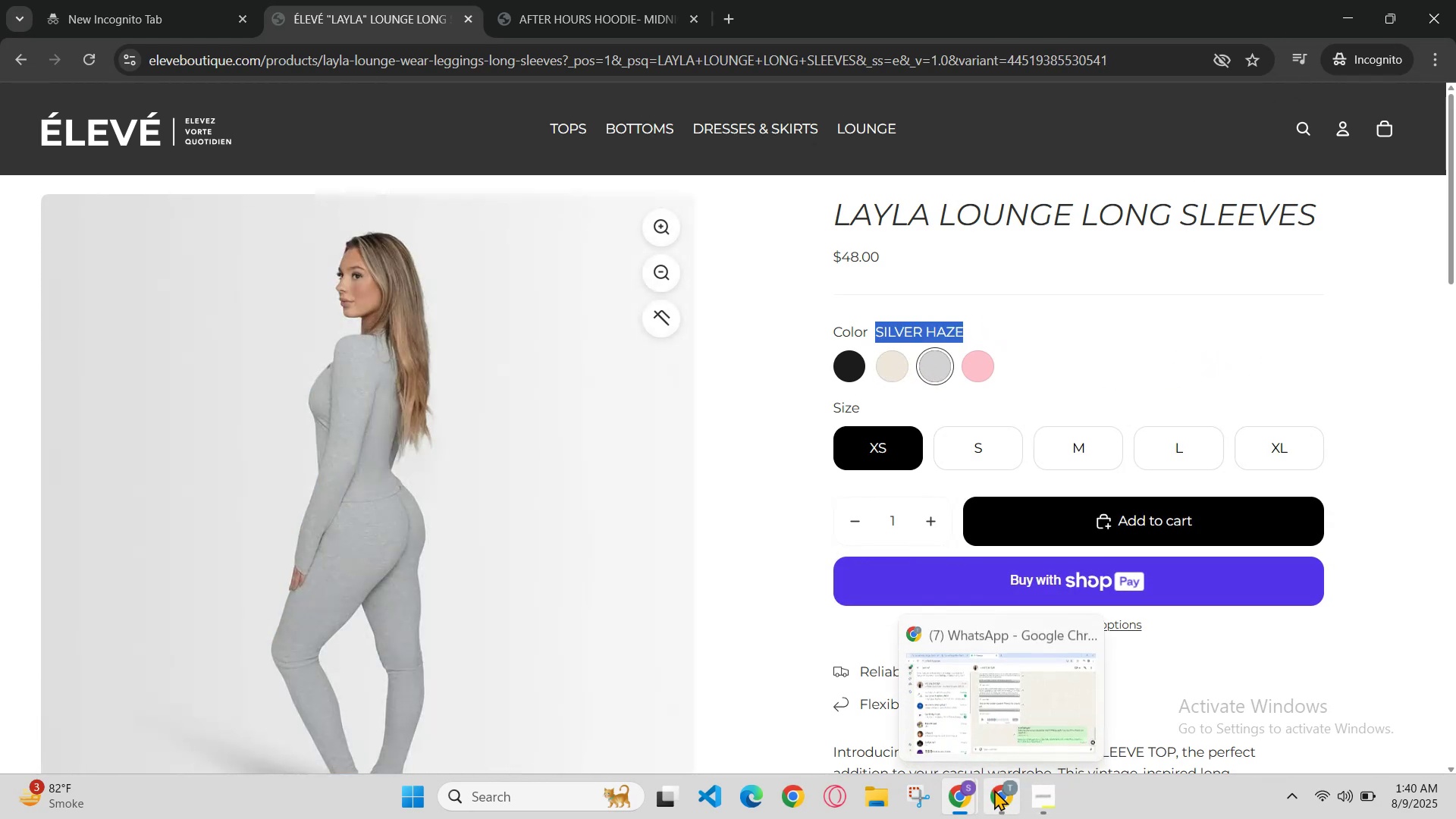 
mouse_move([969, 784])
 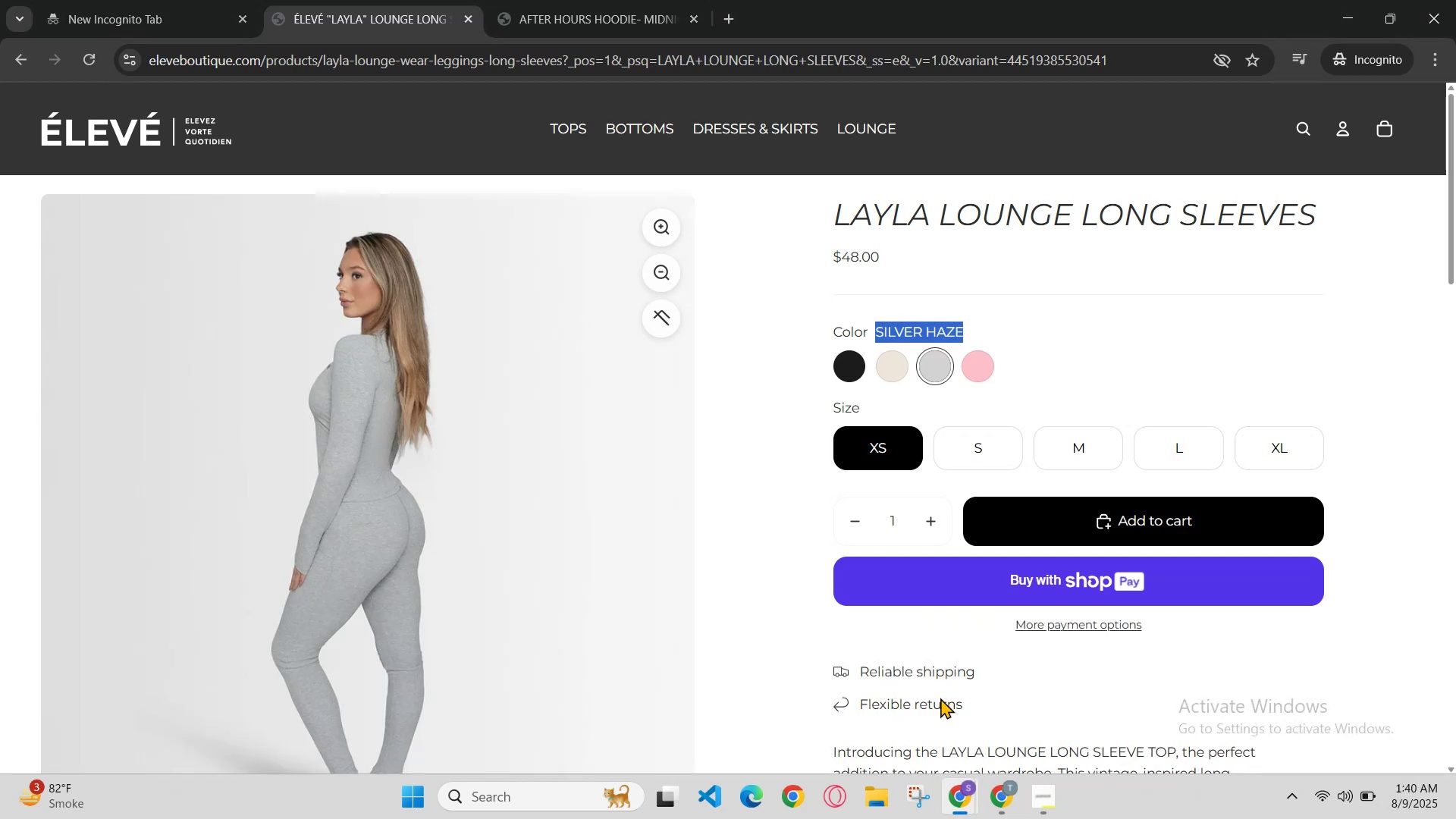 
left_click([956, 811])
 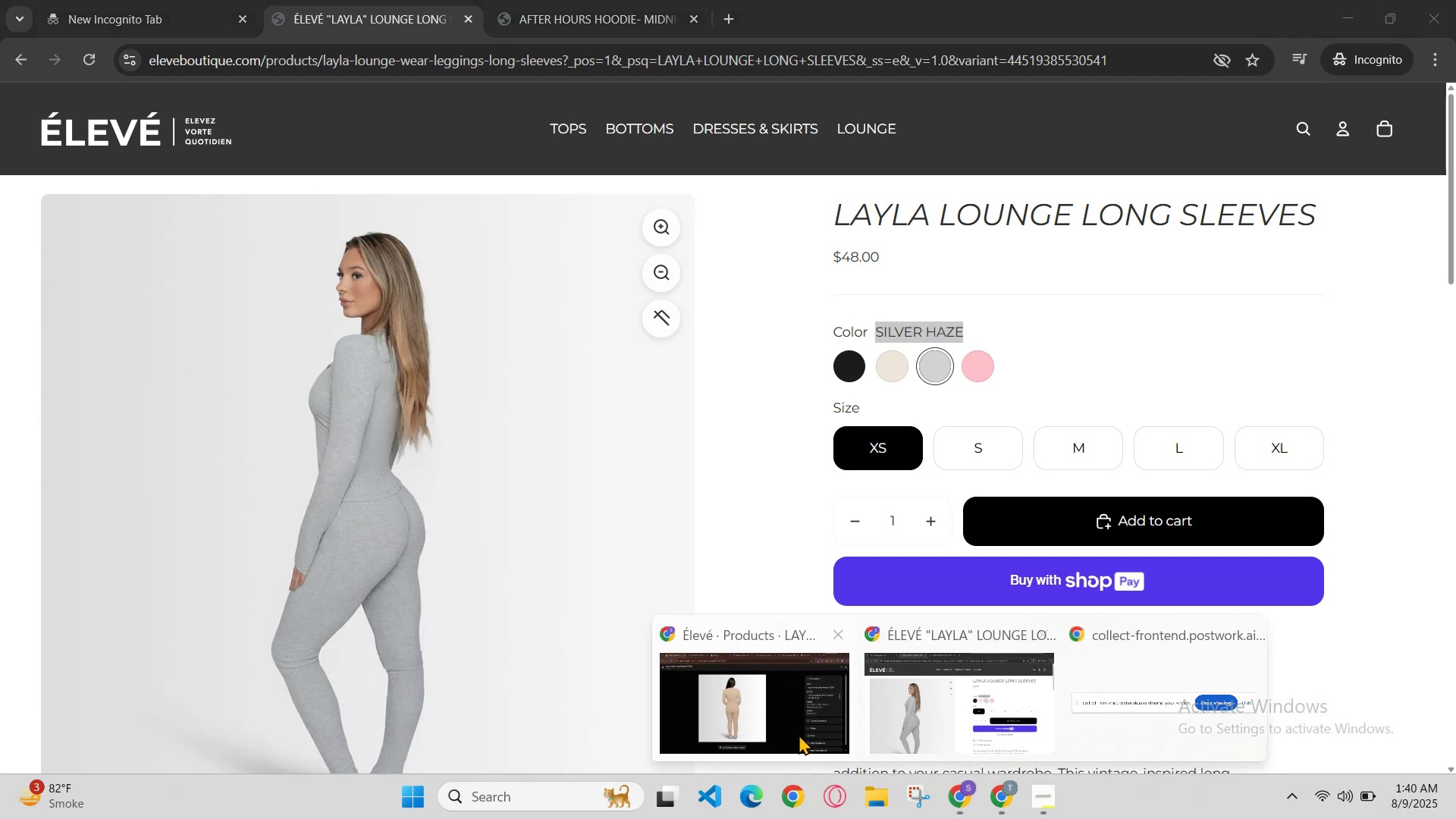 
left_click([748, 720])
 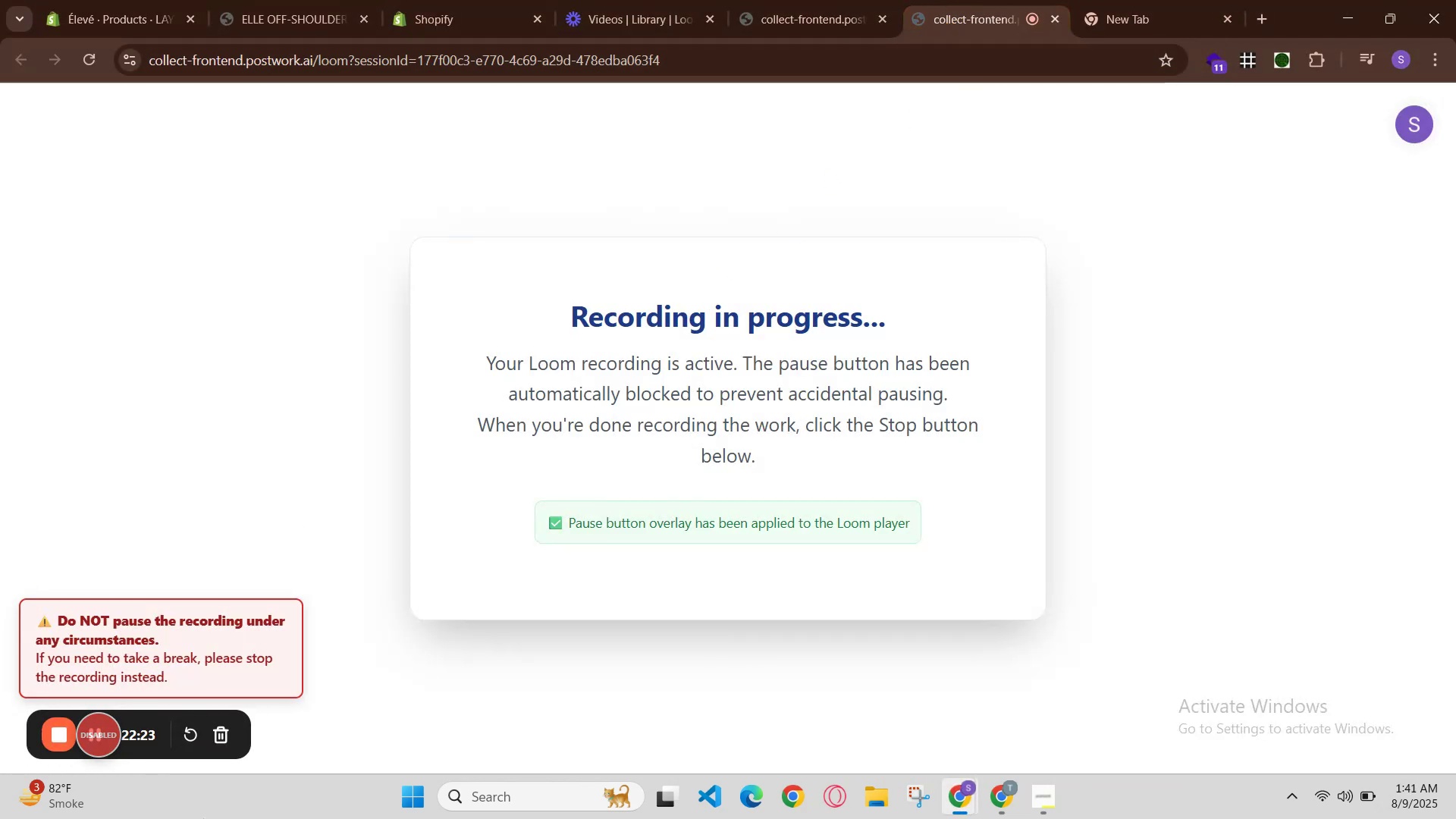 
left_click([130, 0])
 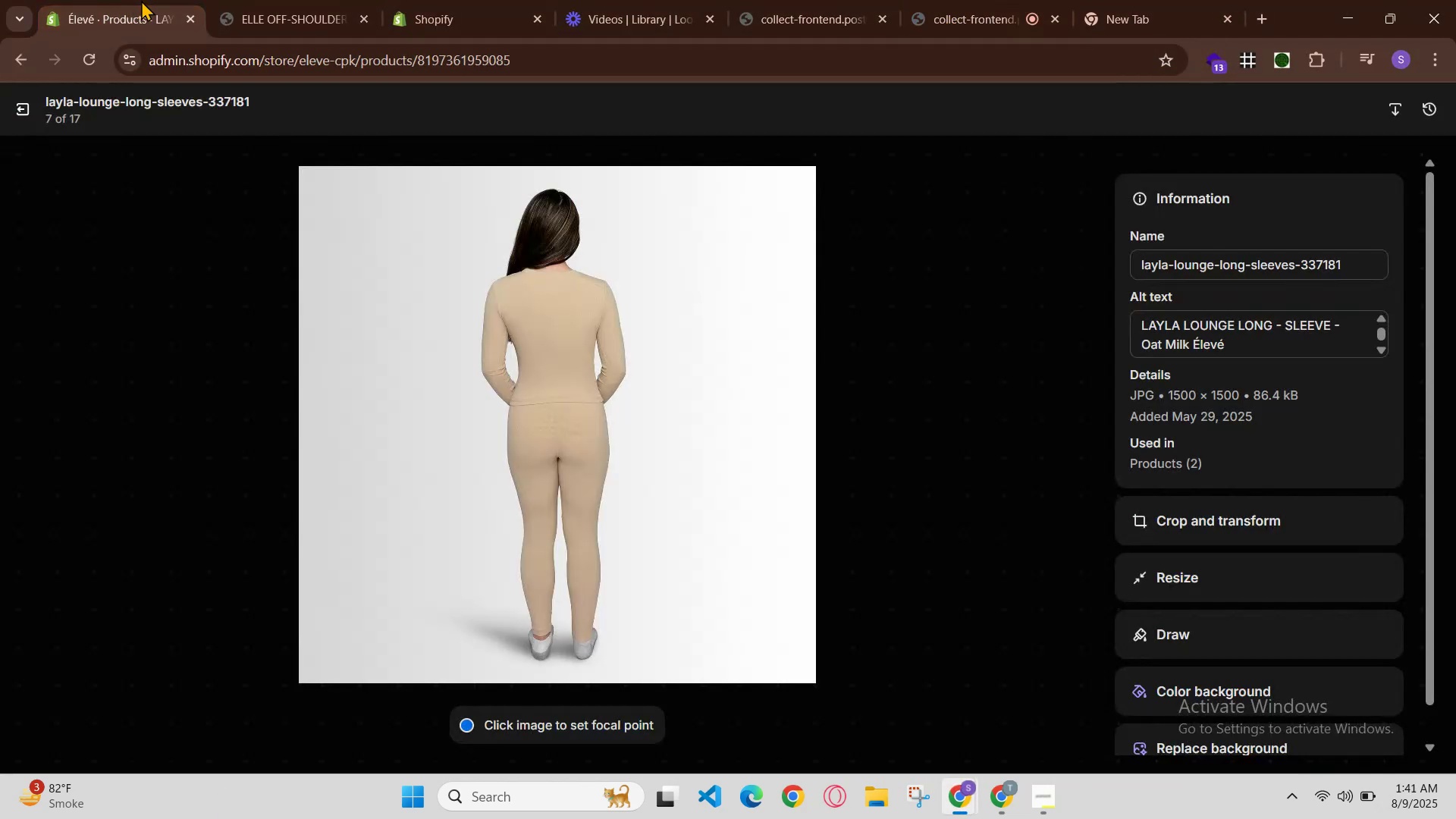 
mouse_move([271, 17])
 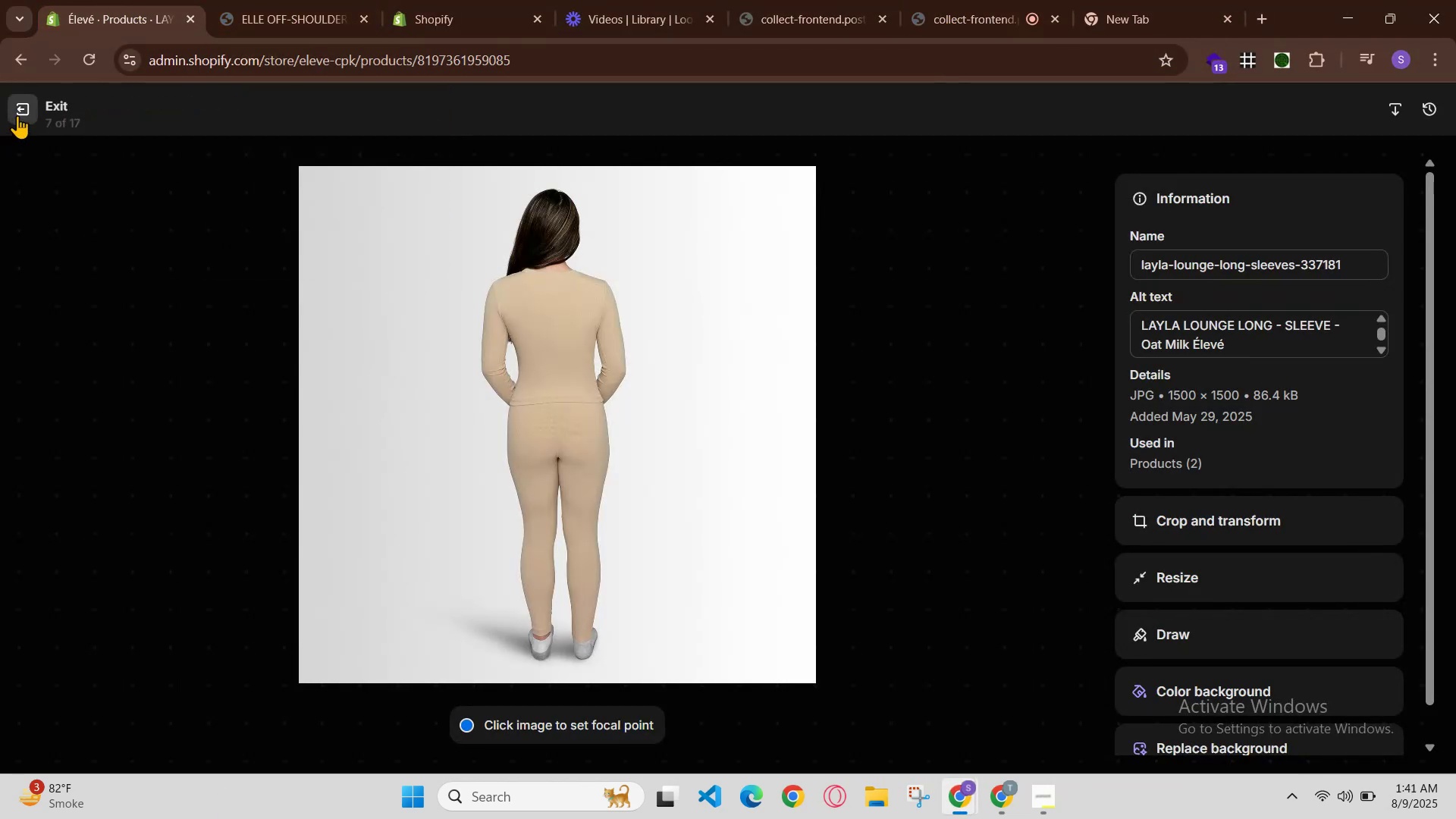 
left_click([22, 111])
 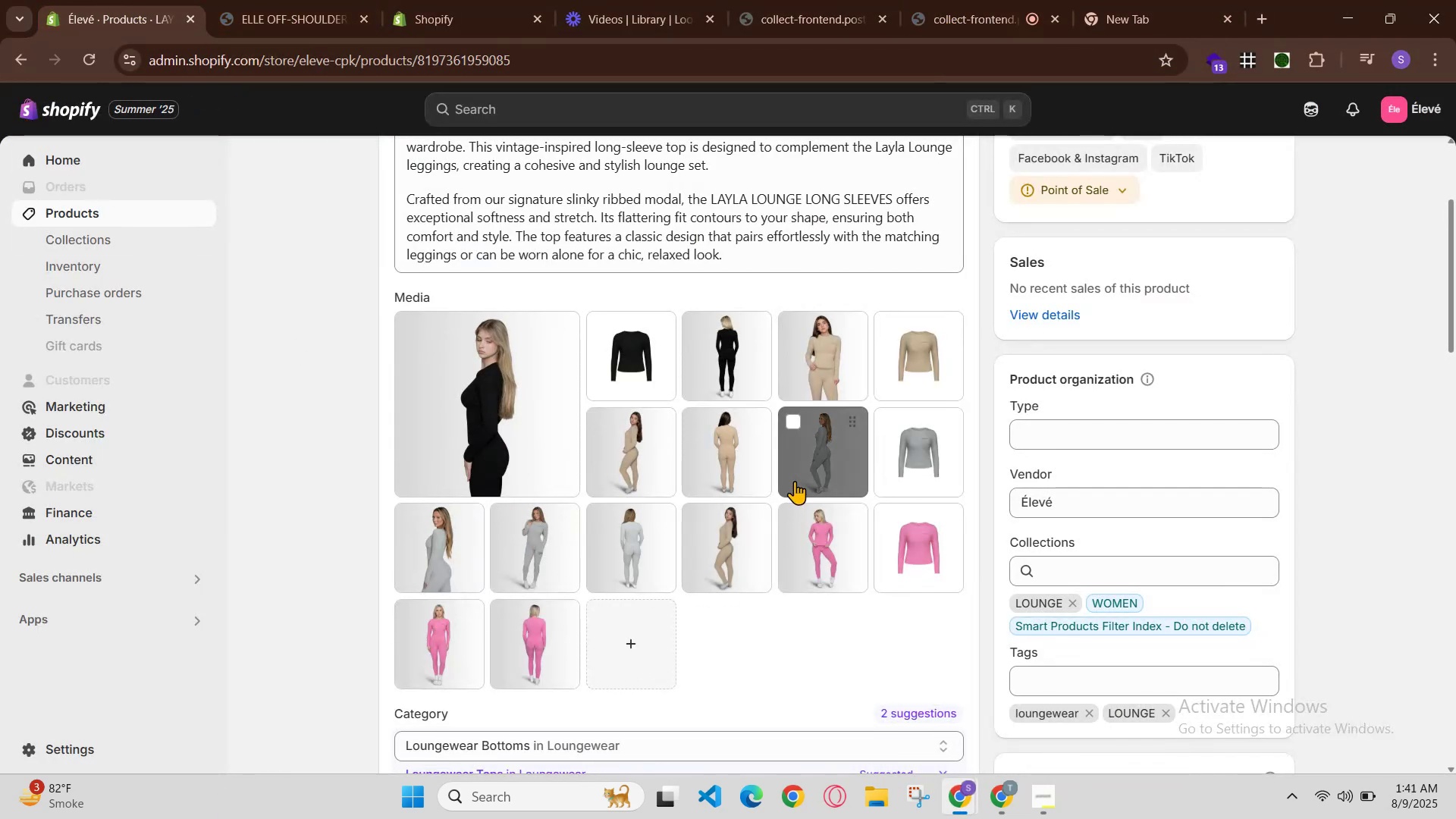 
left_click([795, 481])
 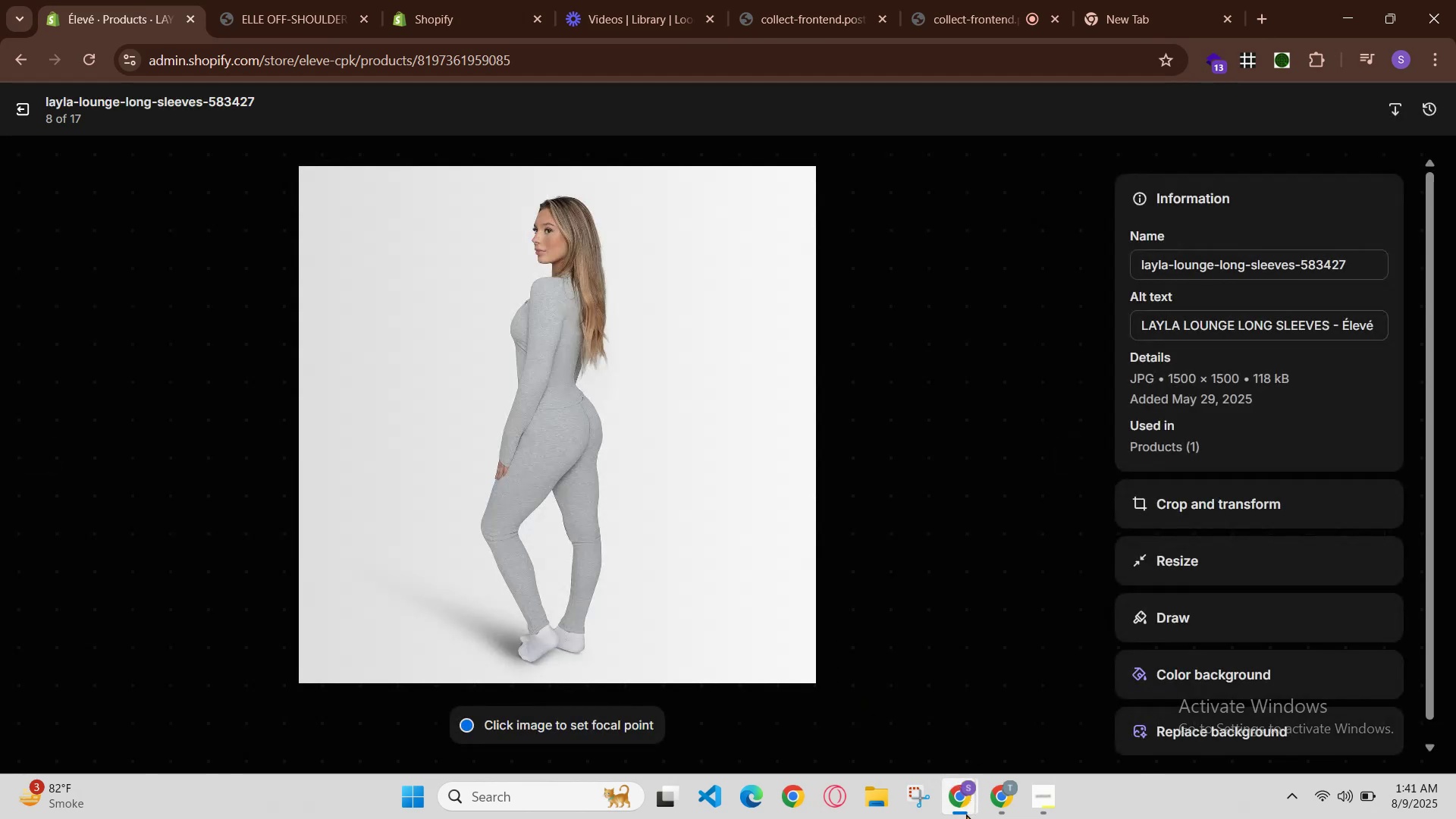 
left_click([1018, 737])
 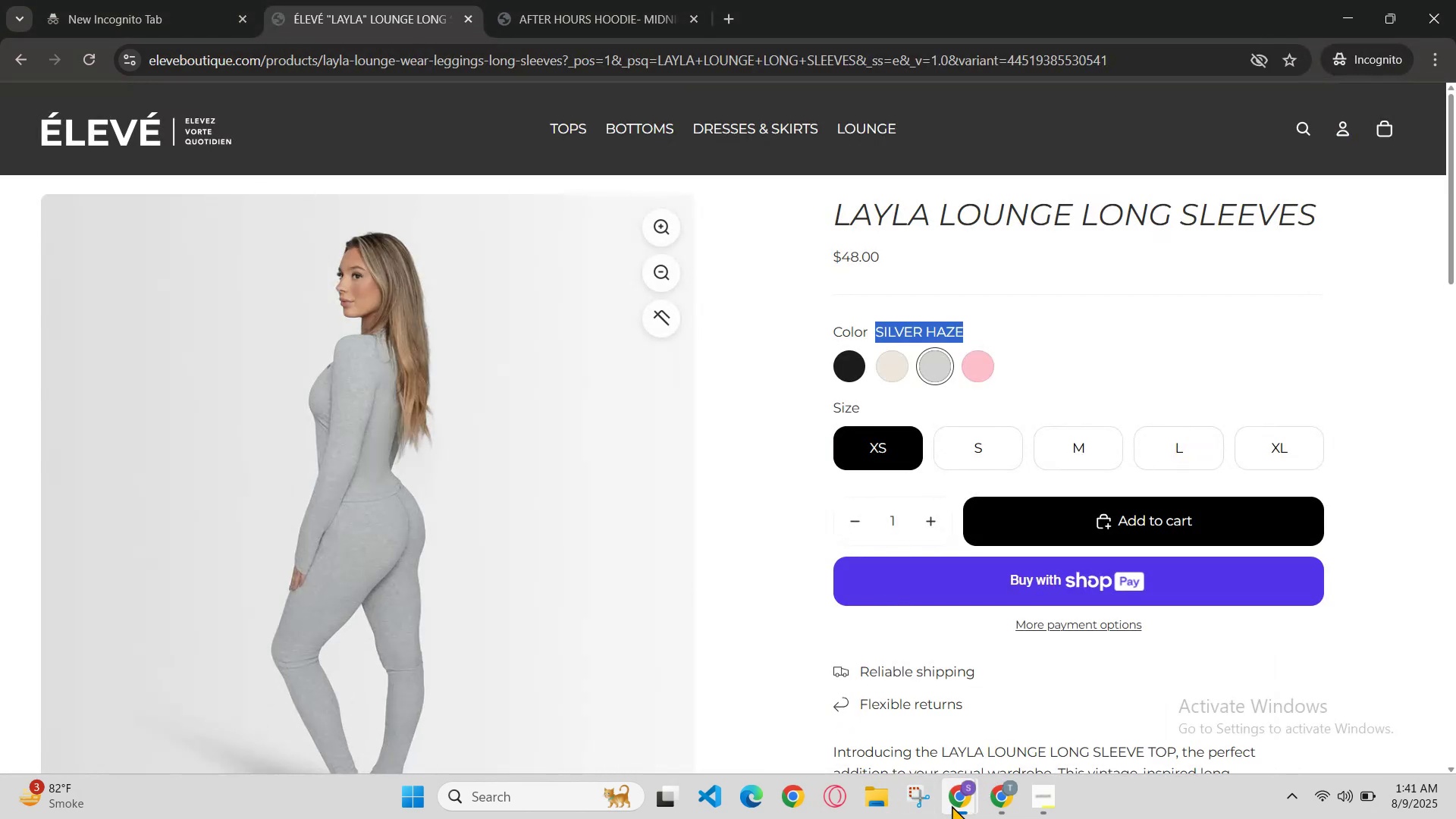 
left_click([808, 730])
 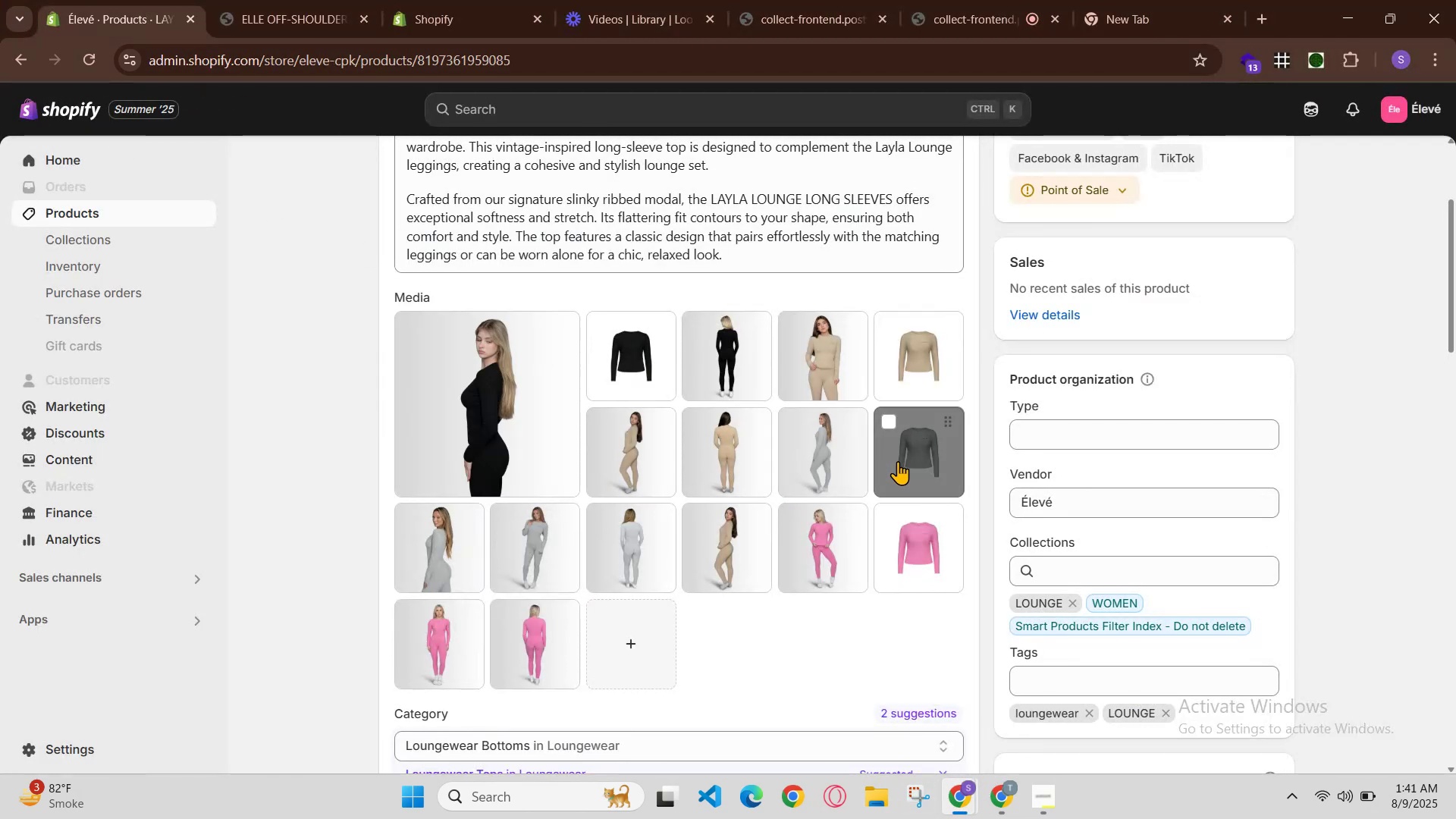 
left_click([896, 467])
 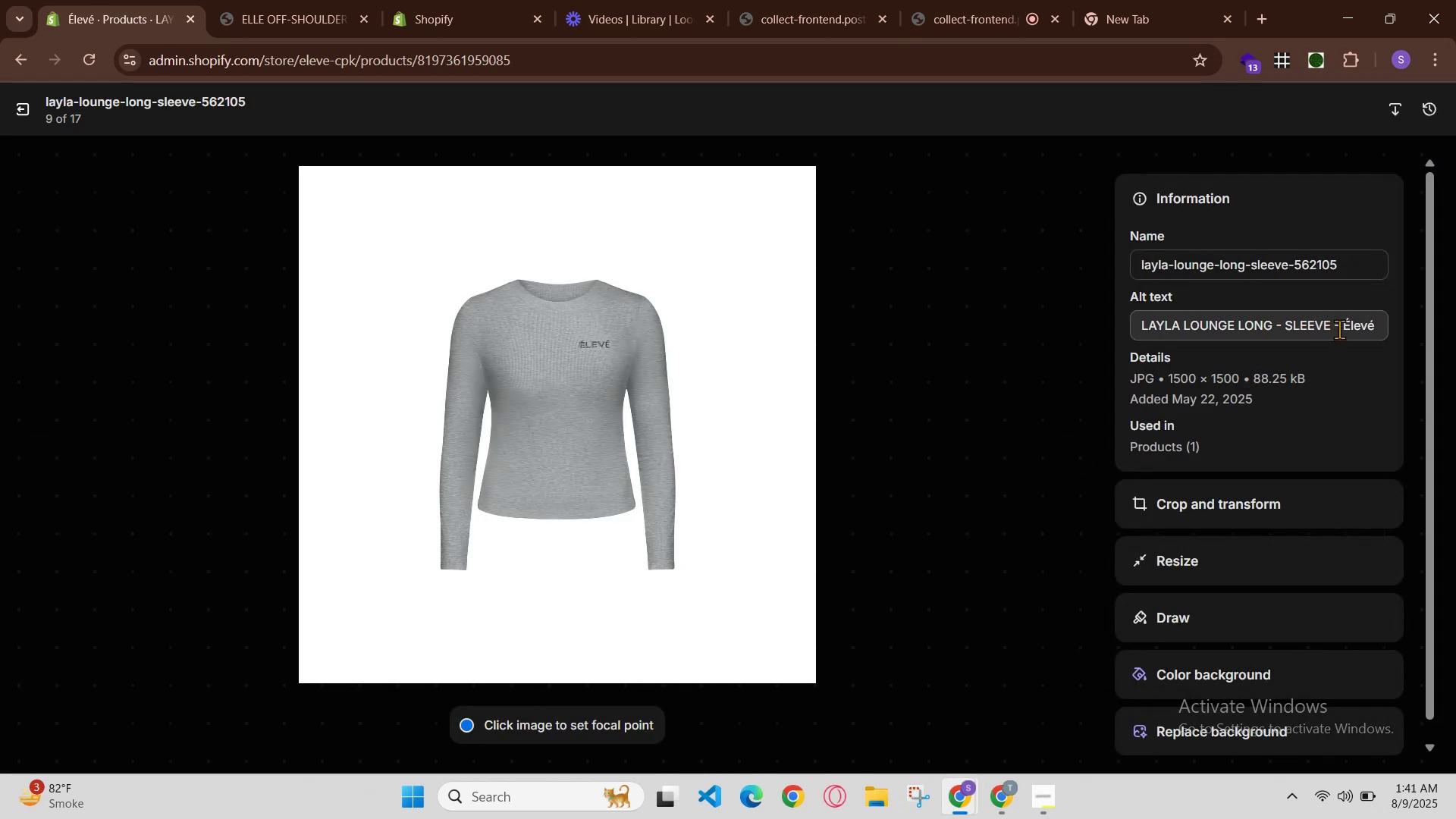 
key(ArrowLeft)
 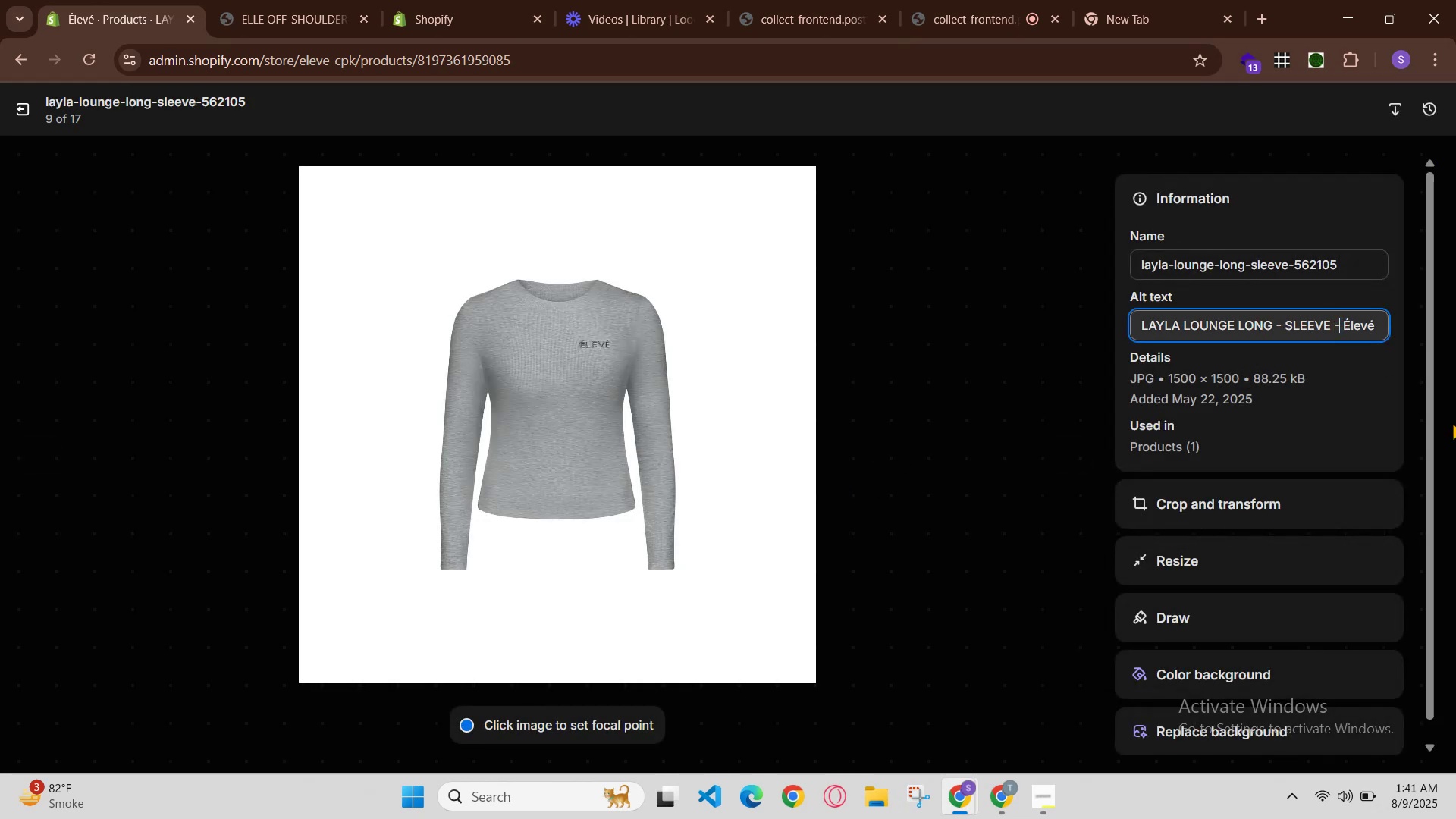 
key(Space)
 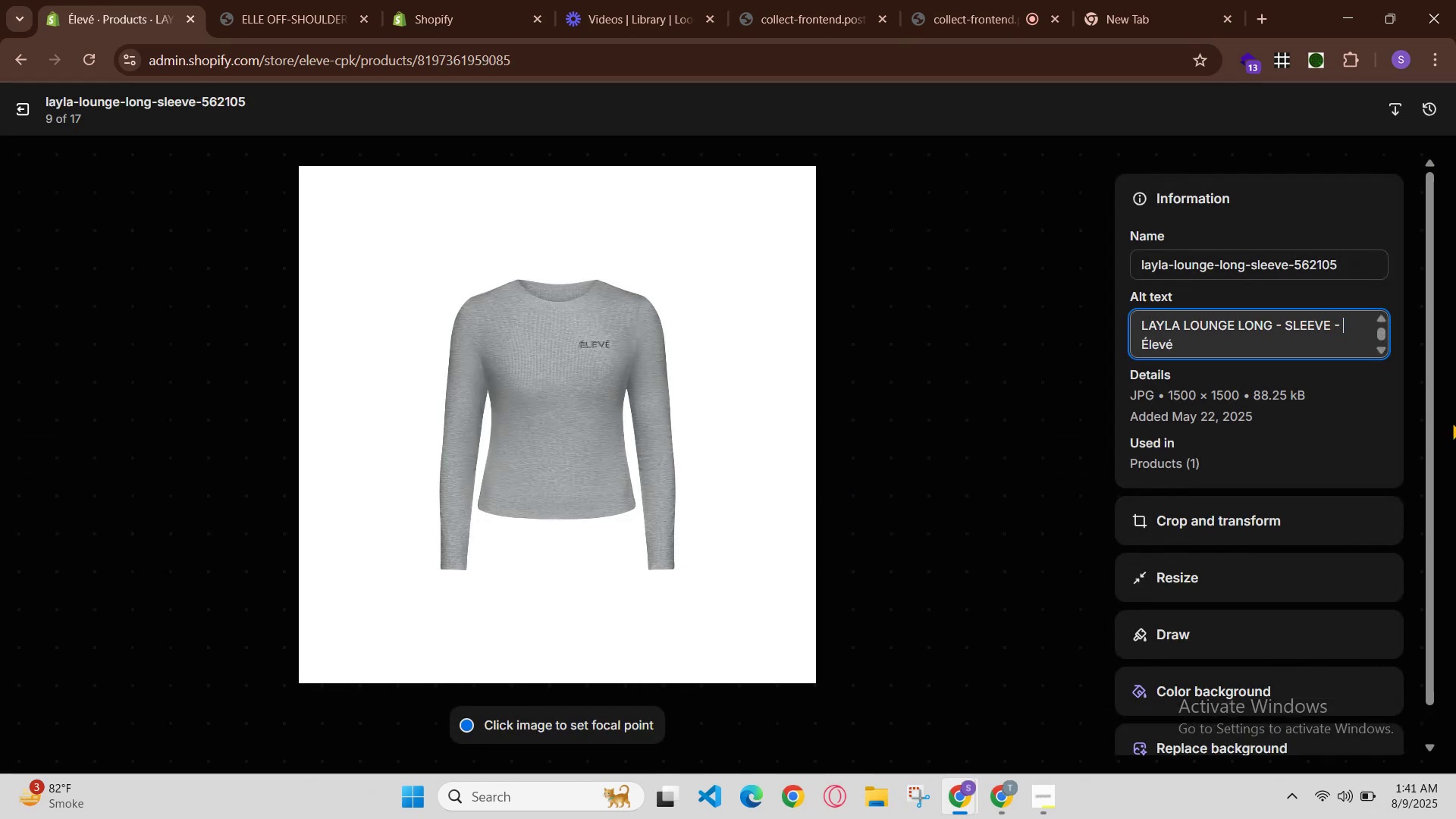 
key(Control+V)
 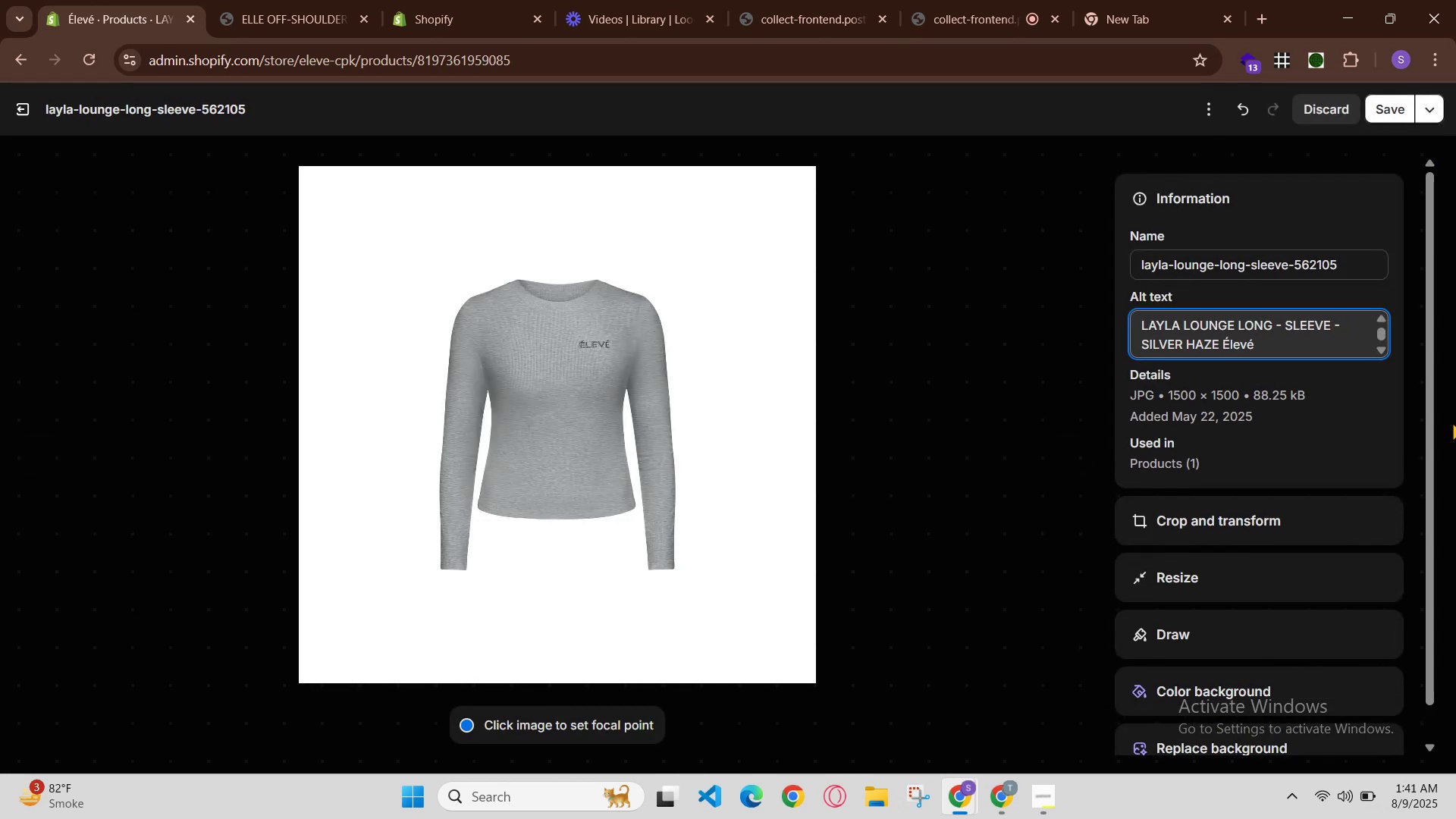 
key(Control+Z)
 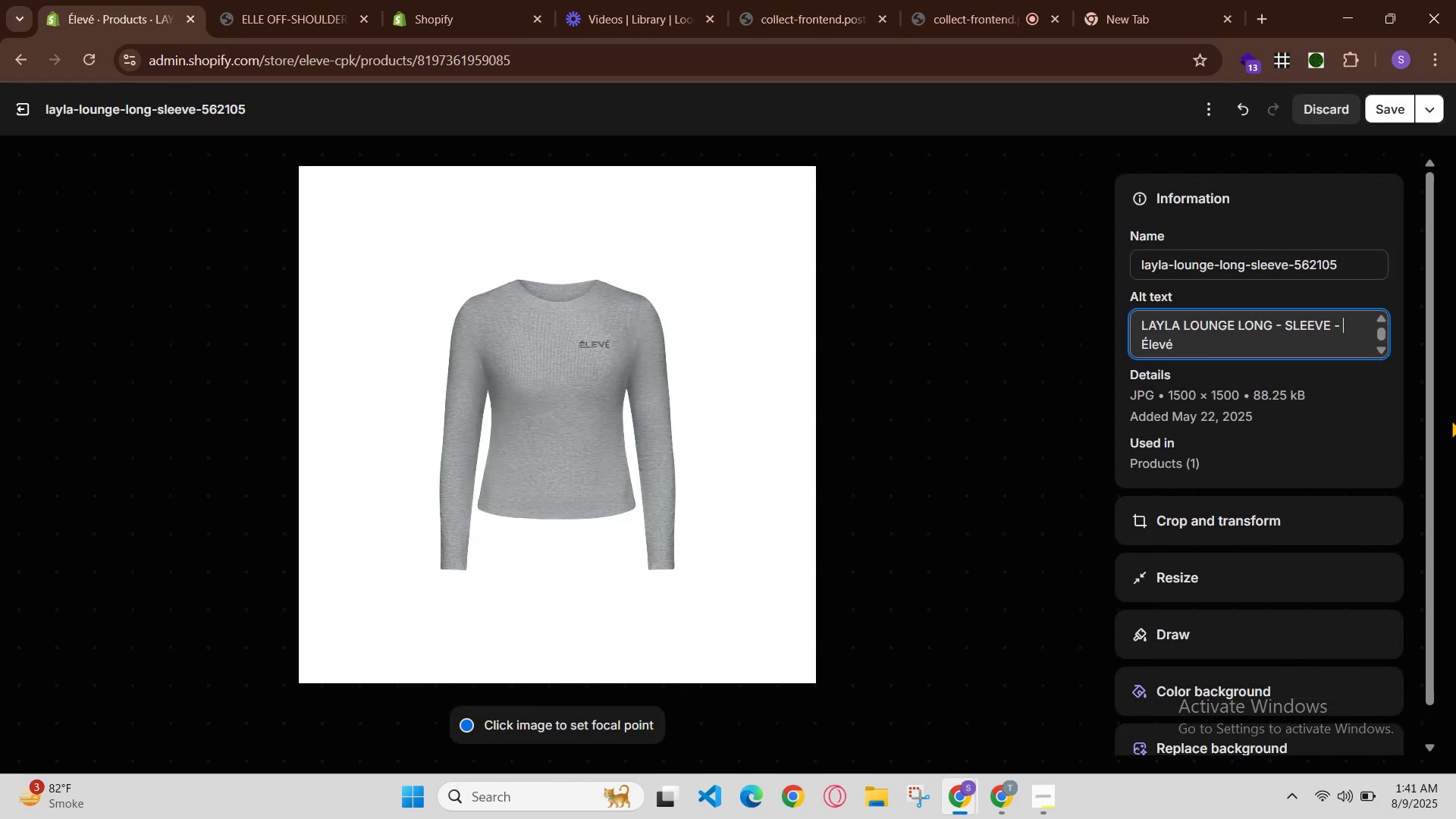 
key(Control+Z)
 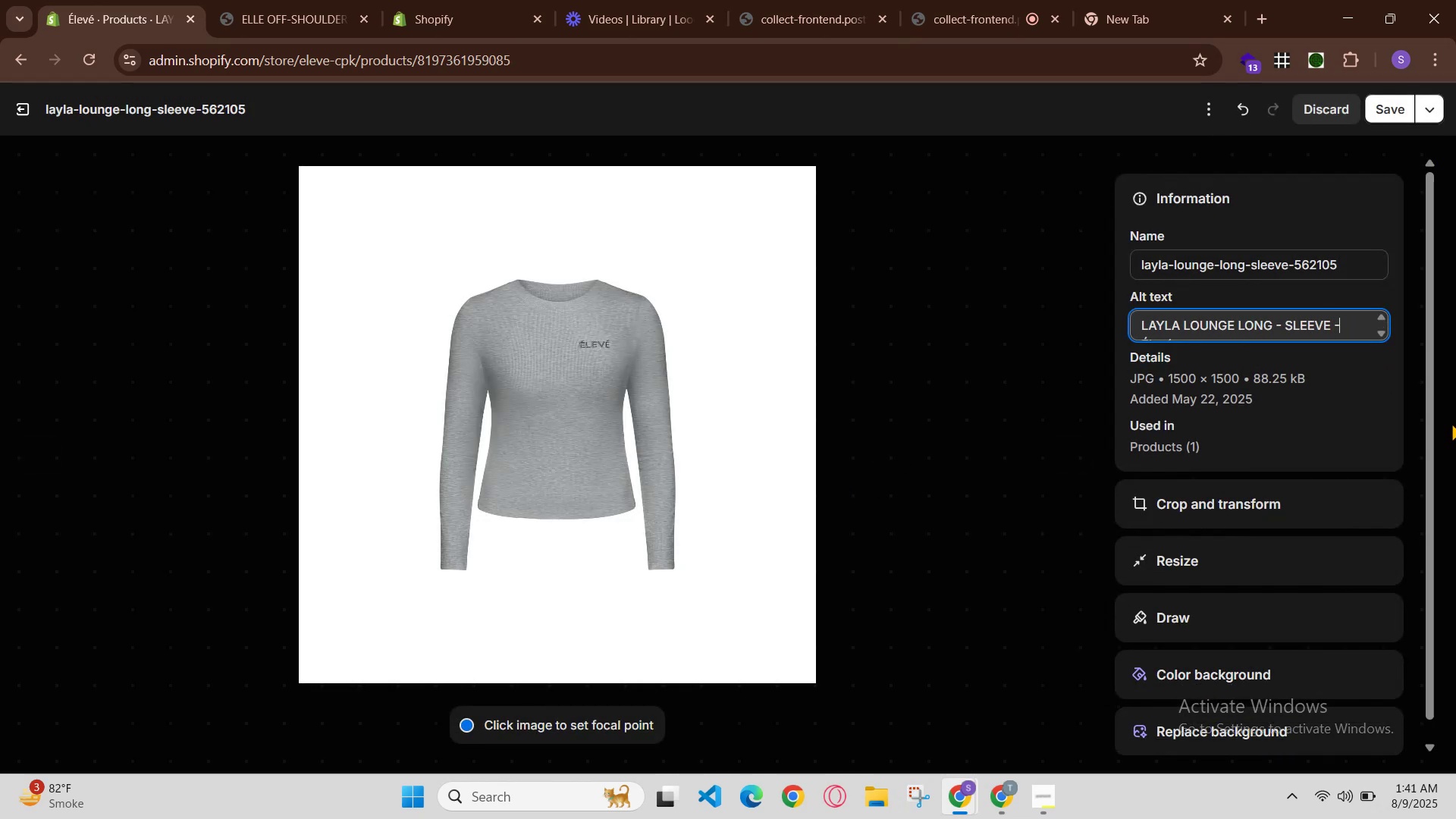 
key(Control+ControlLeft)
 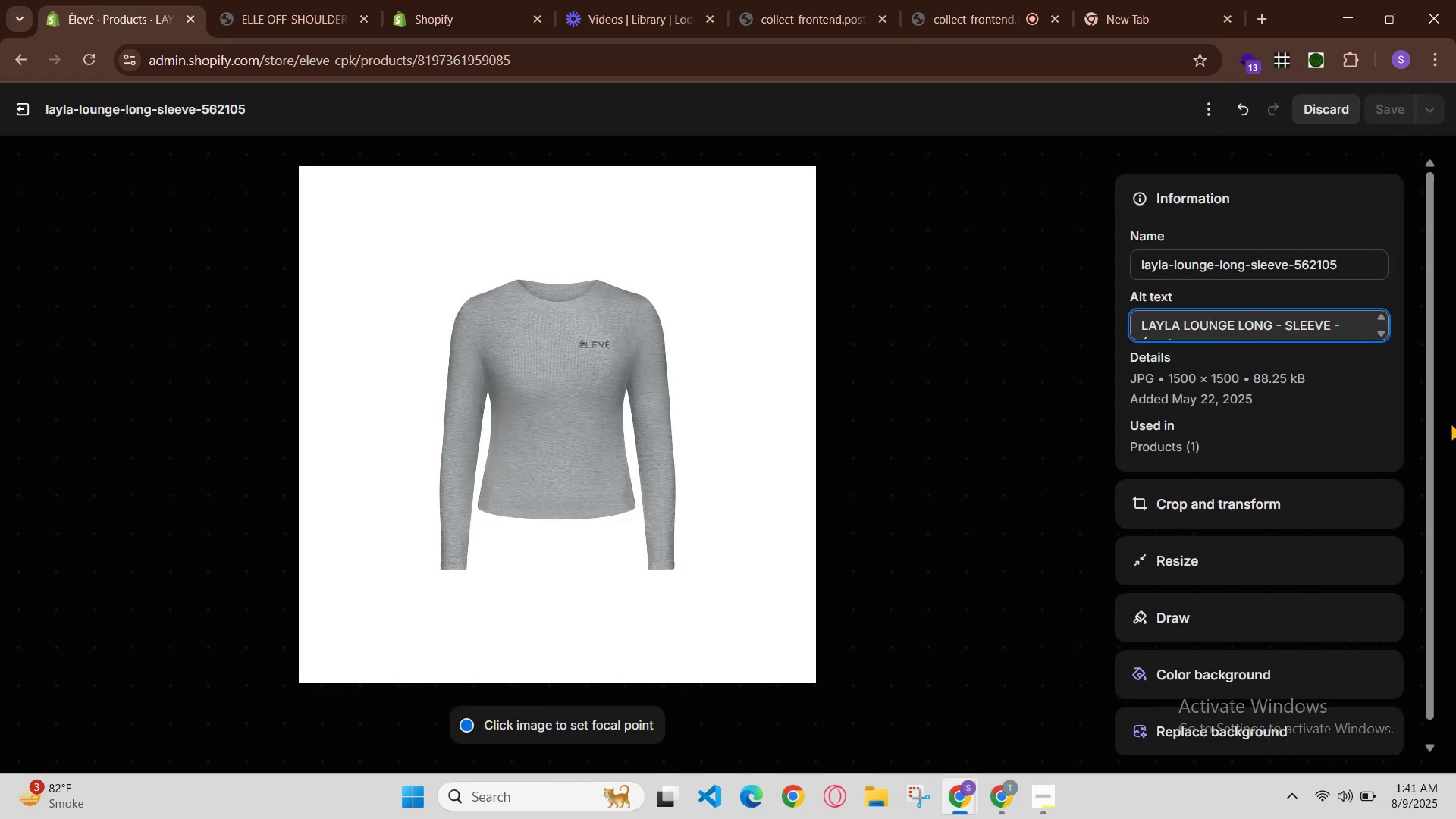 
key(Control+Z)
 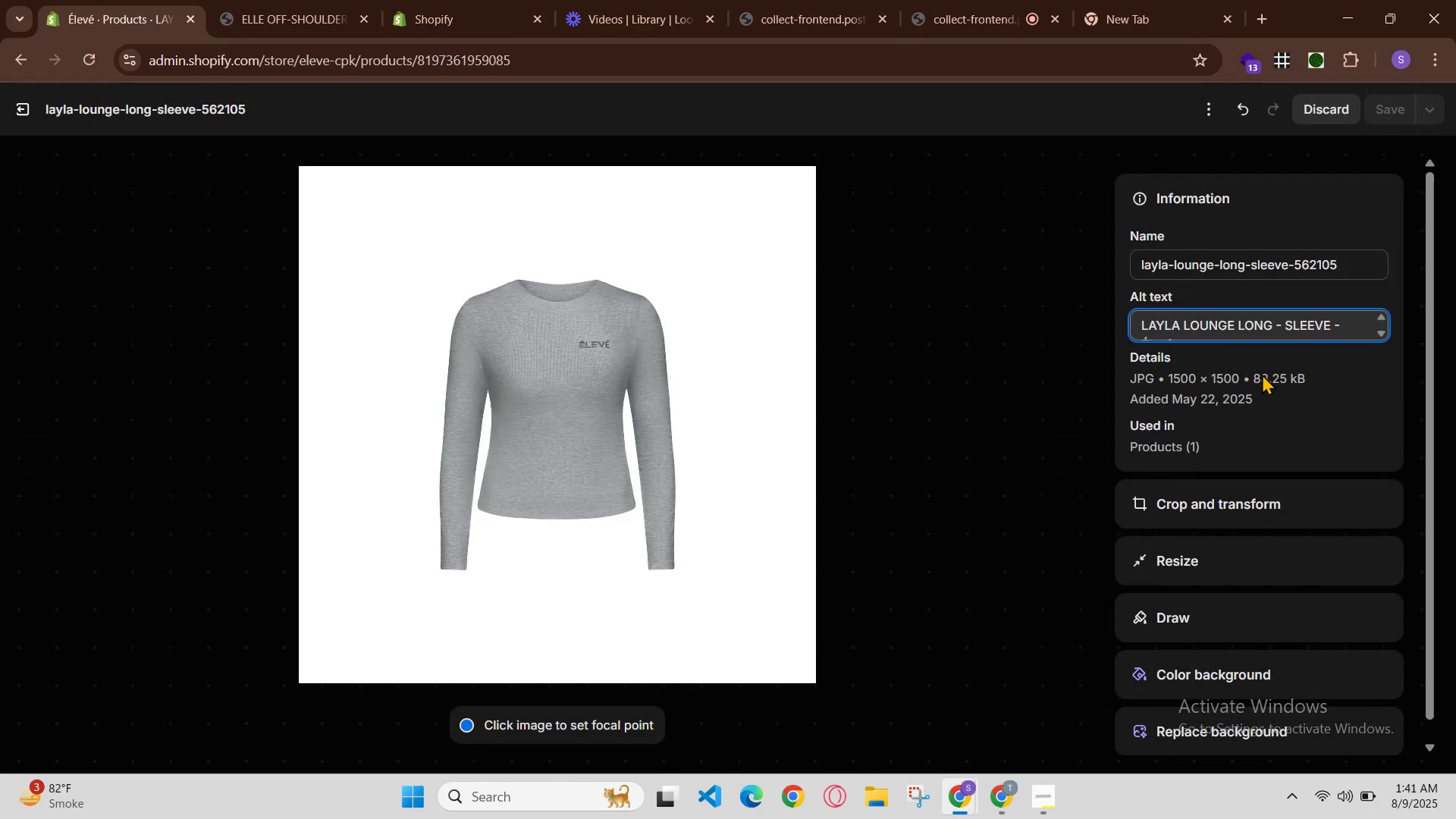 
scroll: coordinate [1190, 316], scroll_direction: down, amount: 2.0
 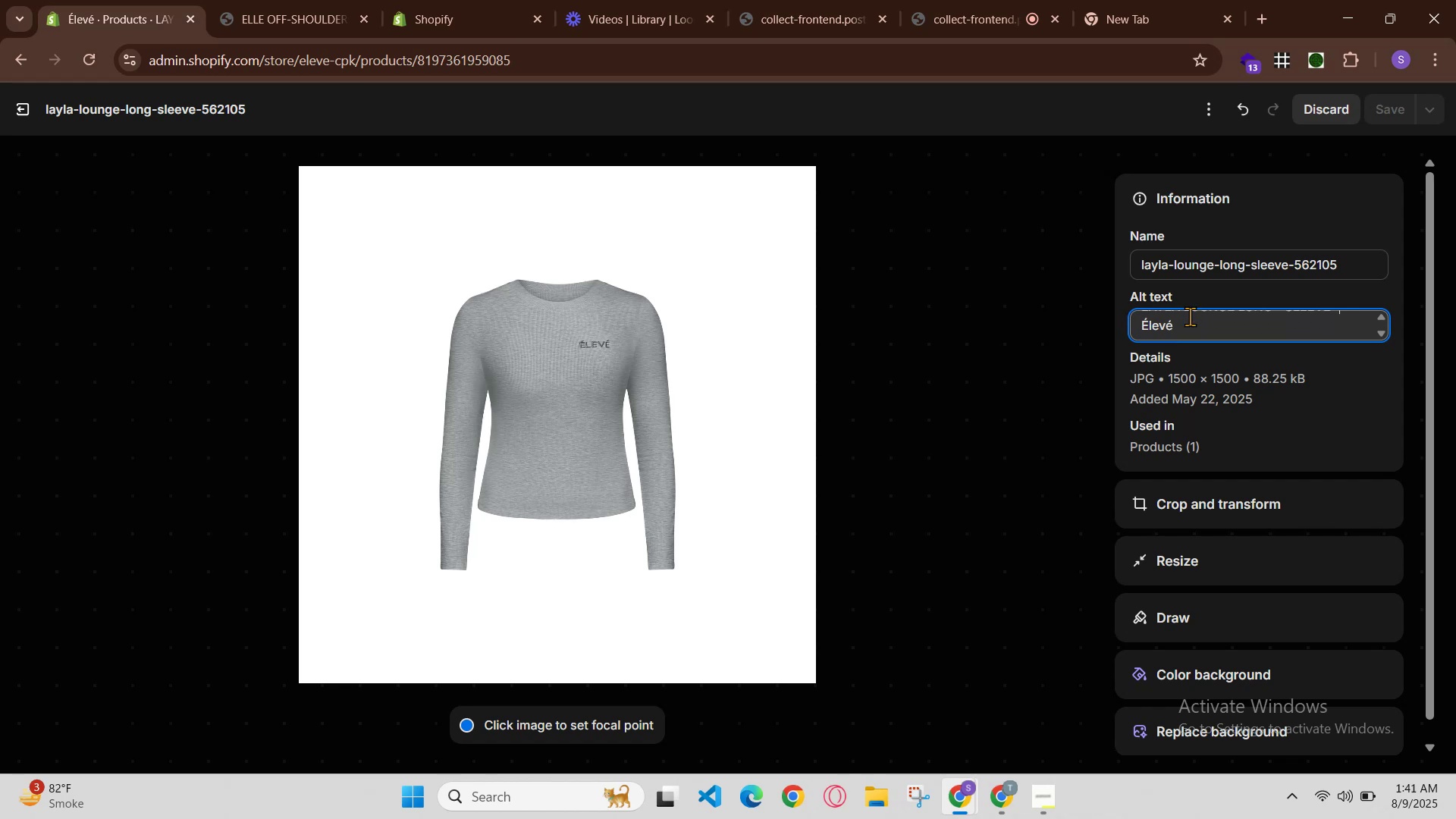 
key(Control+Z)
 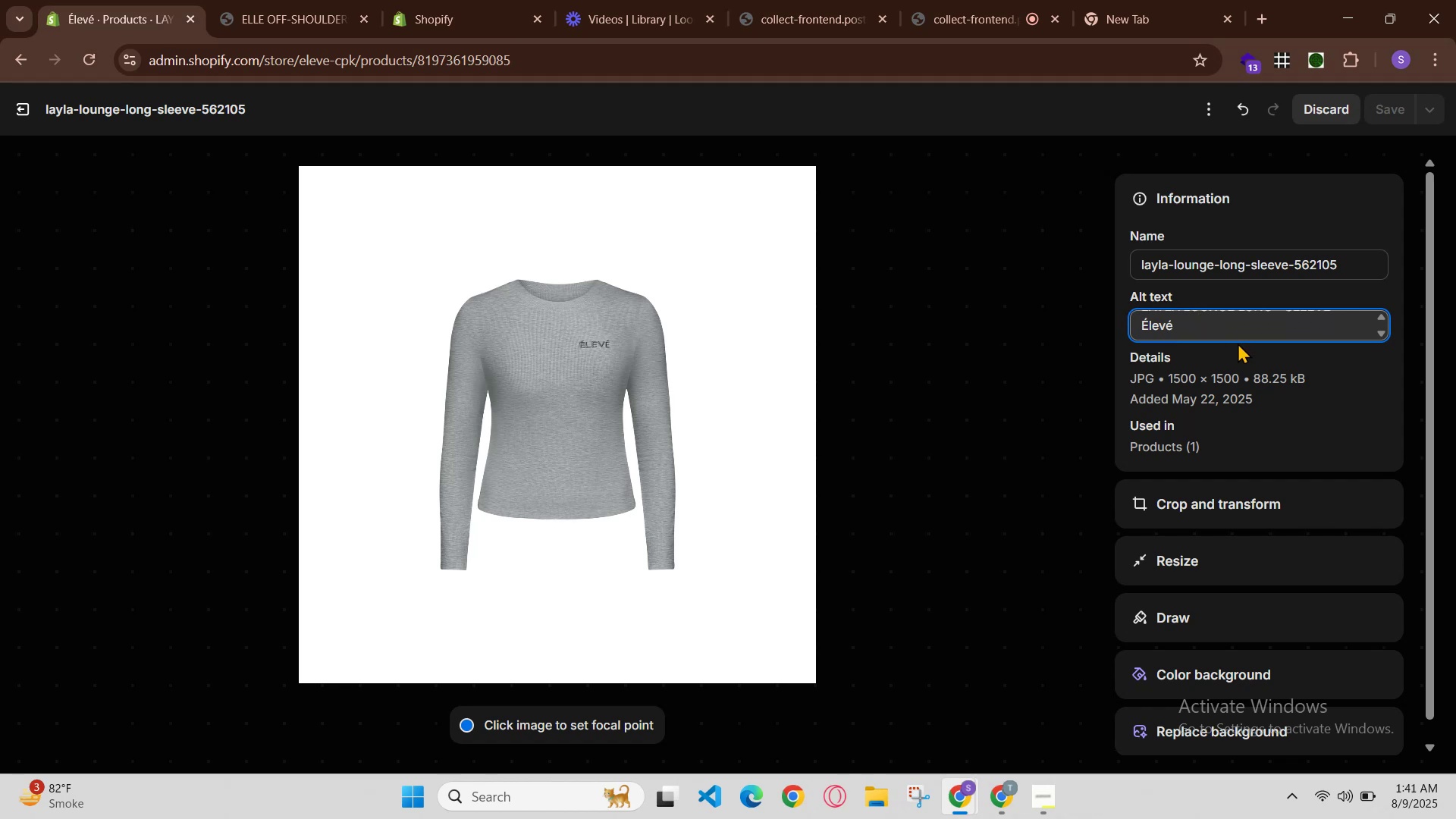 
scroll: coordinate [1382, 320], scroll_direction: up, amount: 2.0
 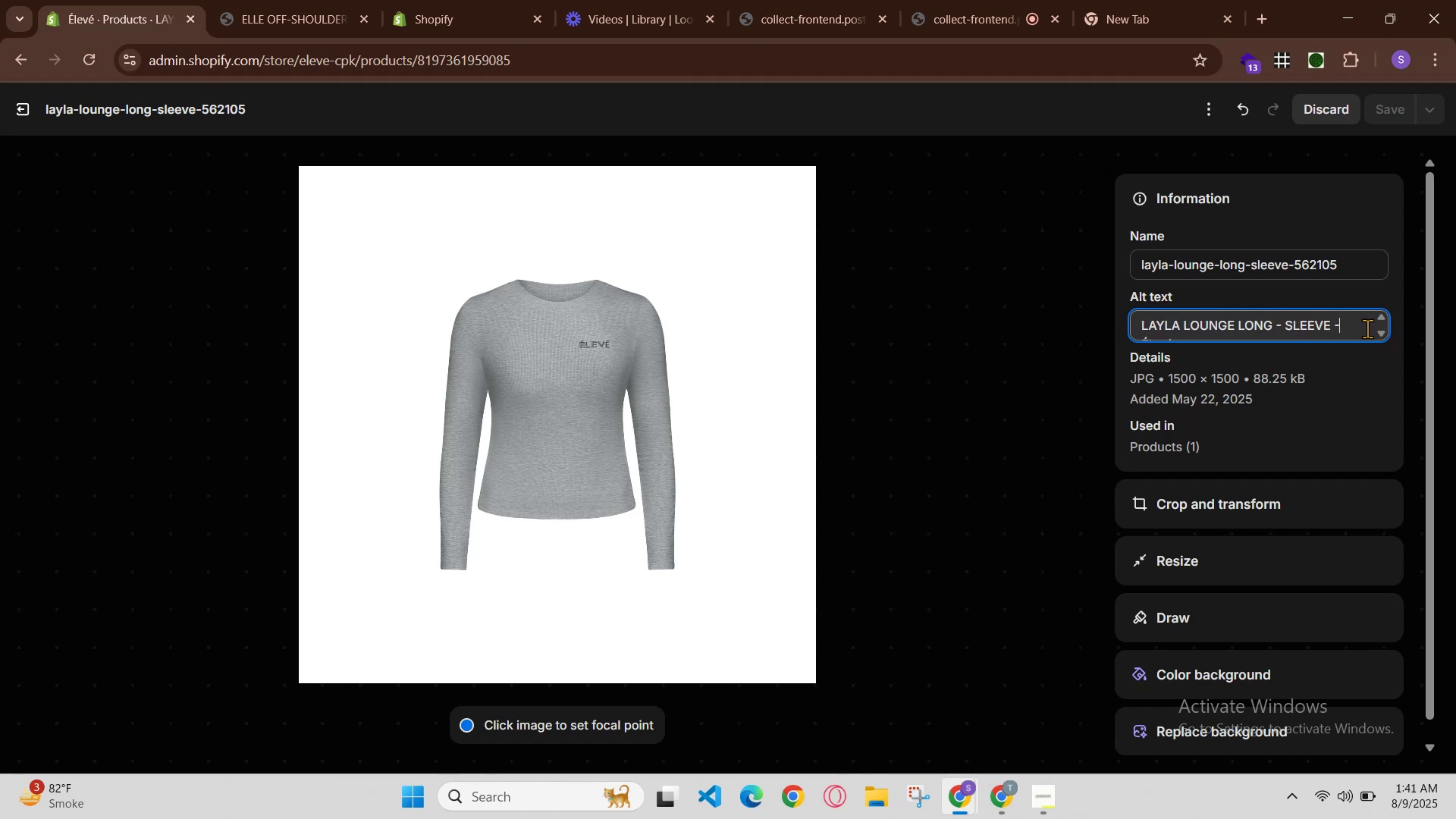 
key(Space)
 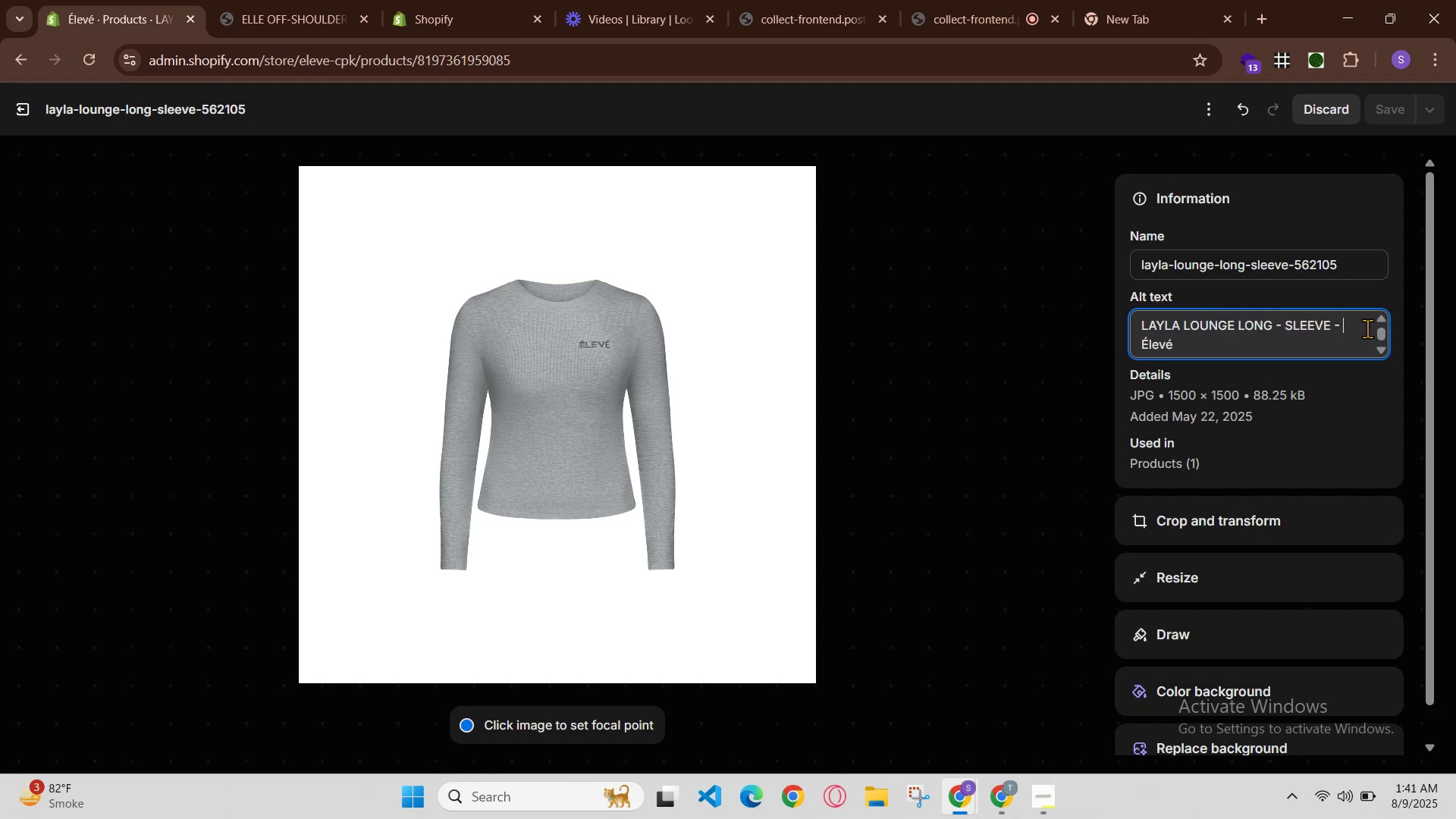 
key(Control+V)
 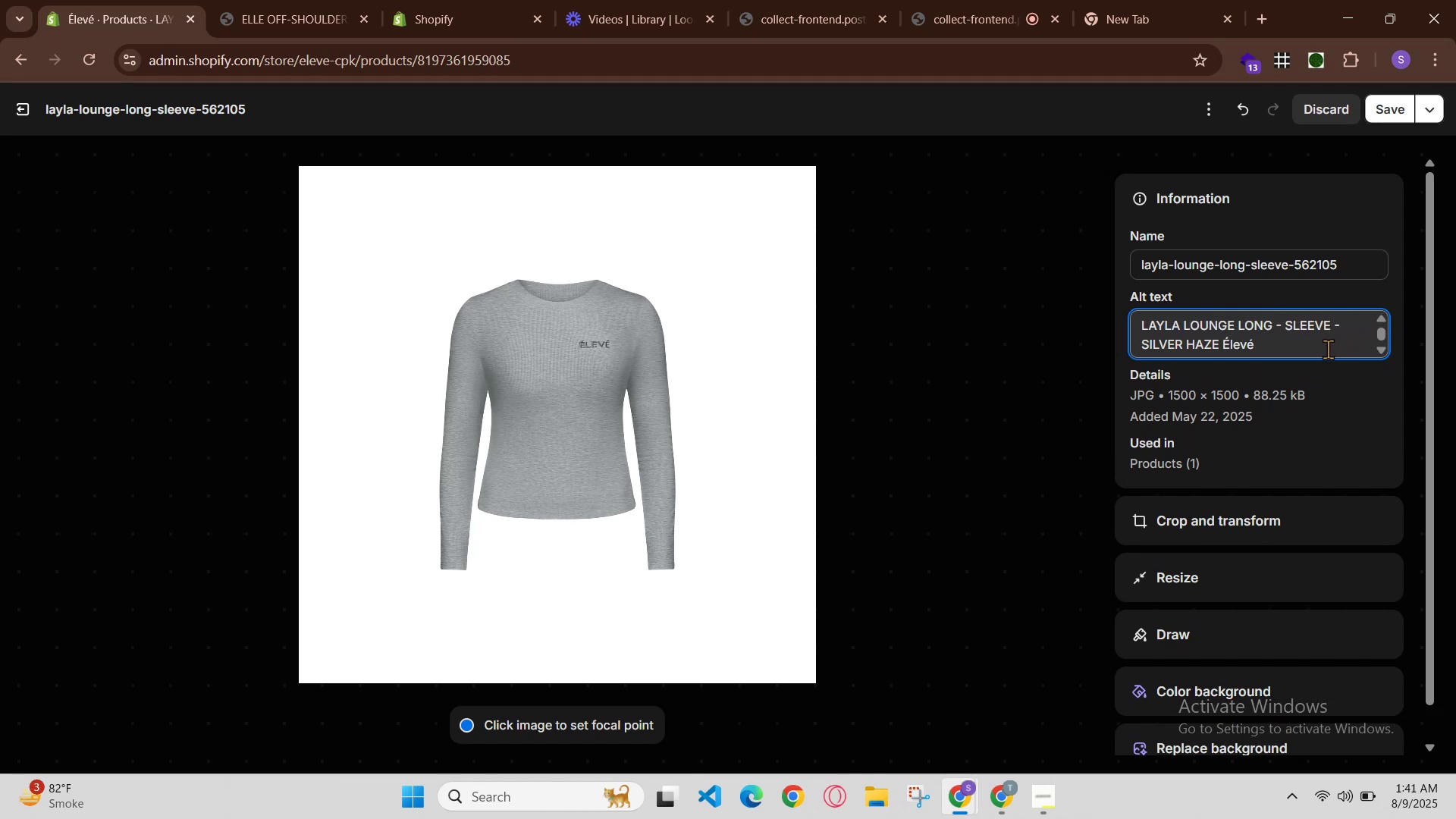 
left_click_drag(start_coordinate=[1326, 344], to_coordinate=[1029, 303])
 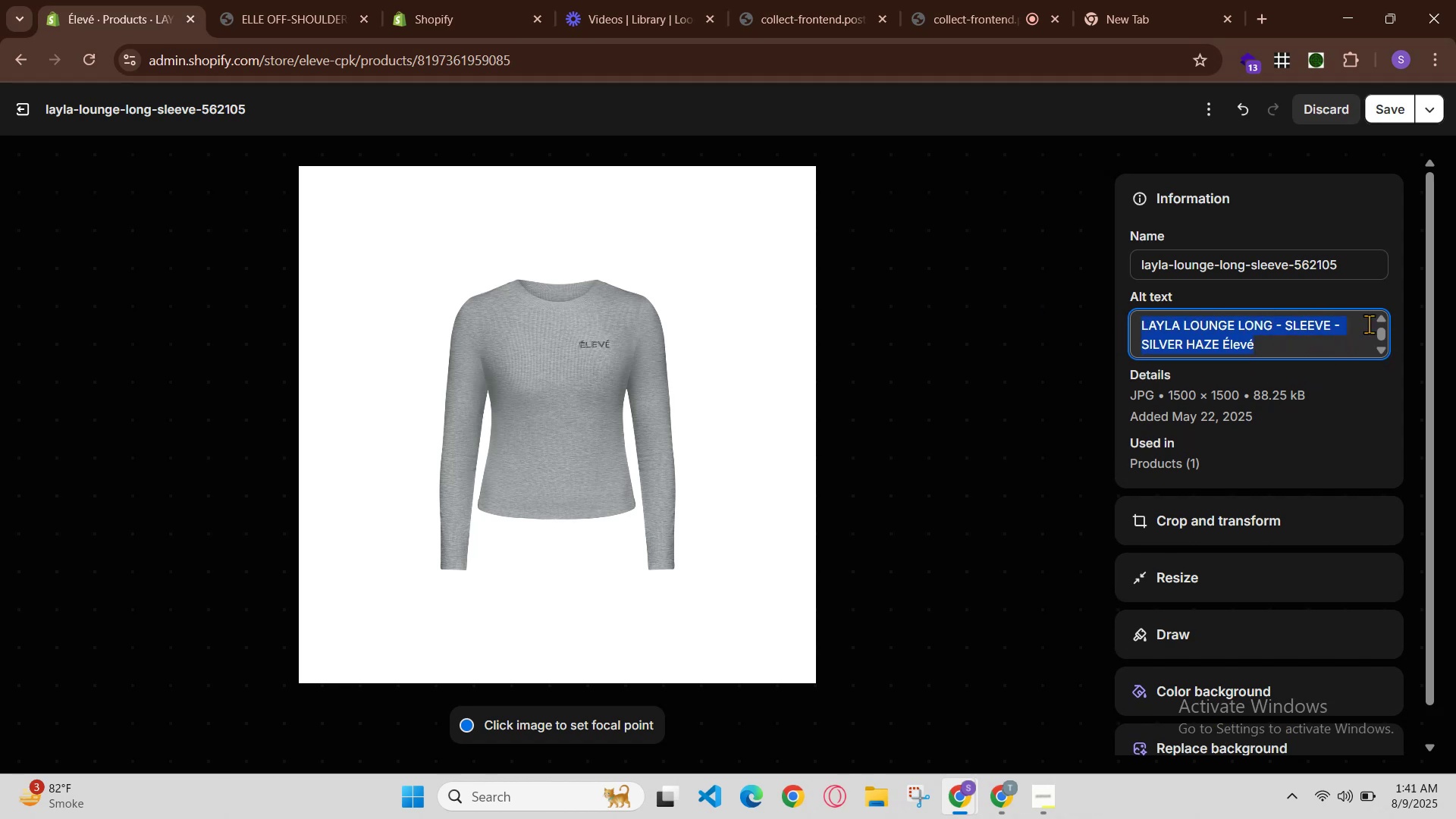 
hold_key(key=ControlLeft, duration=1.03)
 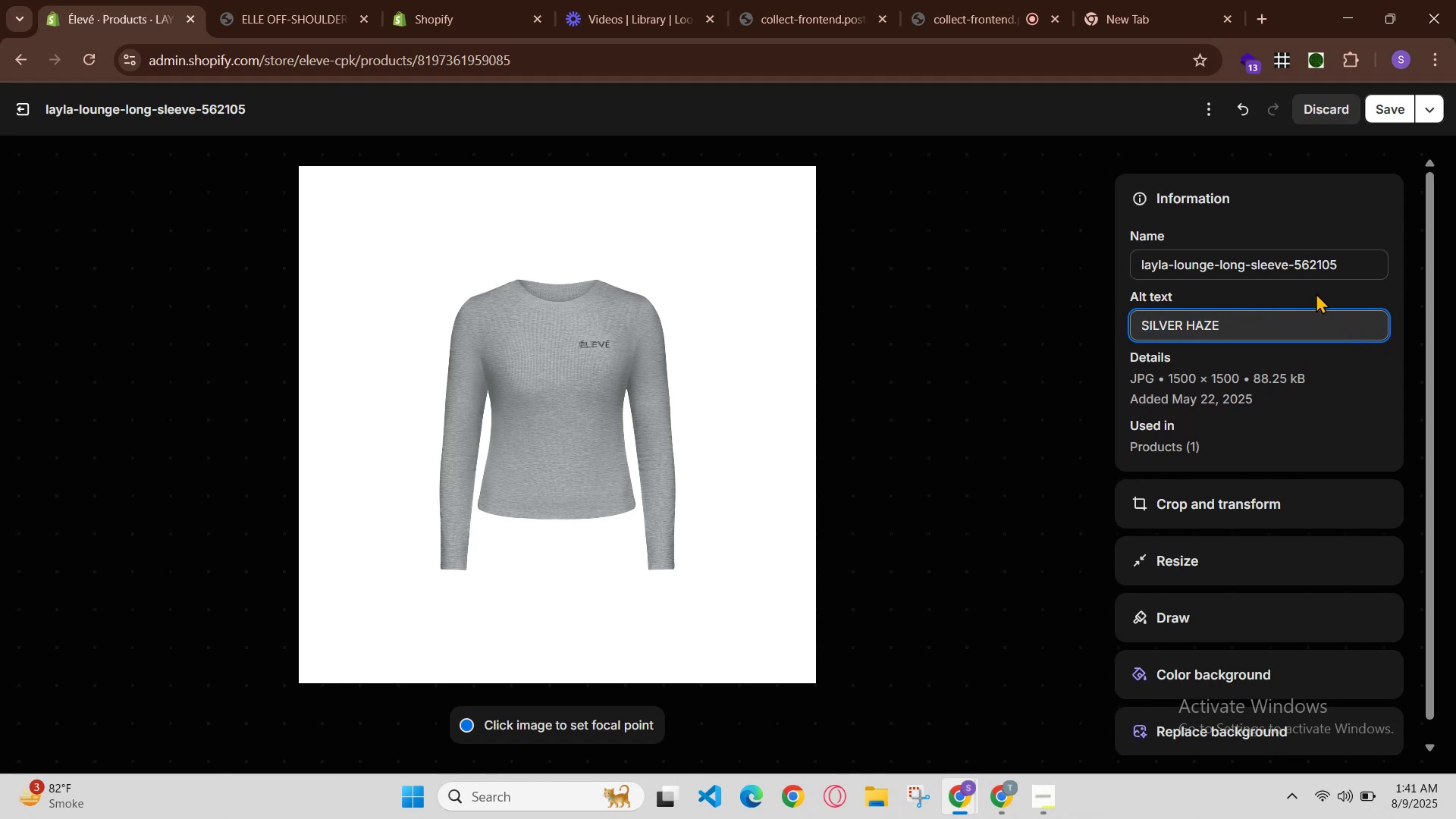 
hold_key(key=V, duration=0.3)
 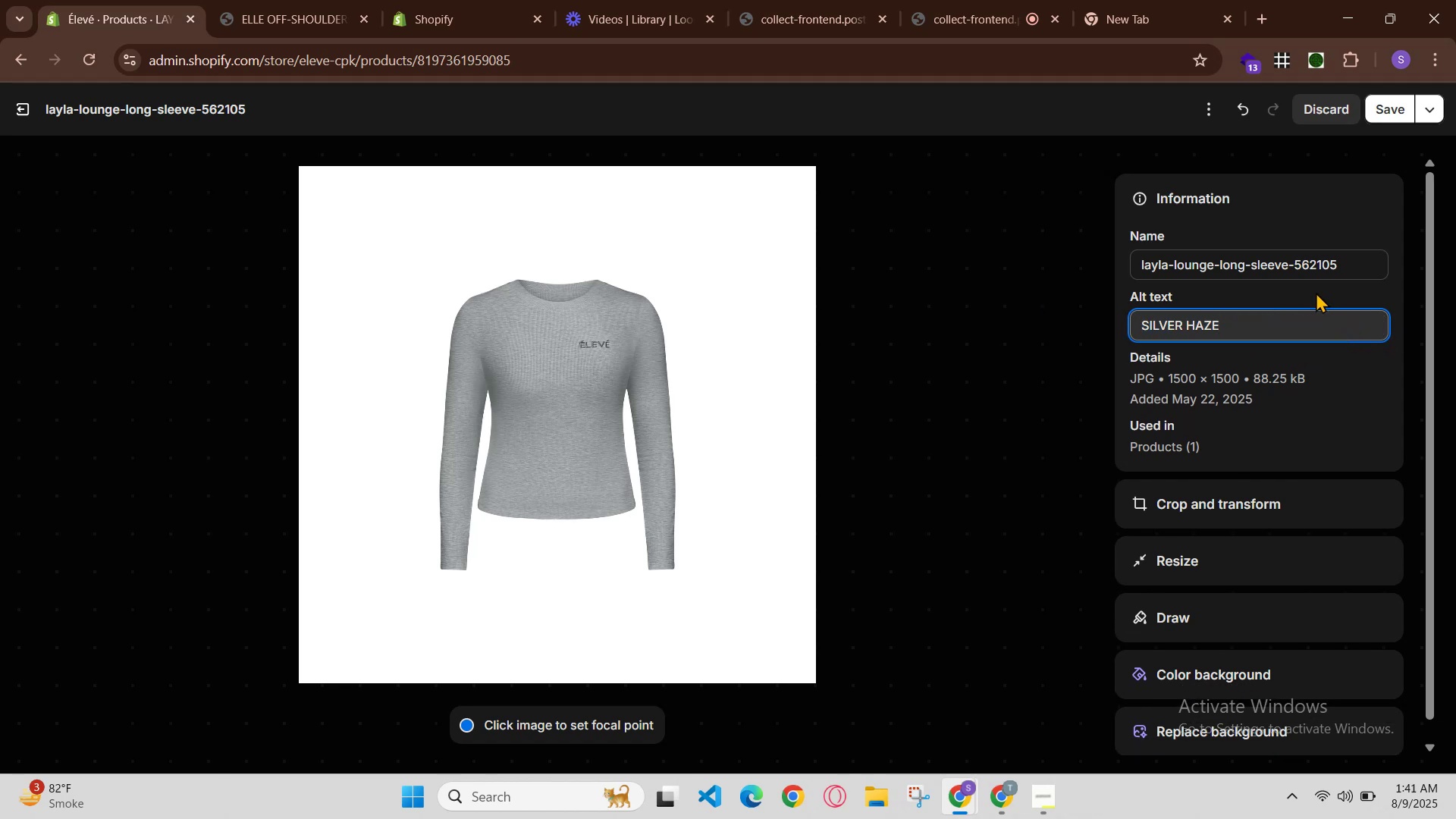 
key(Control+Z)
 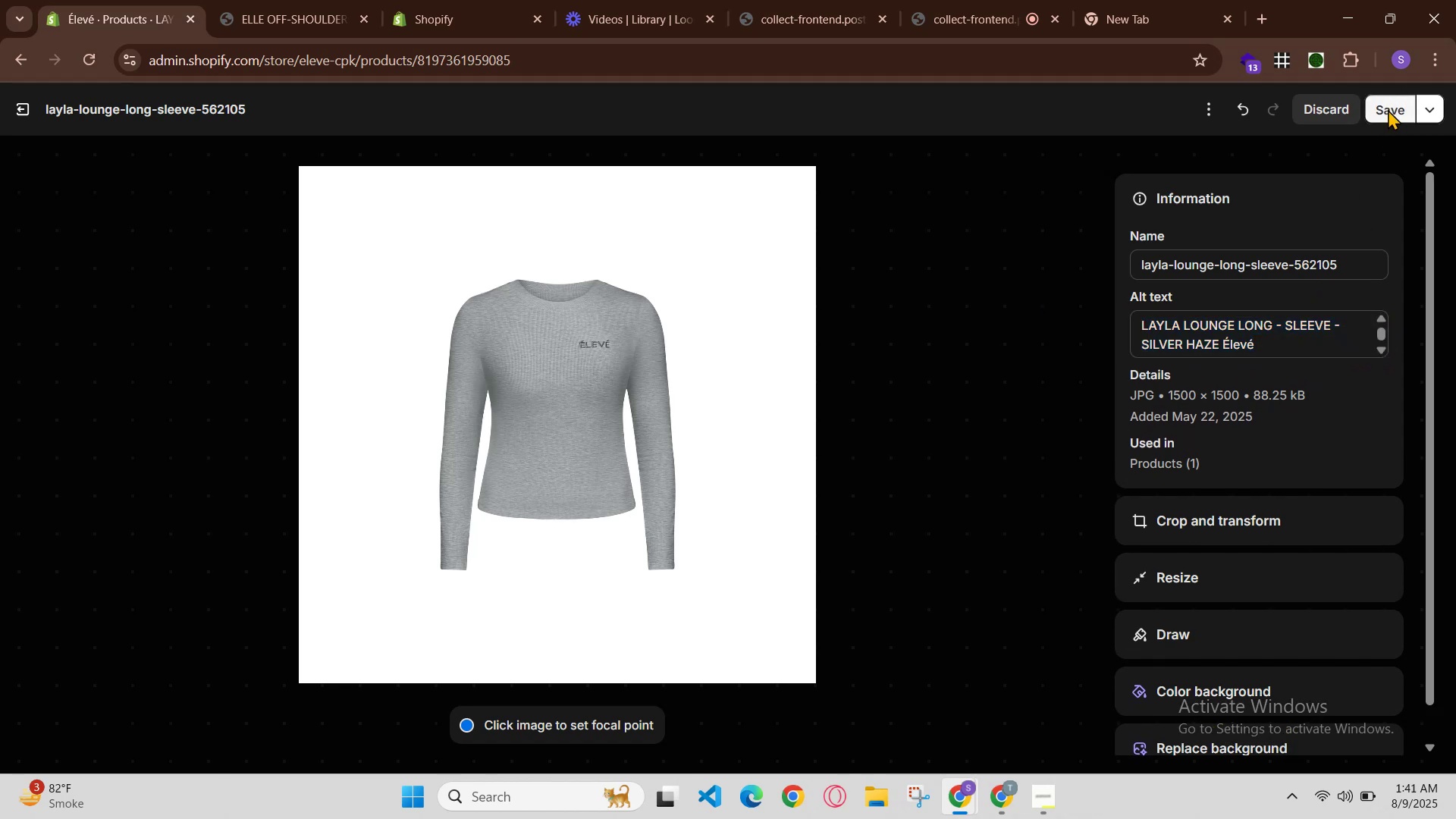 
mouse_move([1273, 339])
 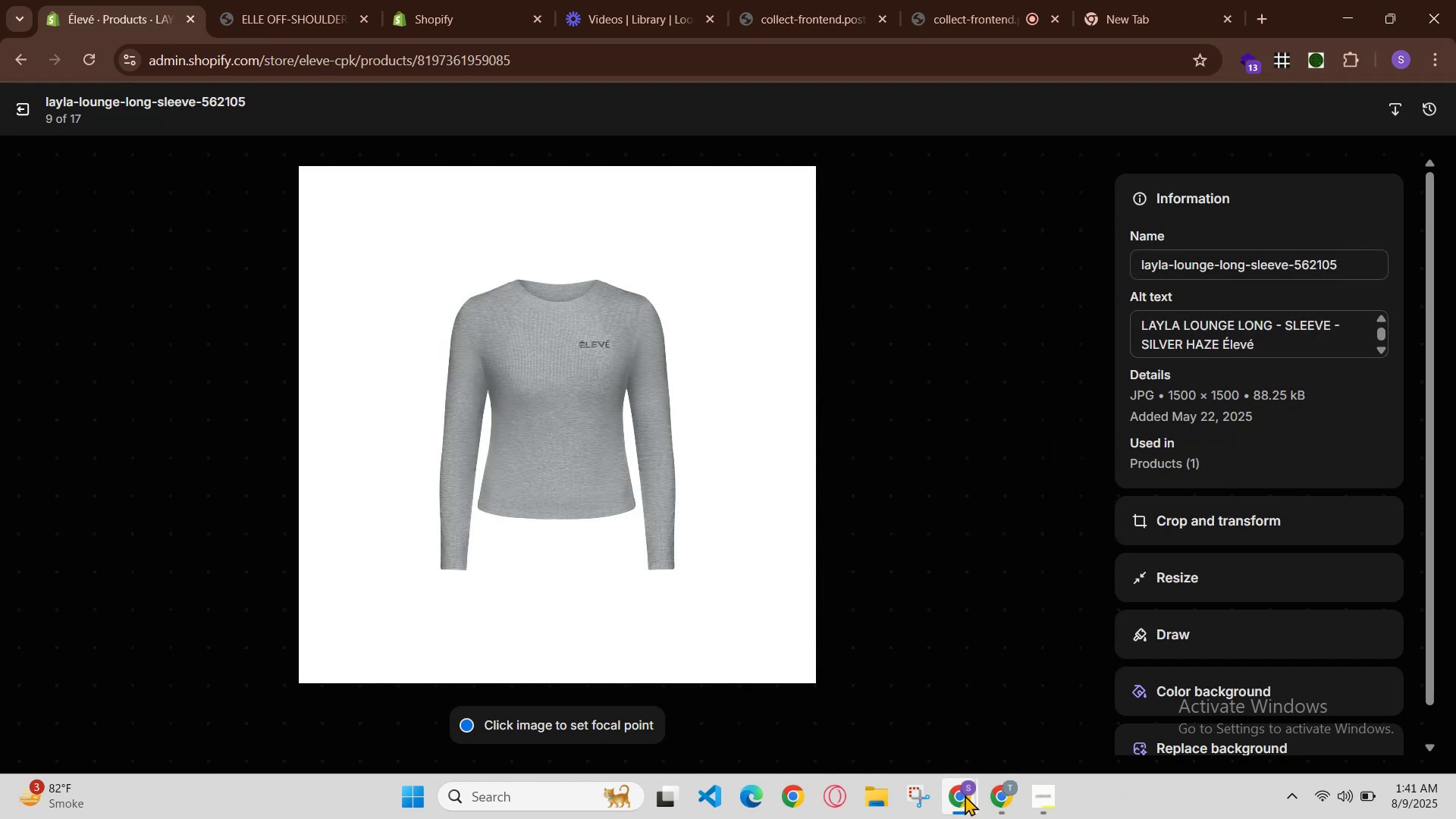 
left_click([1005, 695])
 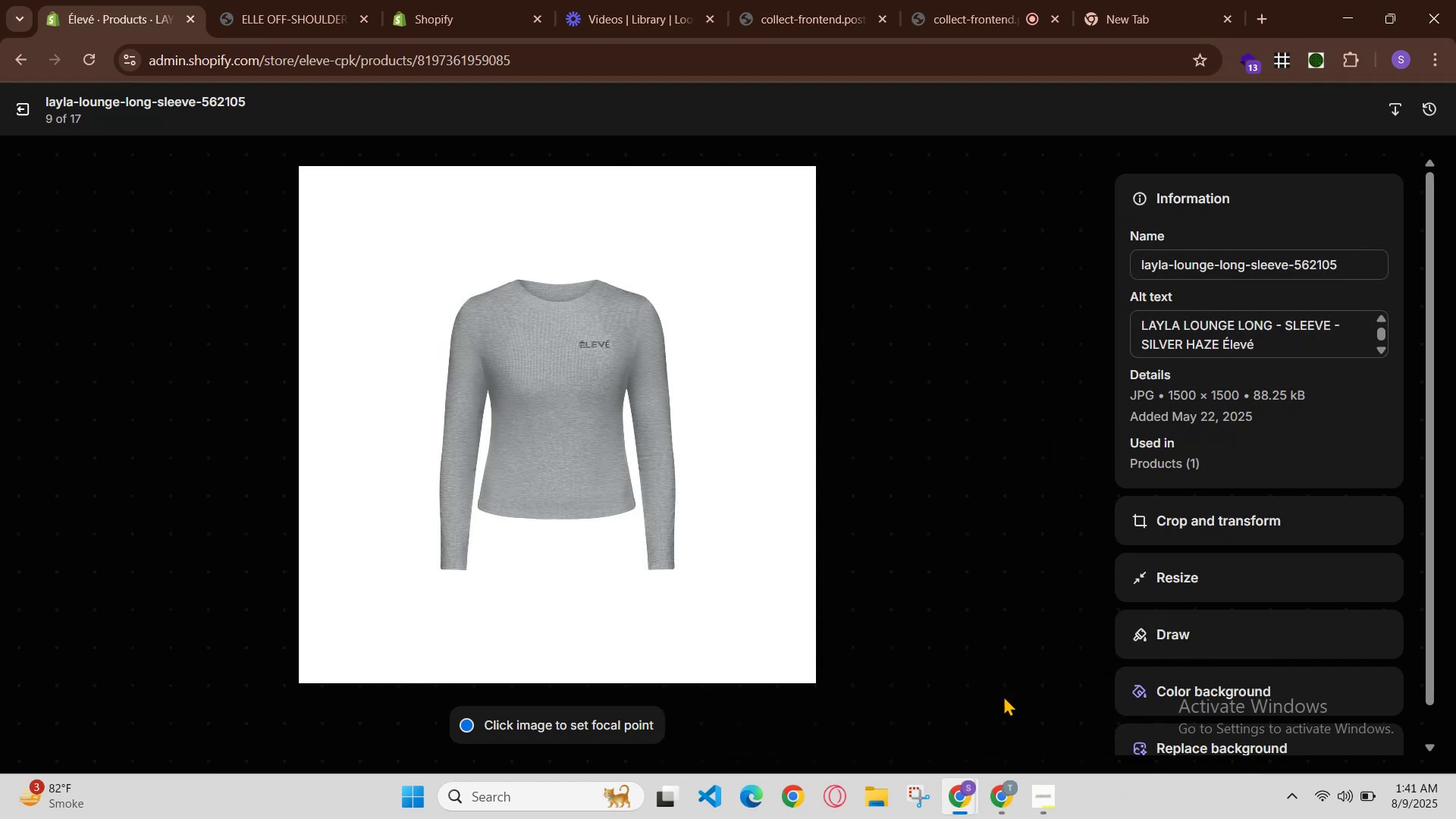 
key(Control+R)
 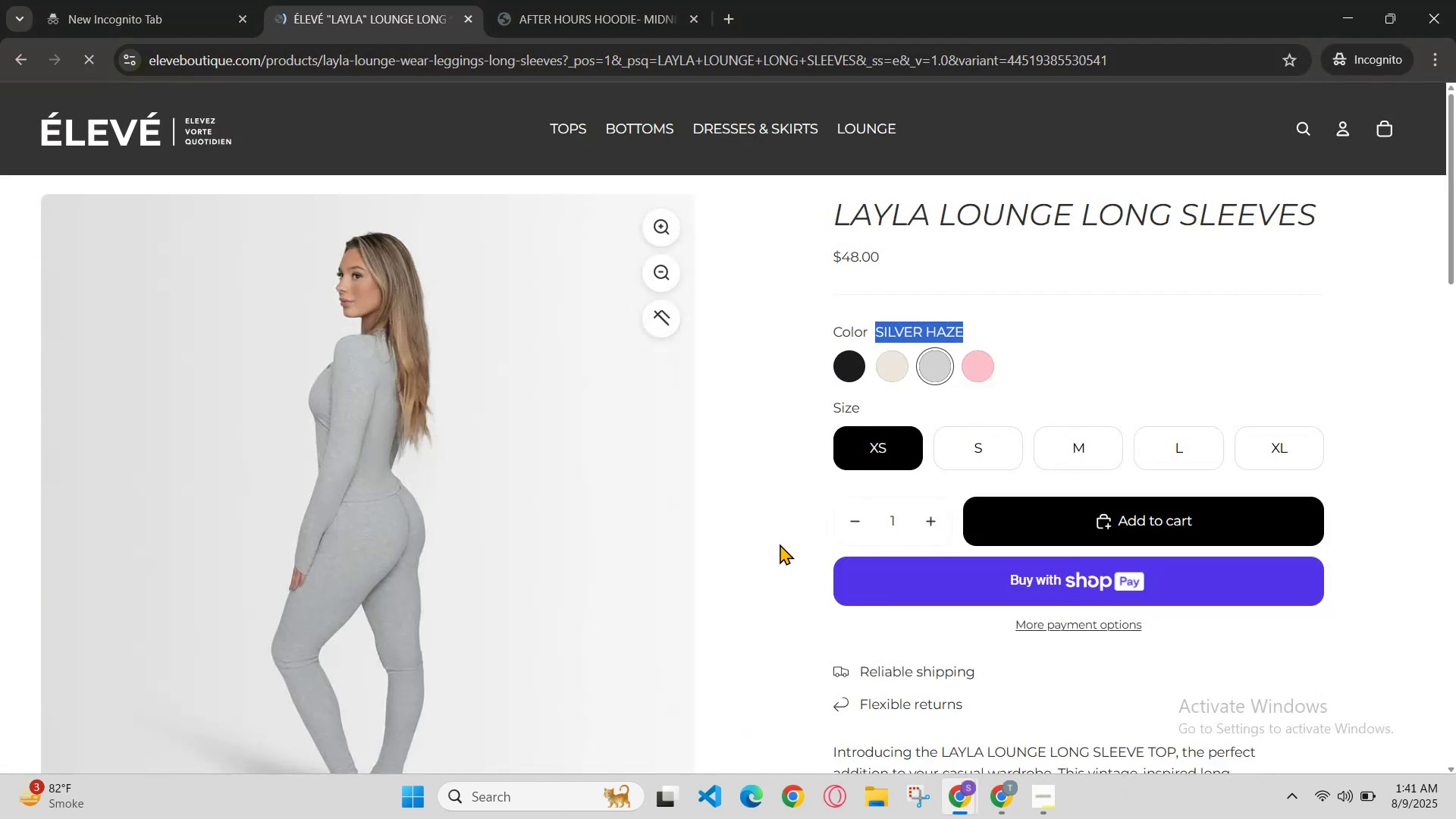 
scroll: coordinate [740, 476], scroll_direction: up, amount: 1.0
 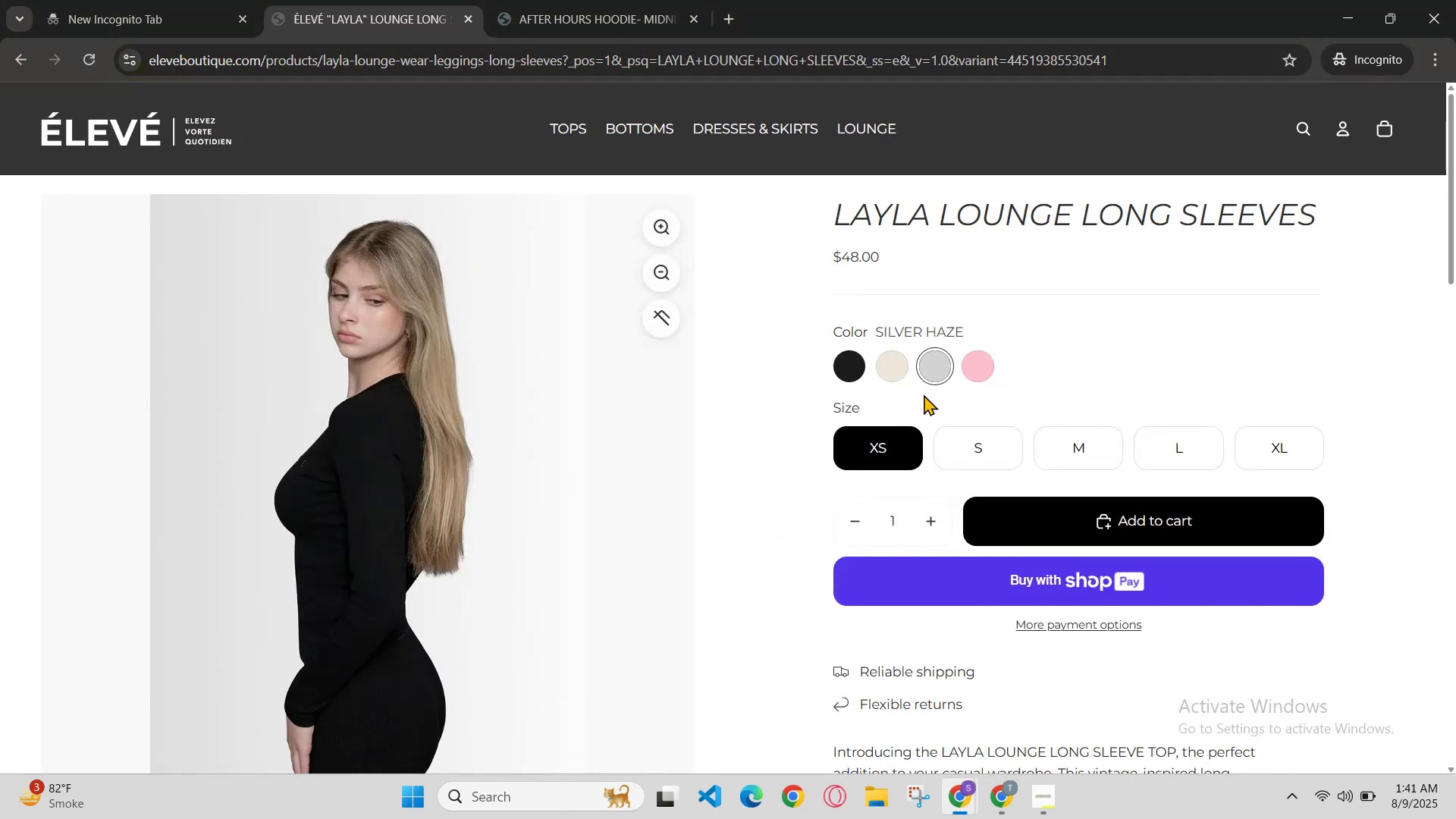 
left_click_drag(start_coordinate=[911, 350], to_coordinate=[898, 355])
 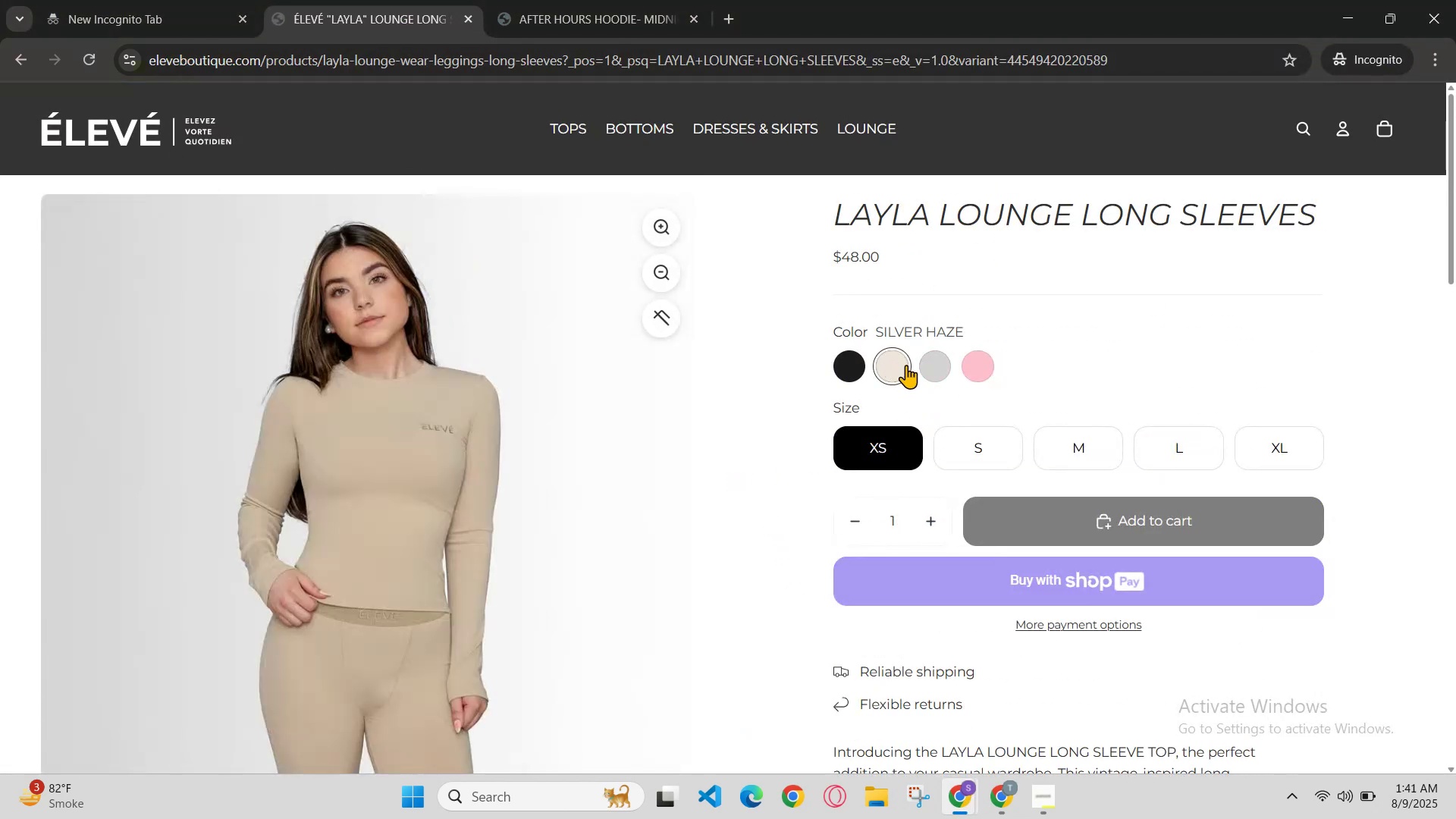 
left_click([926, 365])
 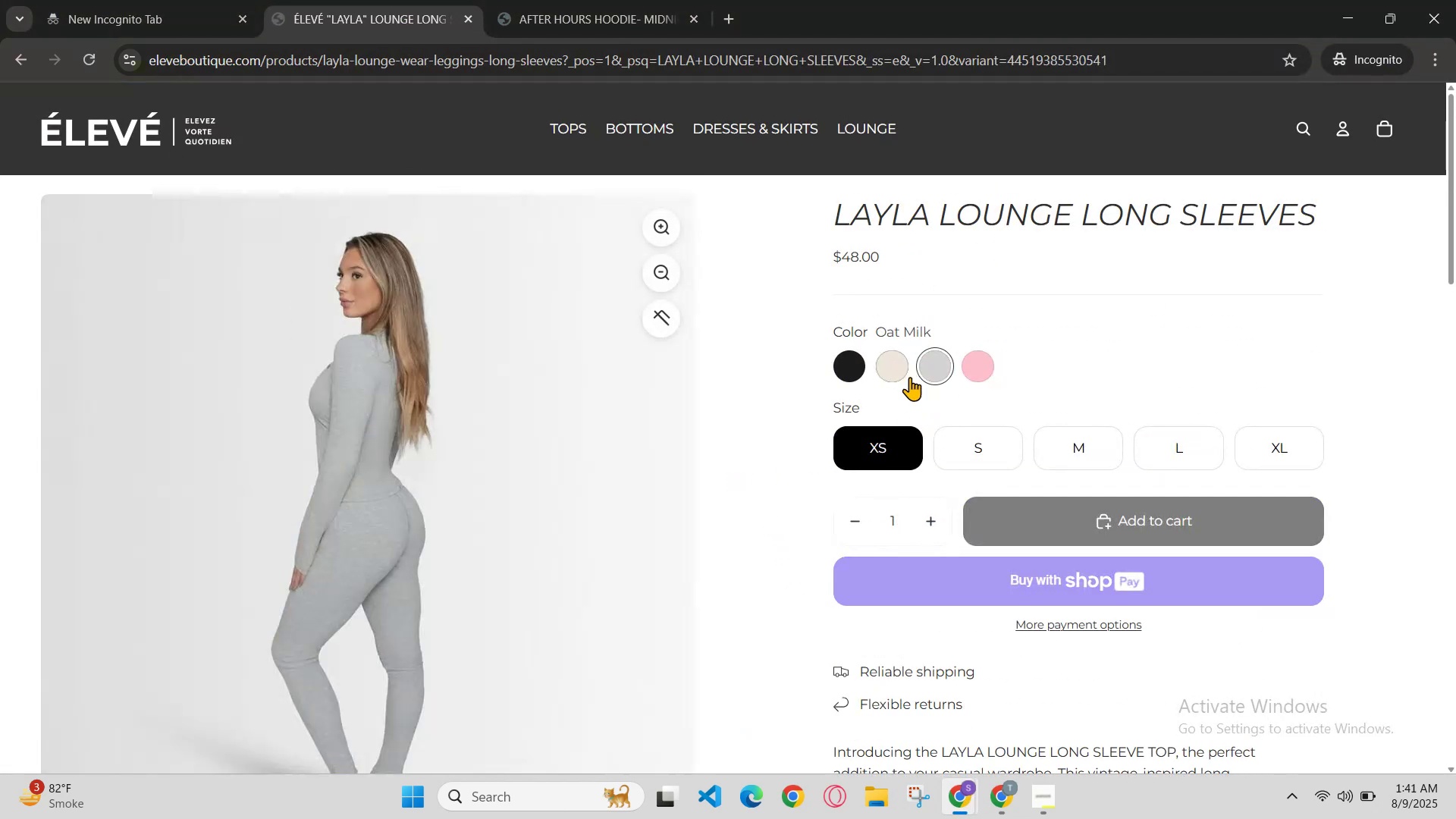 
scroll: coordinate [867, 411], scroll_direction: down, amount: 2.0
 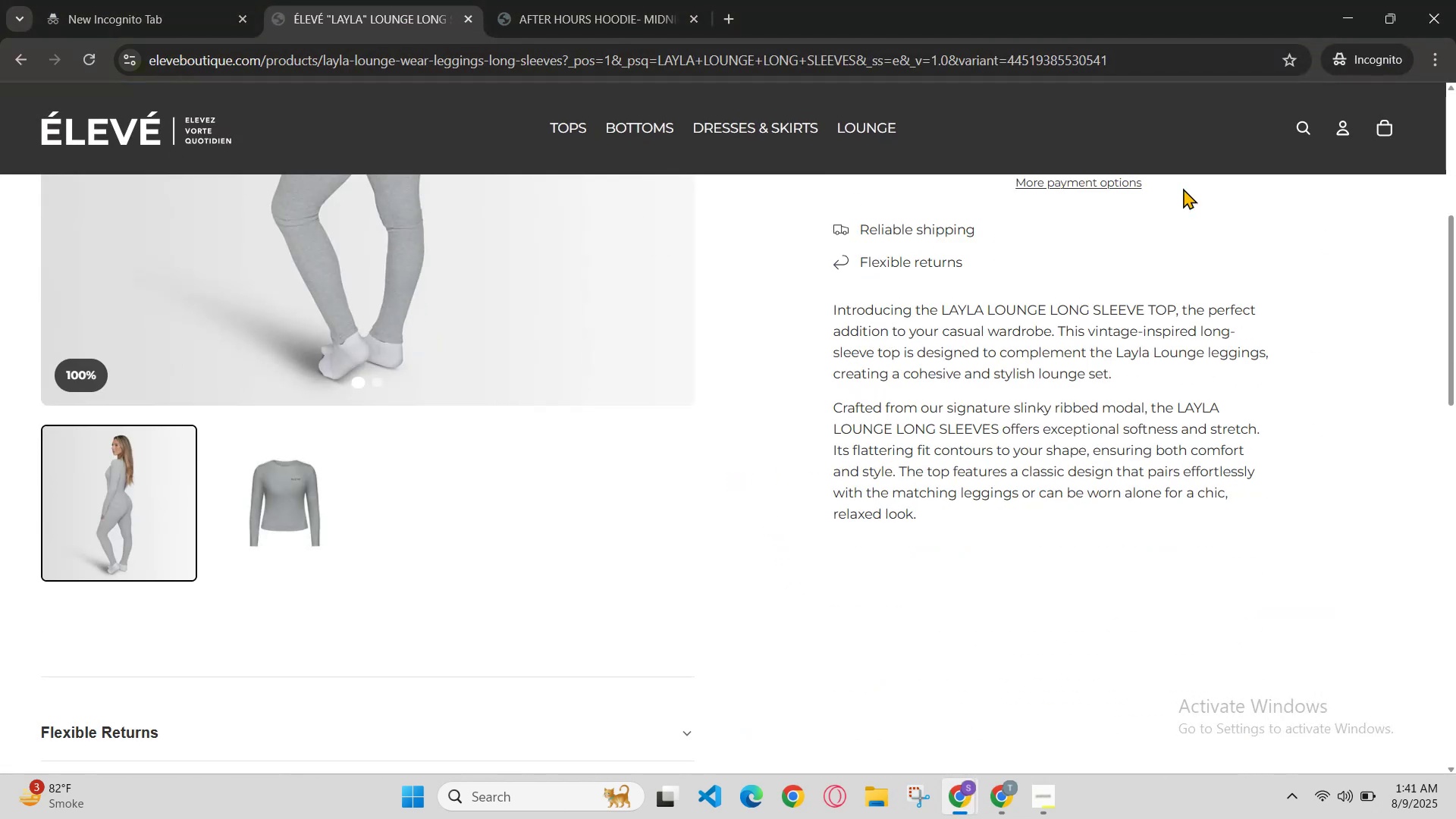 
left_click_drag(start_coordinate=[1338, 11], to_coordinate=[1334, 13])
 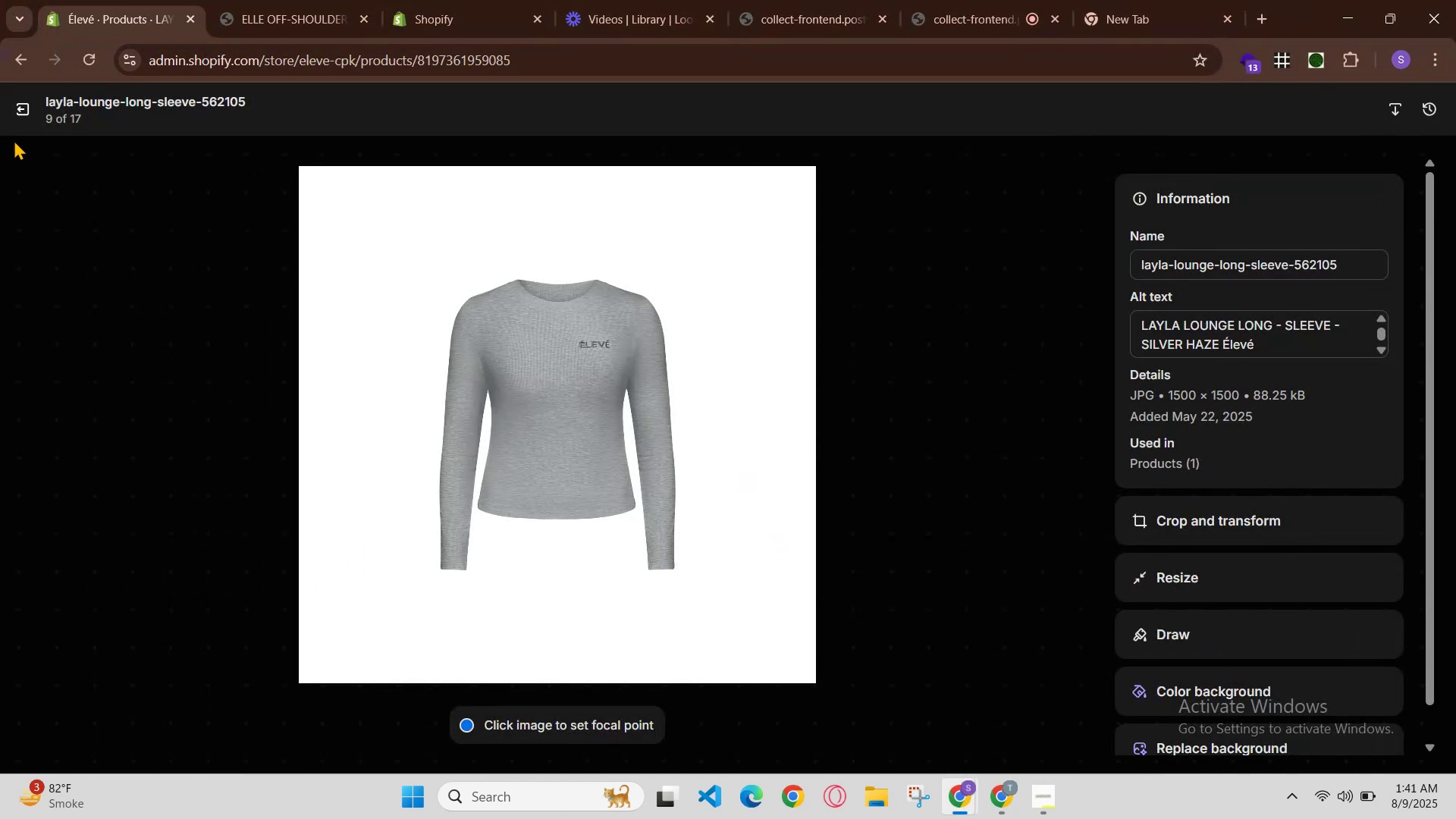 
left_click([25, 107])
 